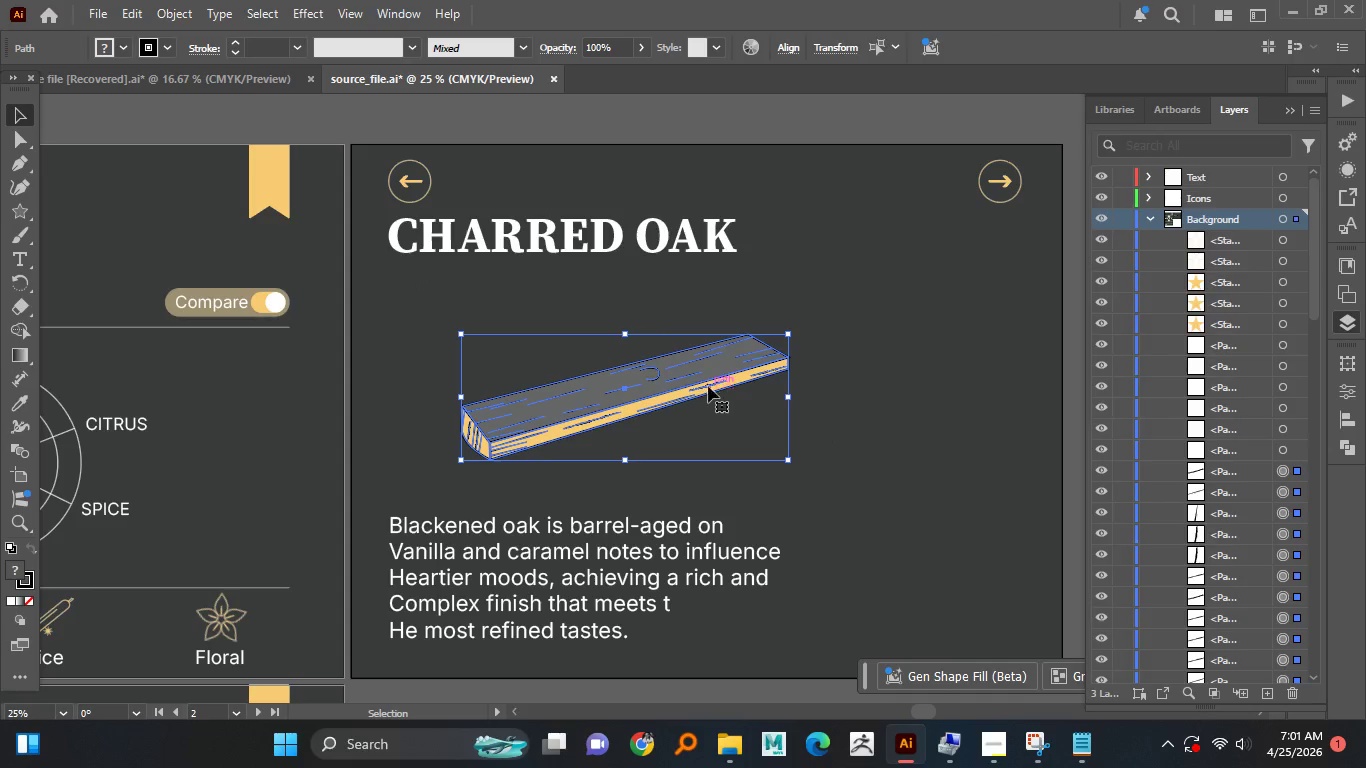 
right_click([704, 385])
 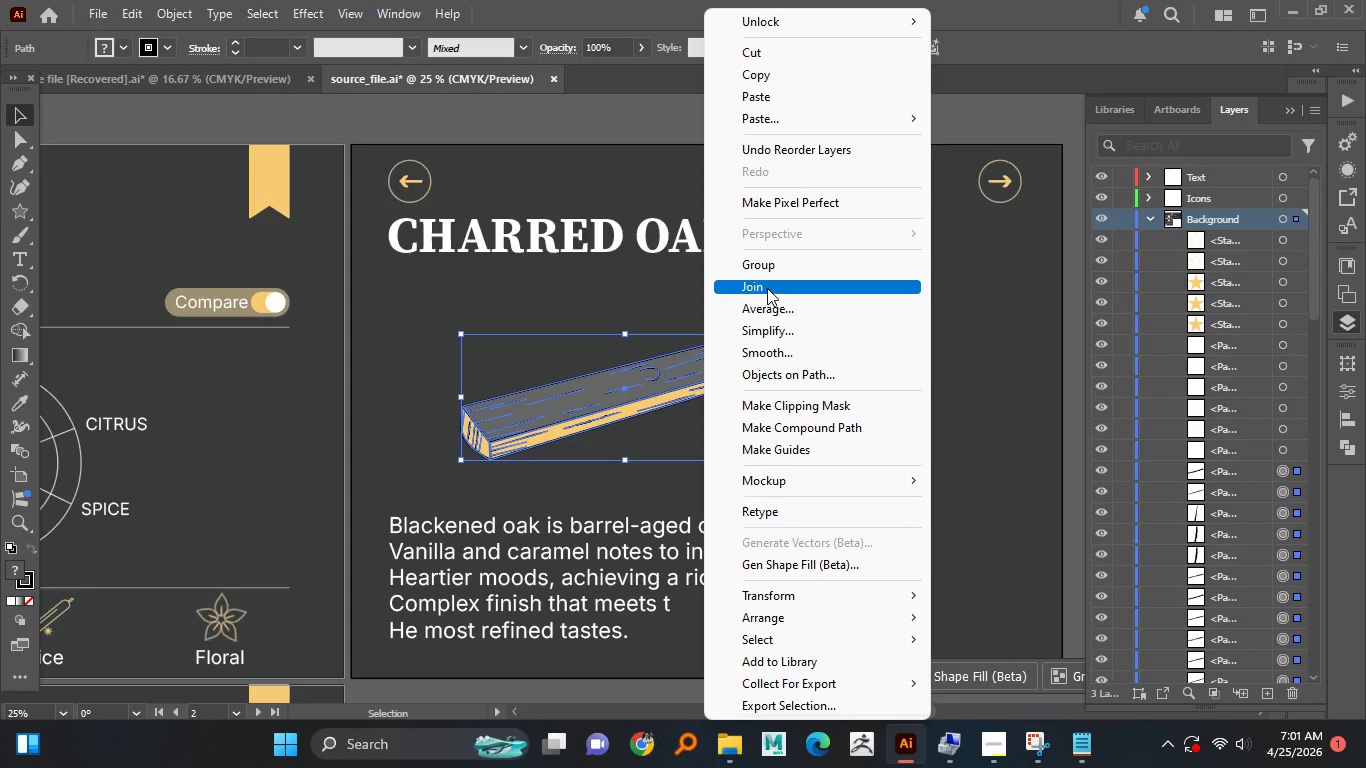 
left_click([771, 267])
 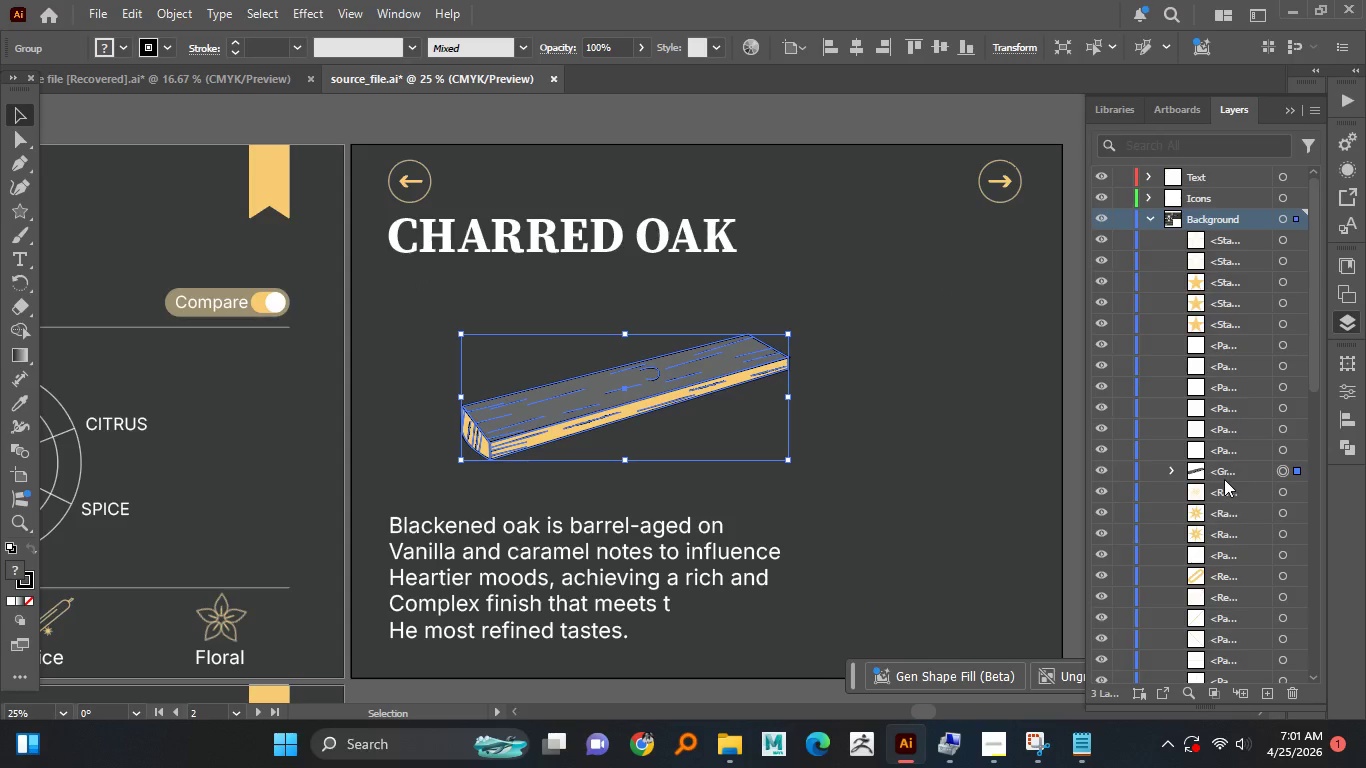 
double_click([1224, 479])
 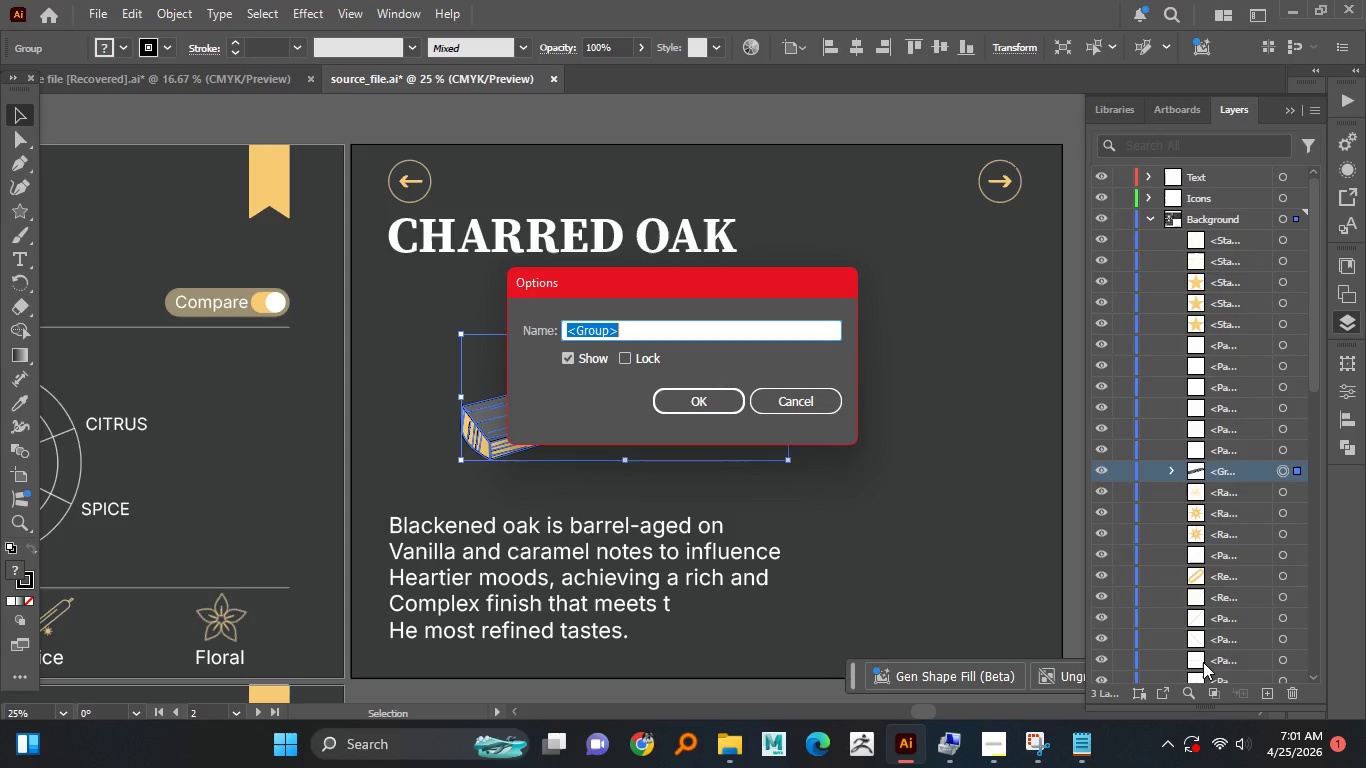 
wait(15.62)
 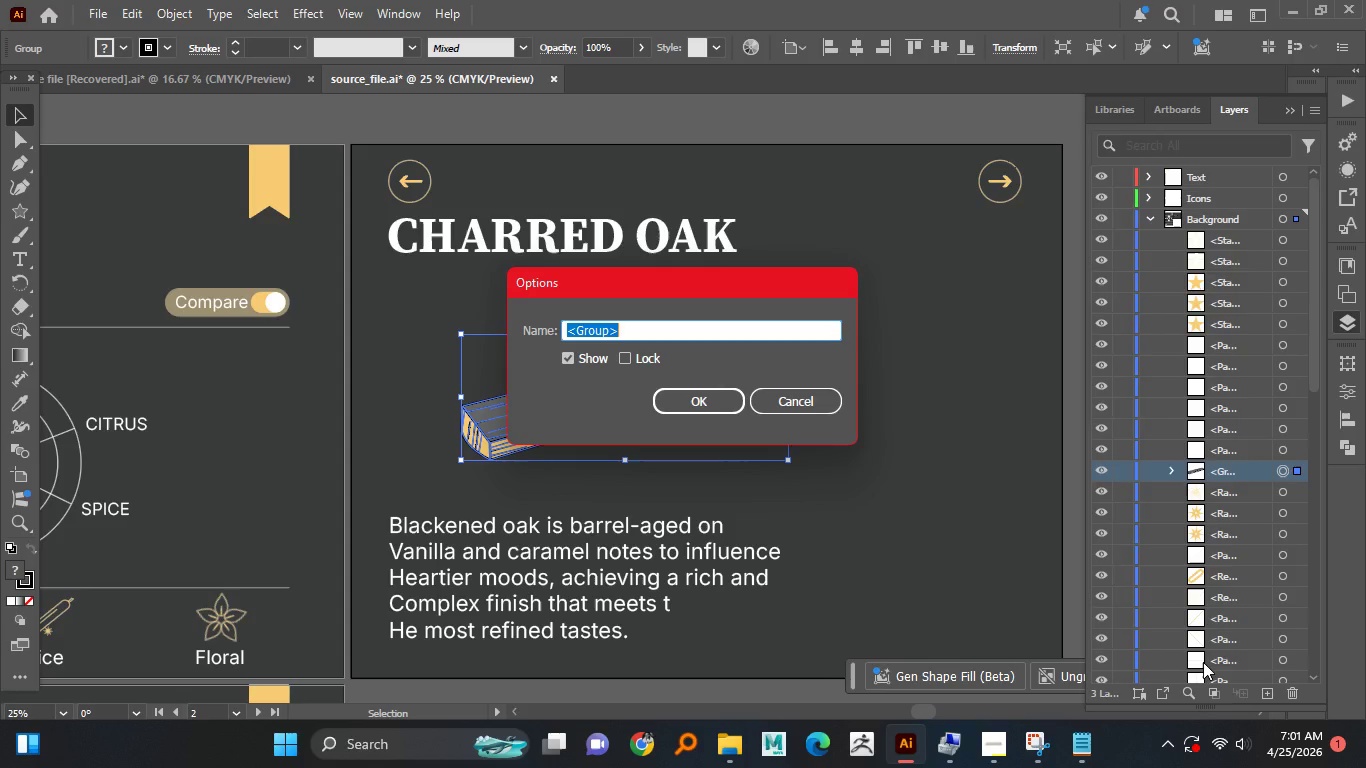 
hold_key(key=ShiftLeft, duration=0.36)
 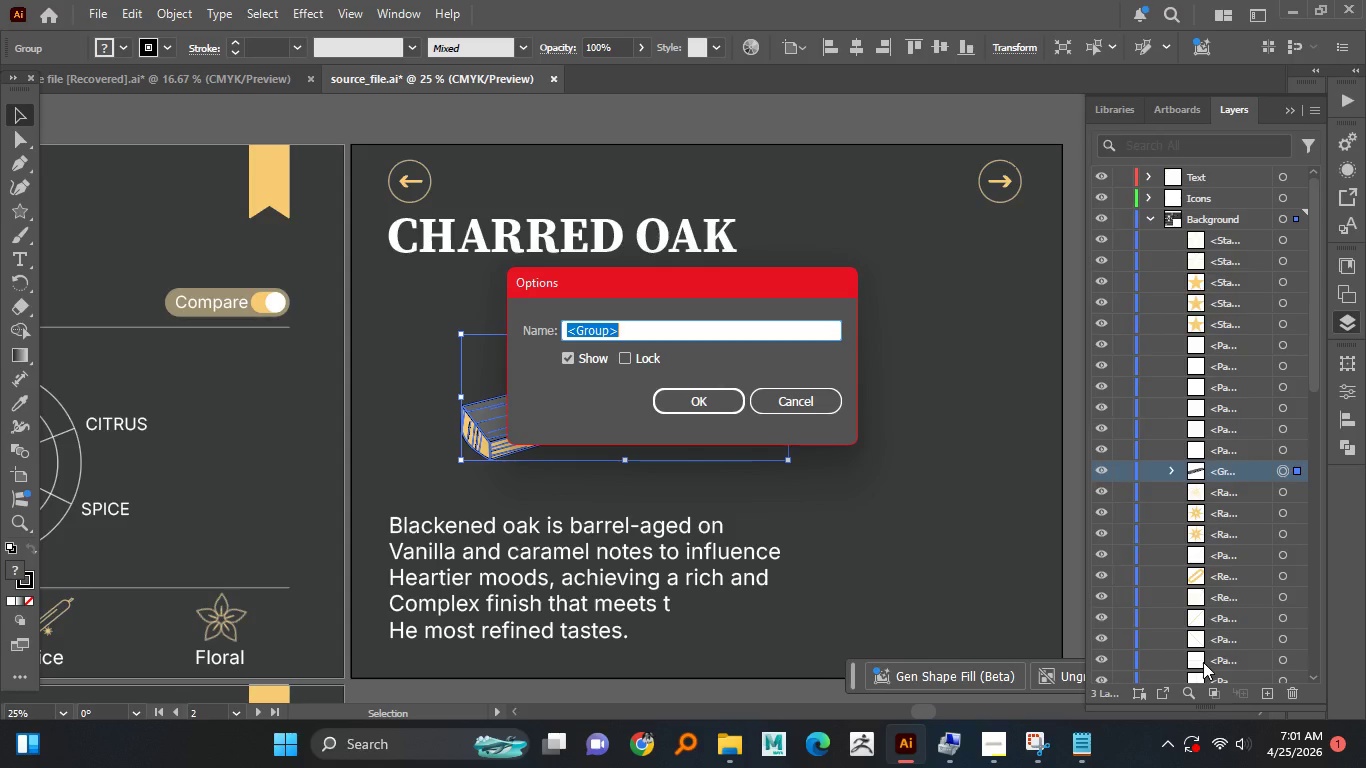 
type(Wood)
 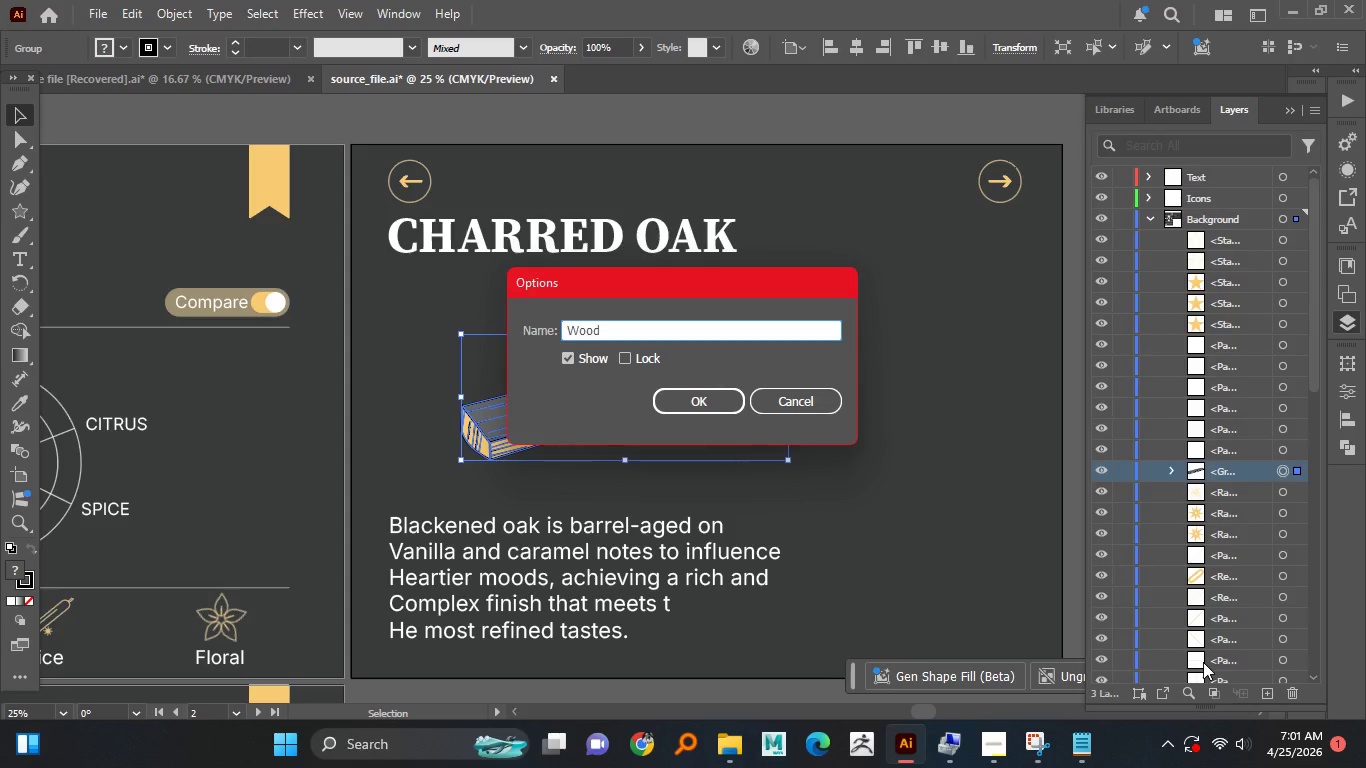 
key(Enter)
 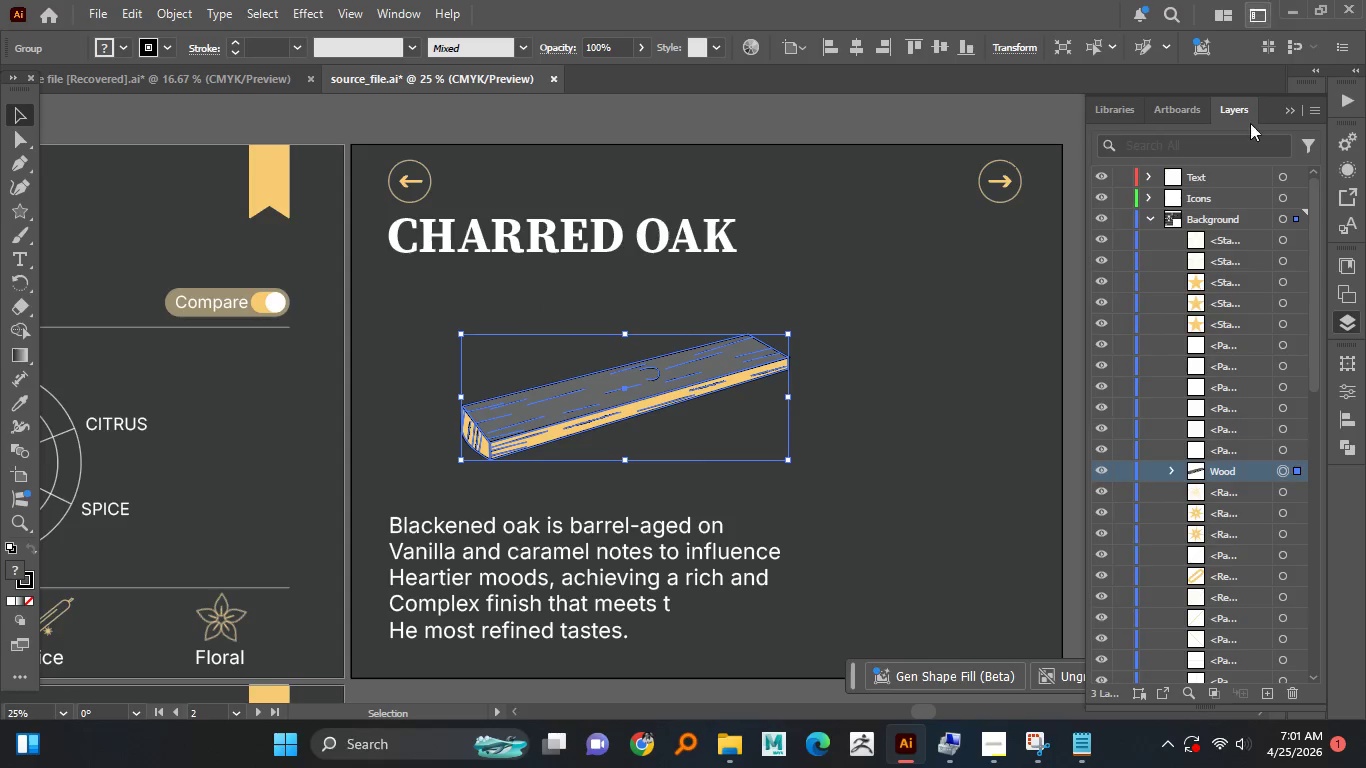 
left_click_drag(start_coordinate=[1243, 474], to_coordinate=[1235, 196])
 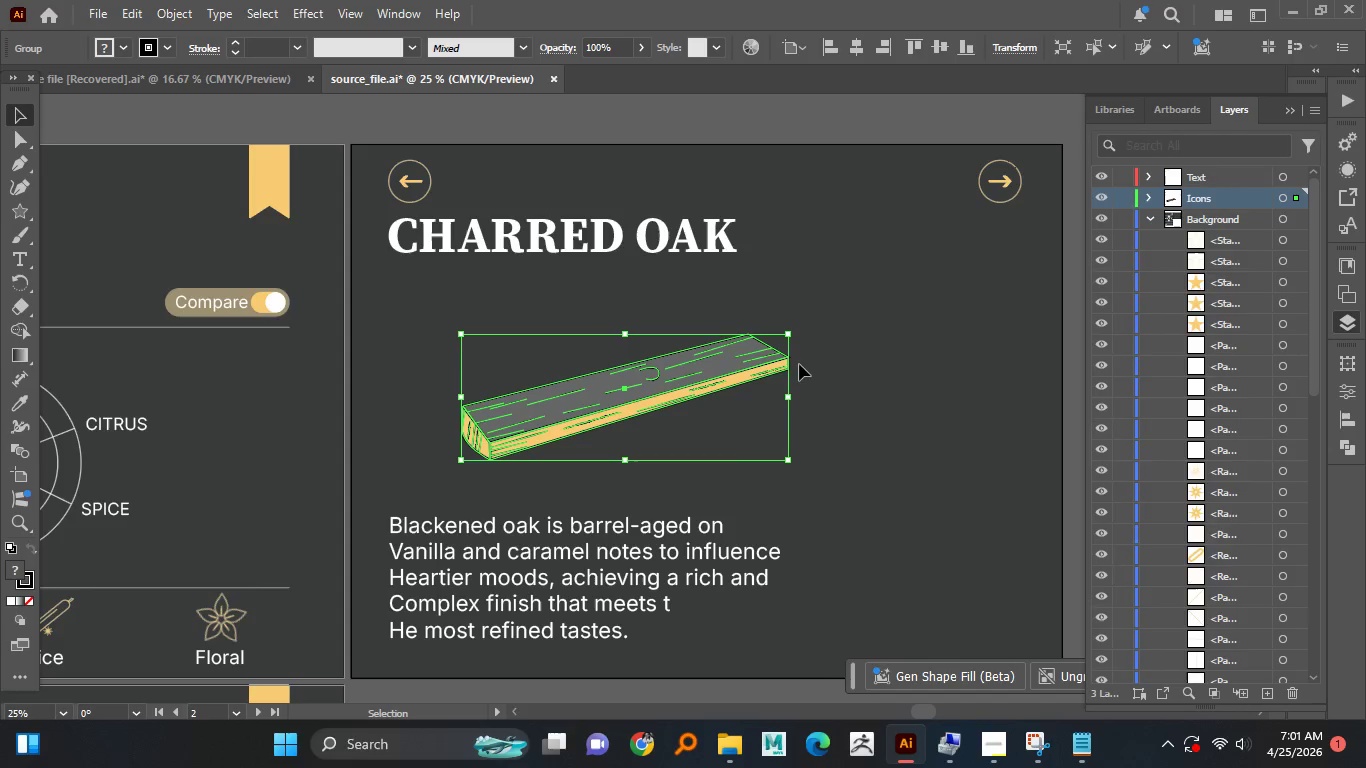 
hold_key(key=AltLeft, duration=1.51)
scroll: coordinate [778, 364], scroll_direction: down, amount: 1.0
 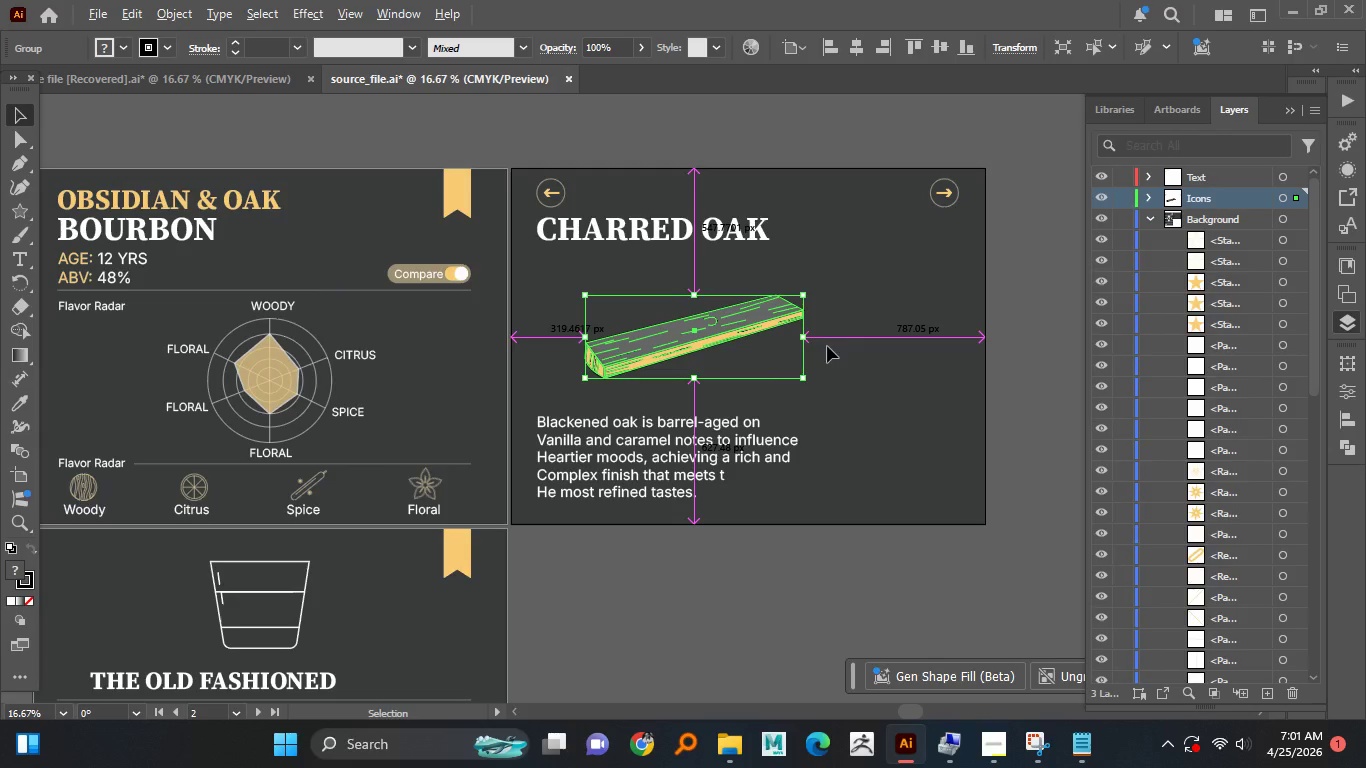 
hold_key(key=AltLeft, duration=1.5)
 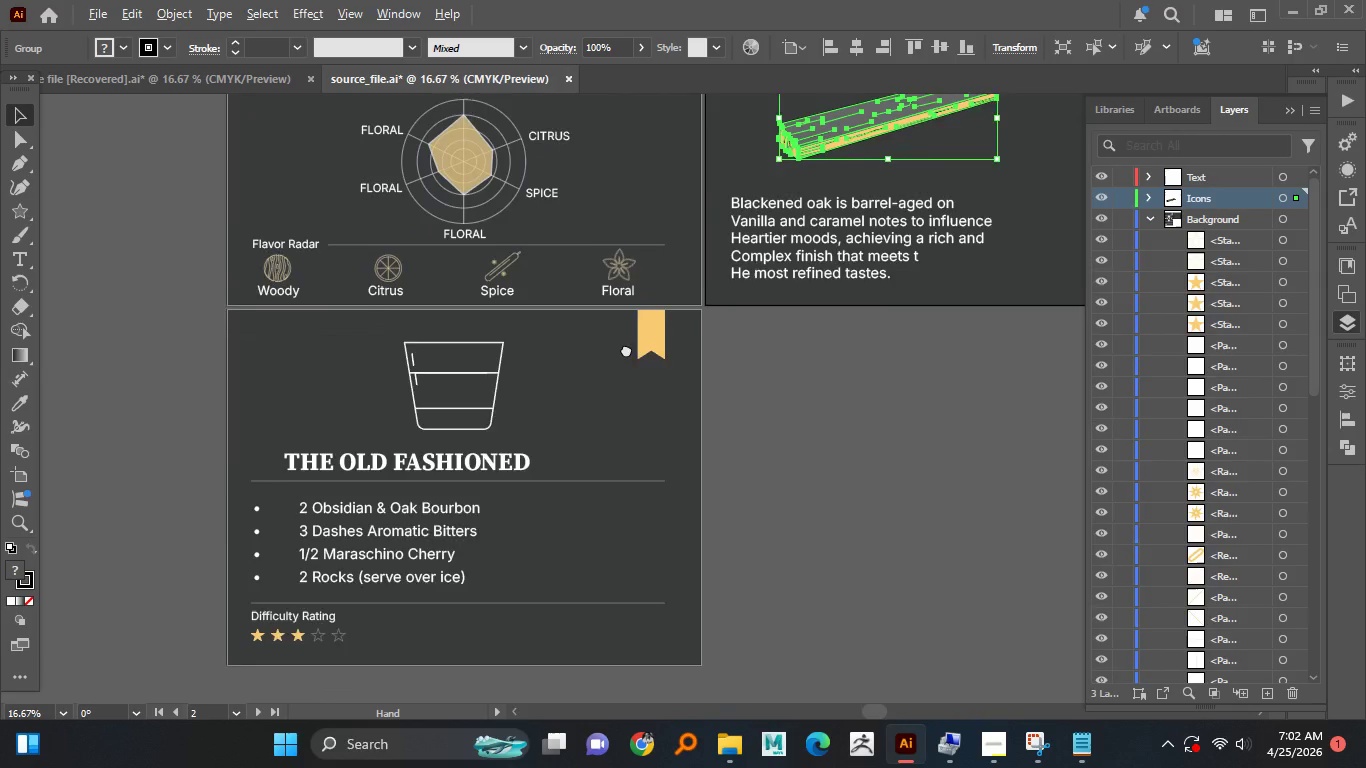 
hold_key(key=AltLeft, duration=1.5)
 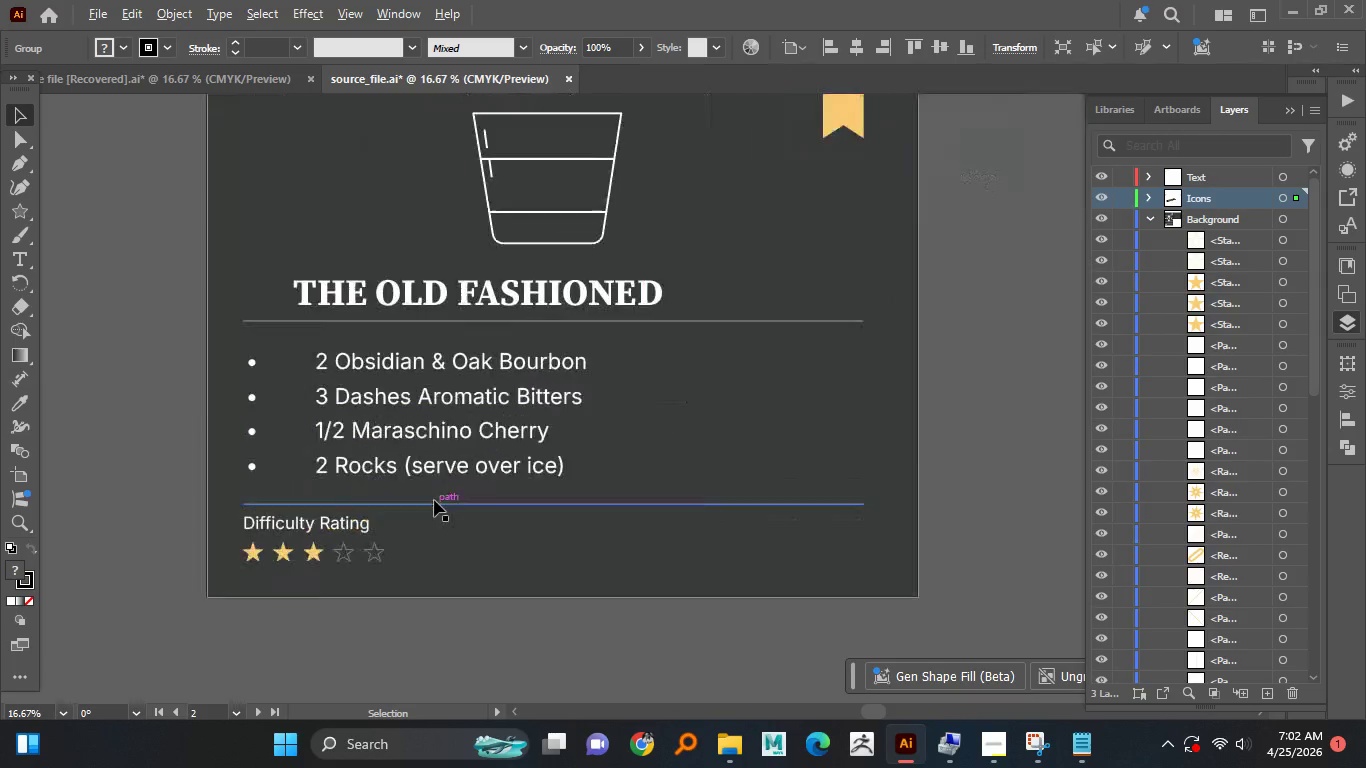 
hold_key(key=AltLeft, duration=1.5)
scroll: coordinate [480, 480], scroll_direction: up, amount: 1.0
 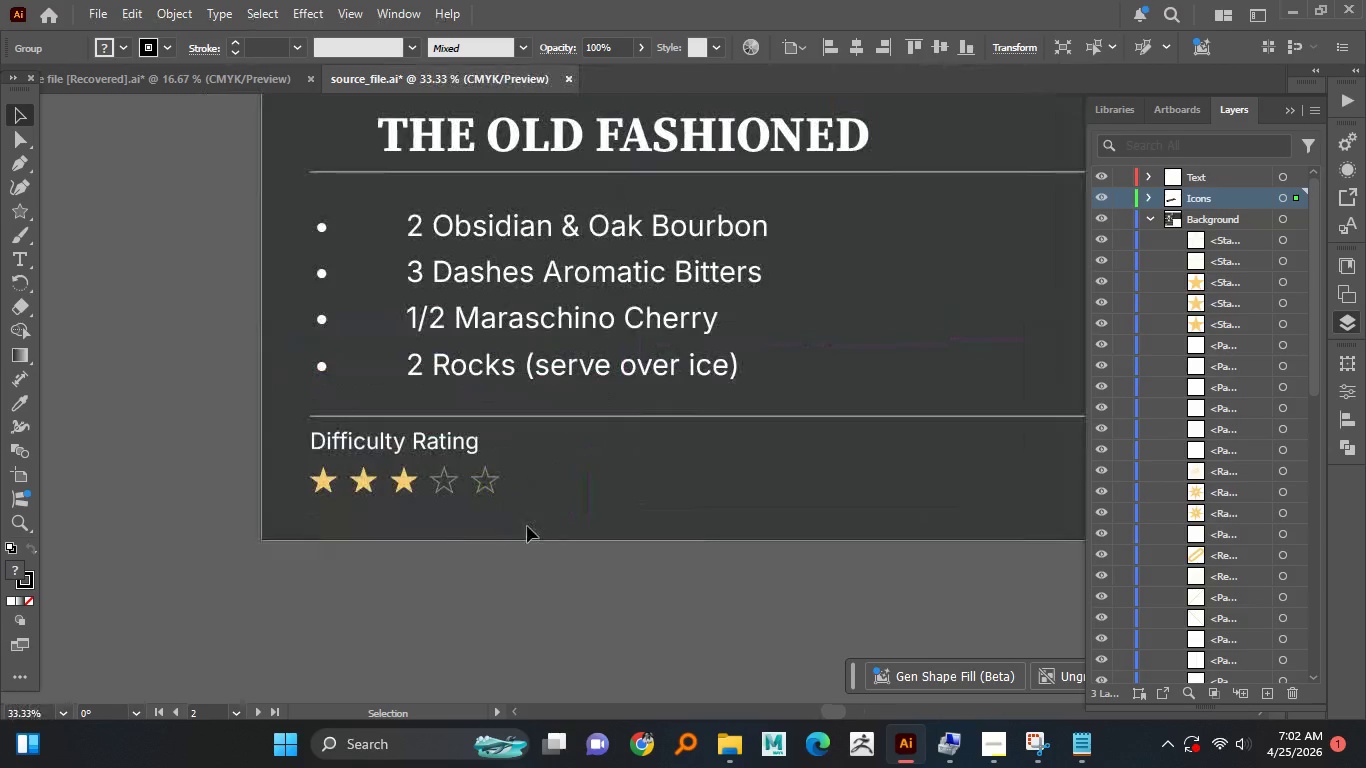 
left_click_drag(start_coordinate=[532, 537], to_coordinate=[290, 478])
 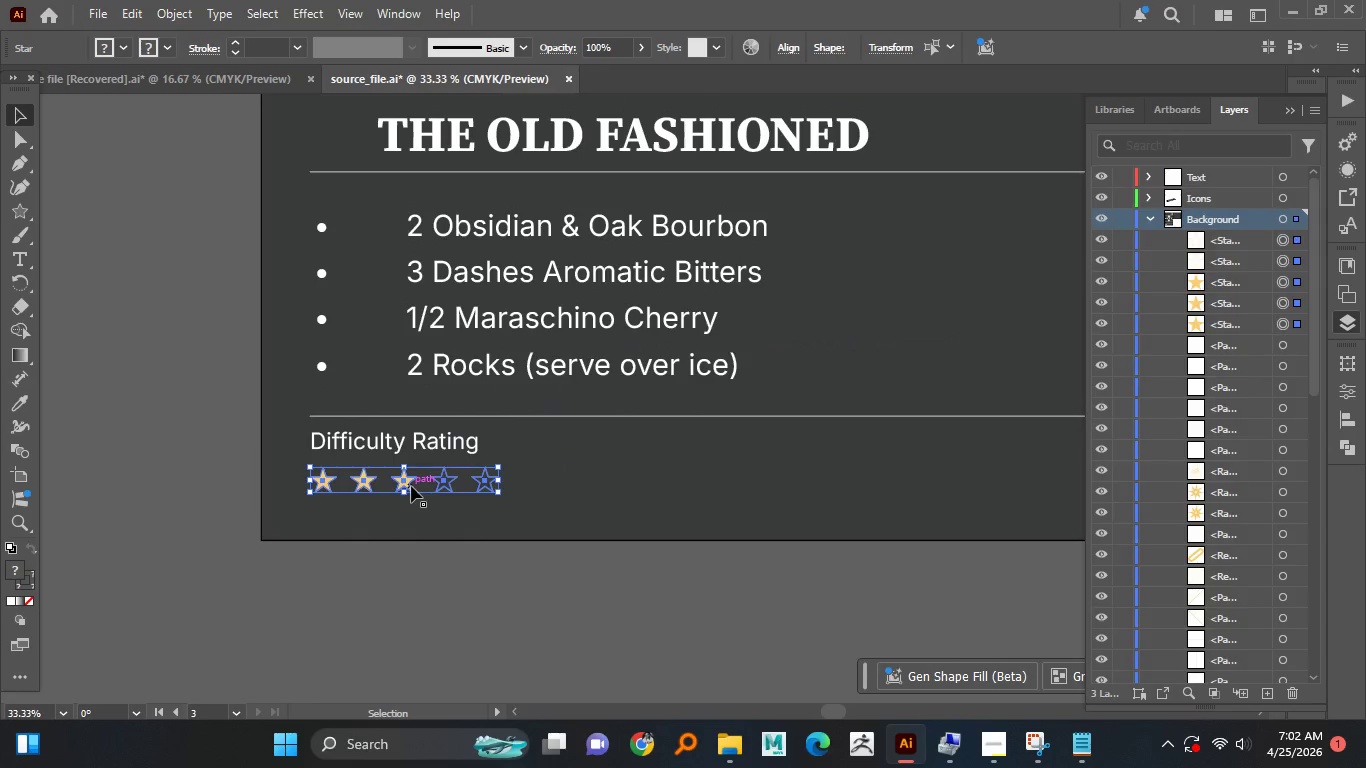 
right_click([407, 486])
 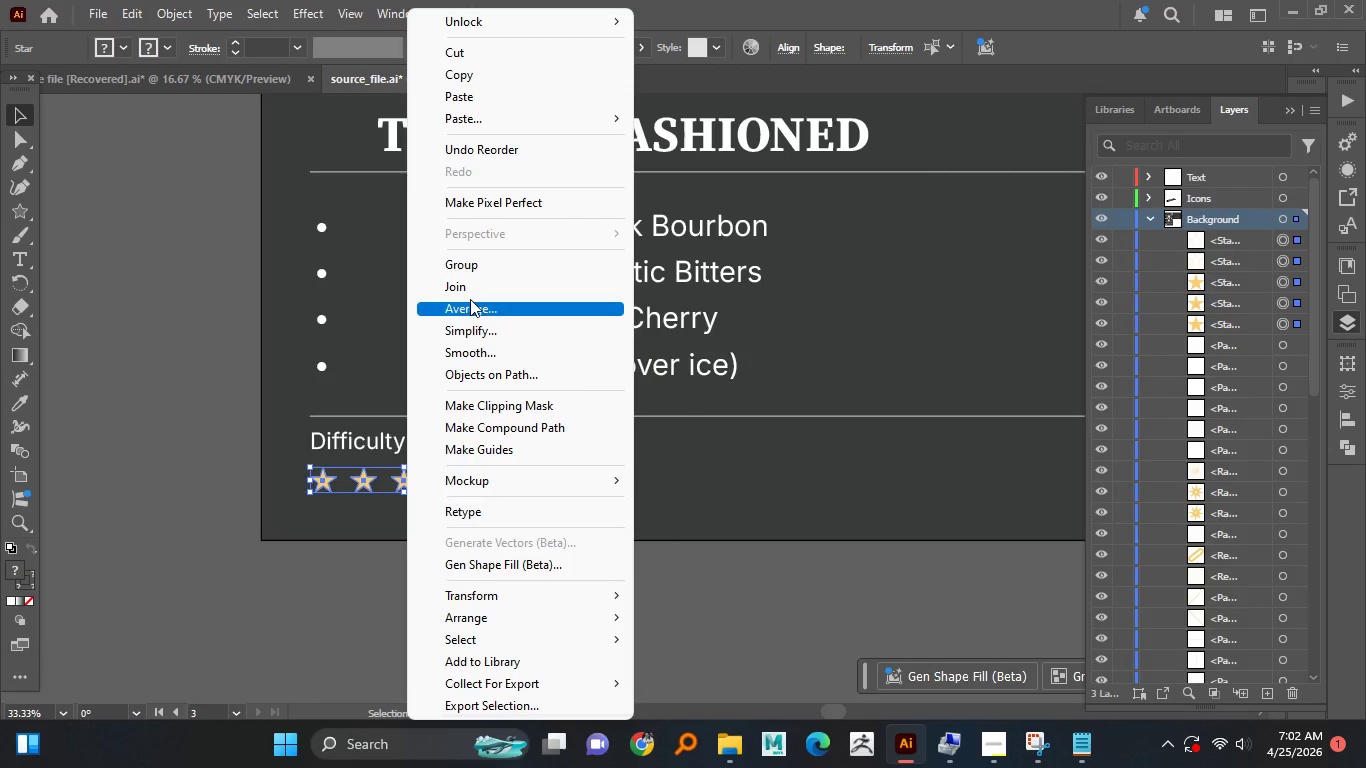 
left_click([473, 266])
 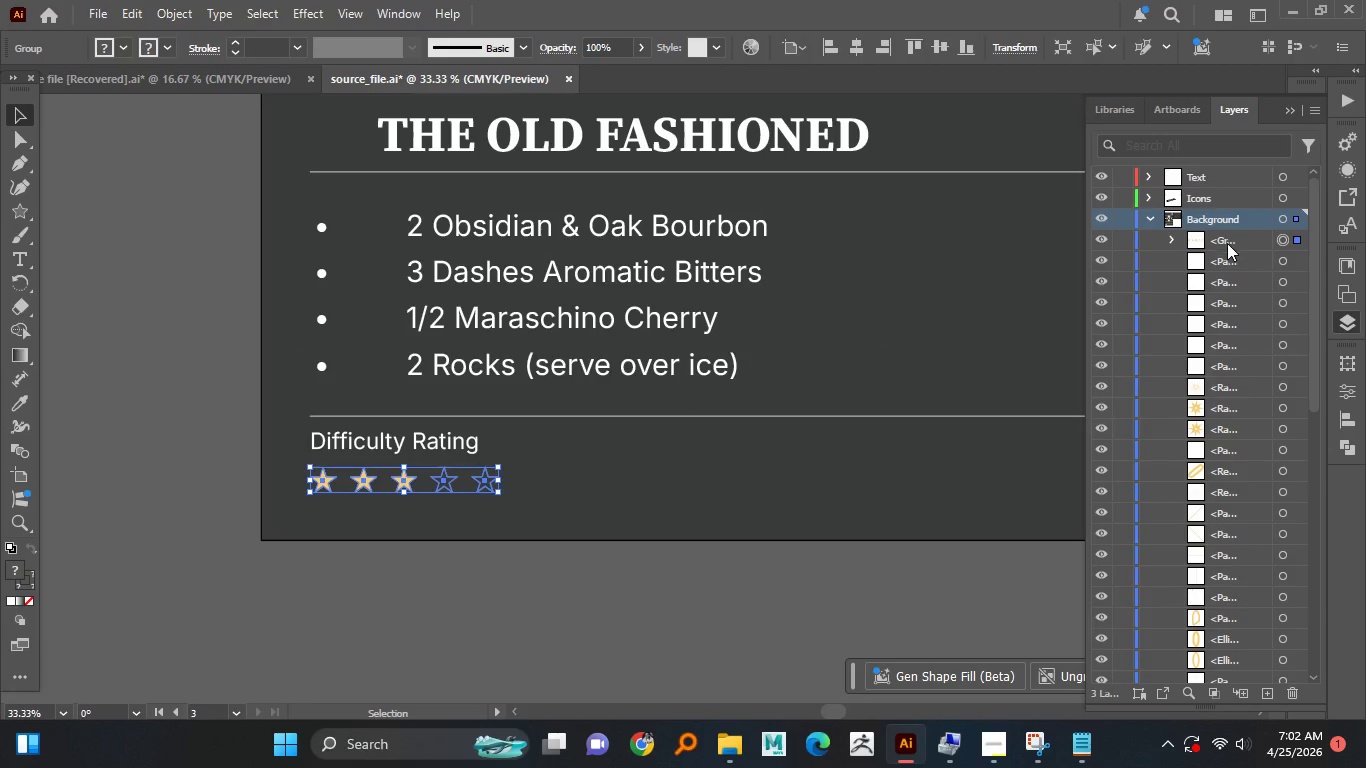 
double_click([1227, 243])
 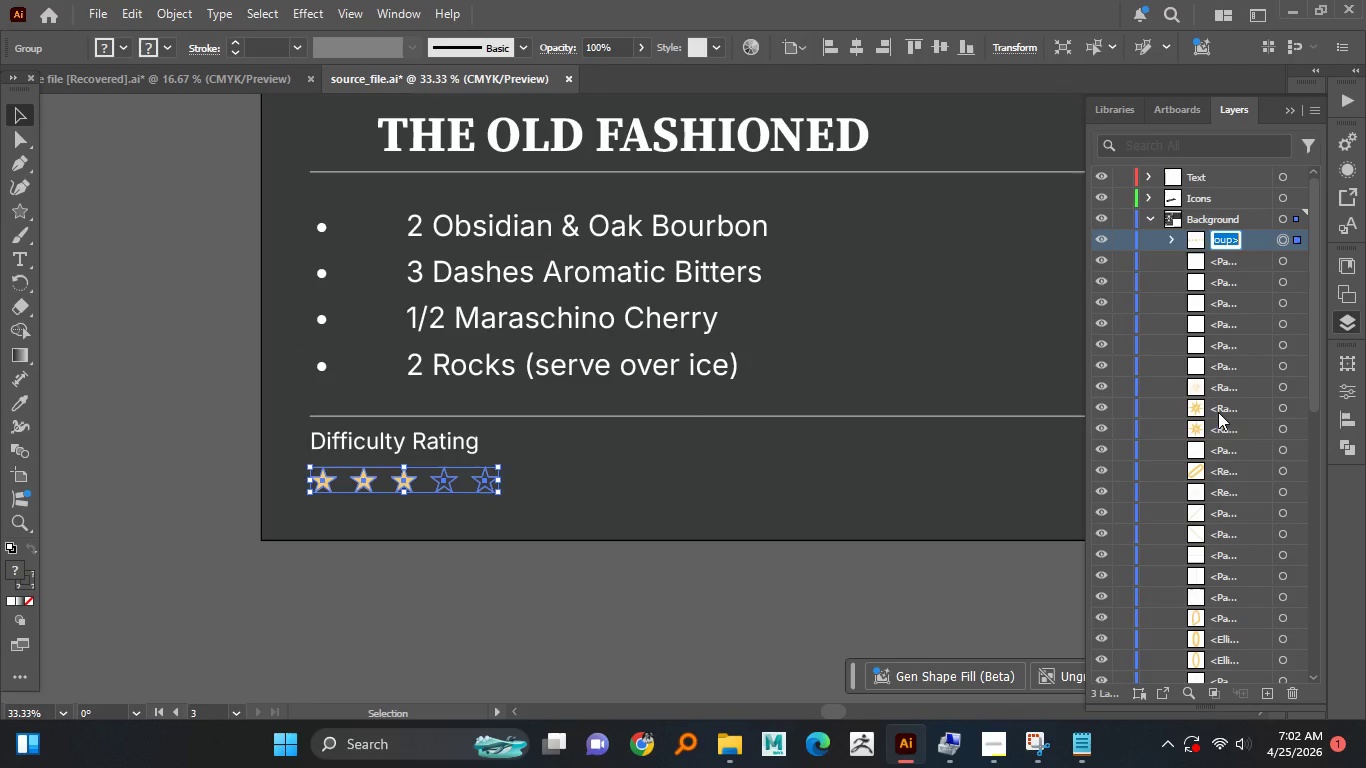 
type(Stars-icon)
key(Backspace)
key(Backspace)
key(Backspace)
key(Backspace)
type(ICON)
key(NumpadEnter)
 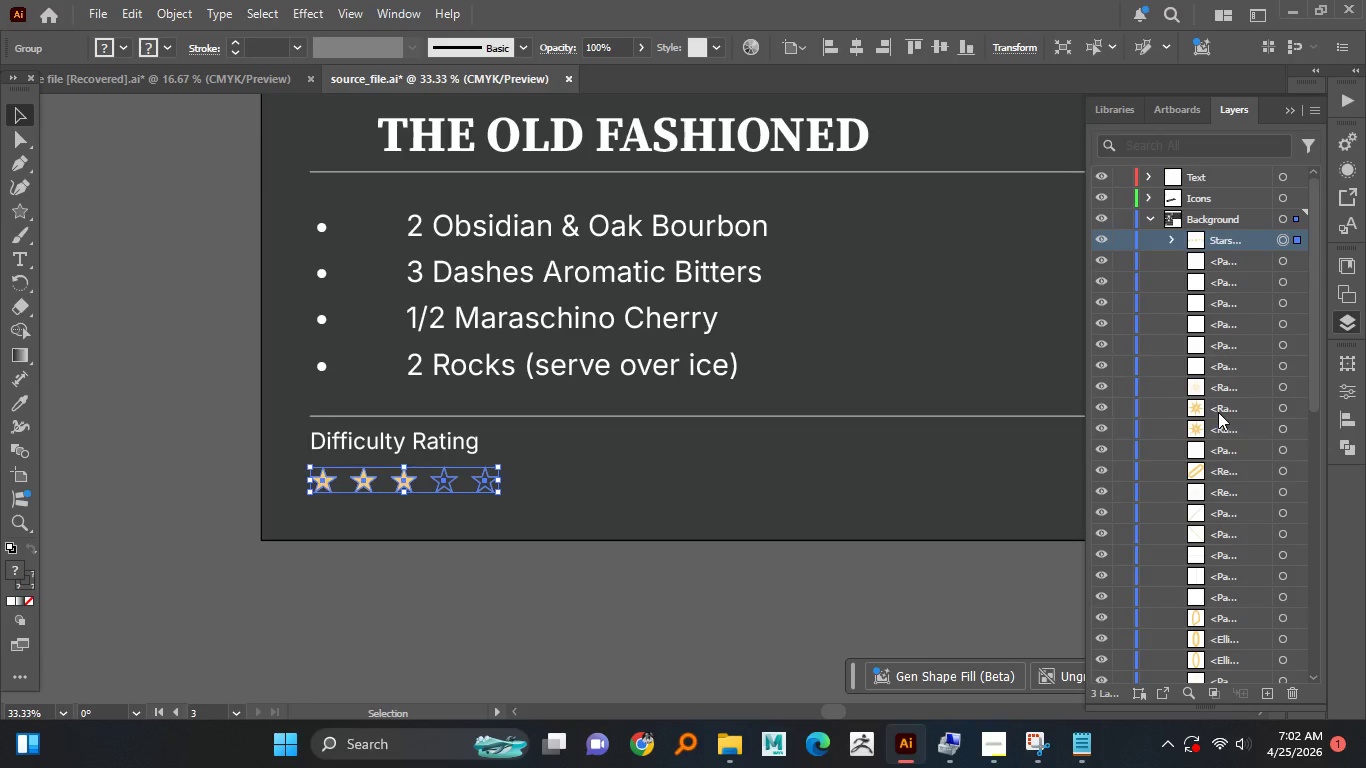 
hold_key(key=CapsLock, duration=0.59)
 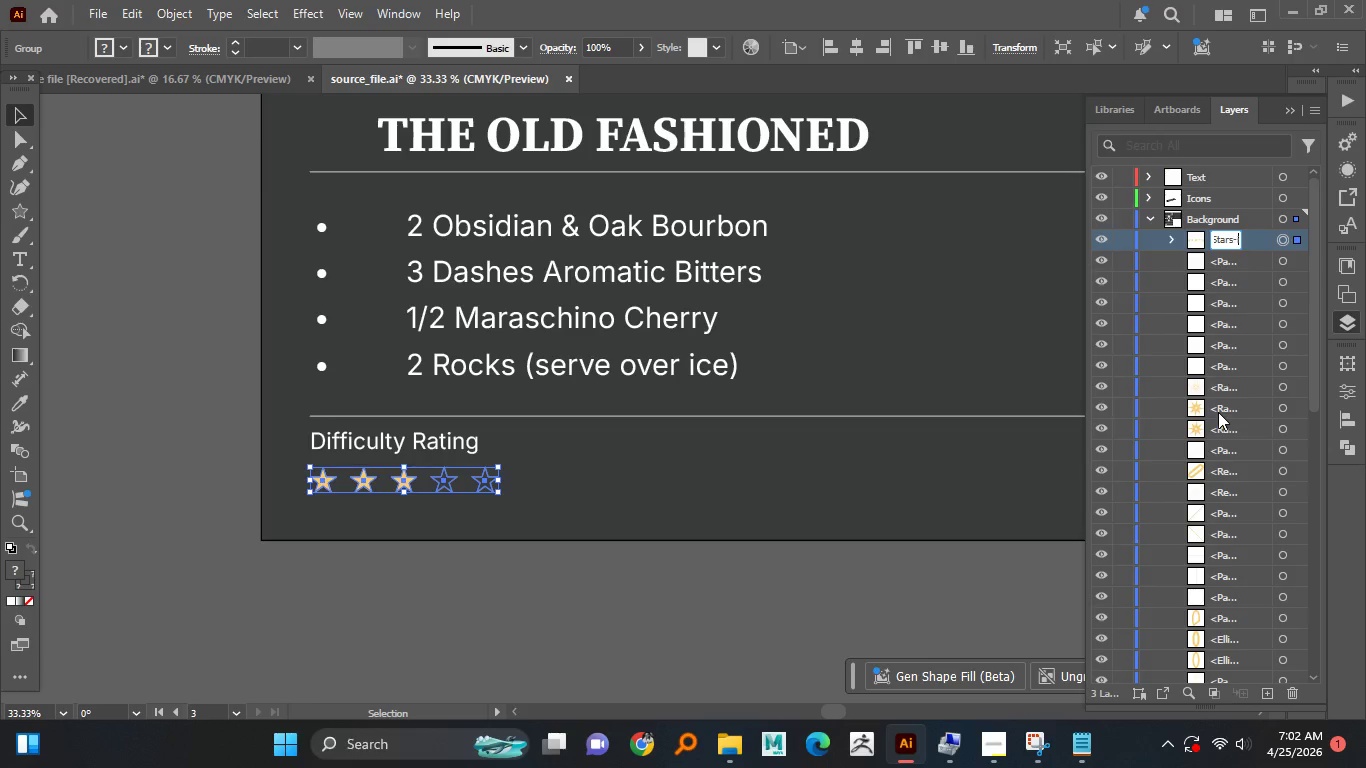 
hold_key(key=ArrowLeft, duration=0.92)
 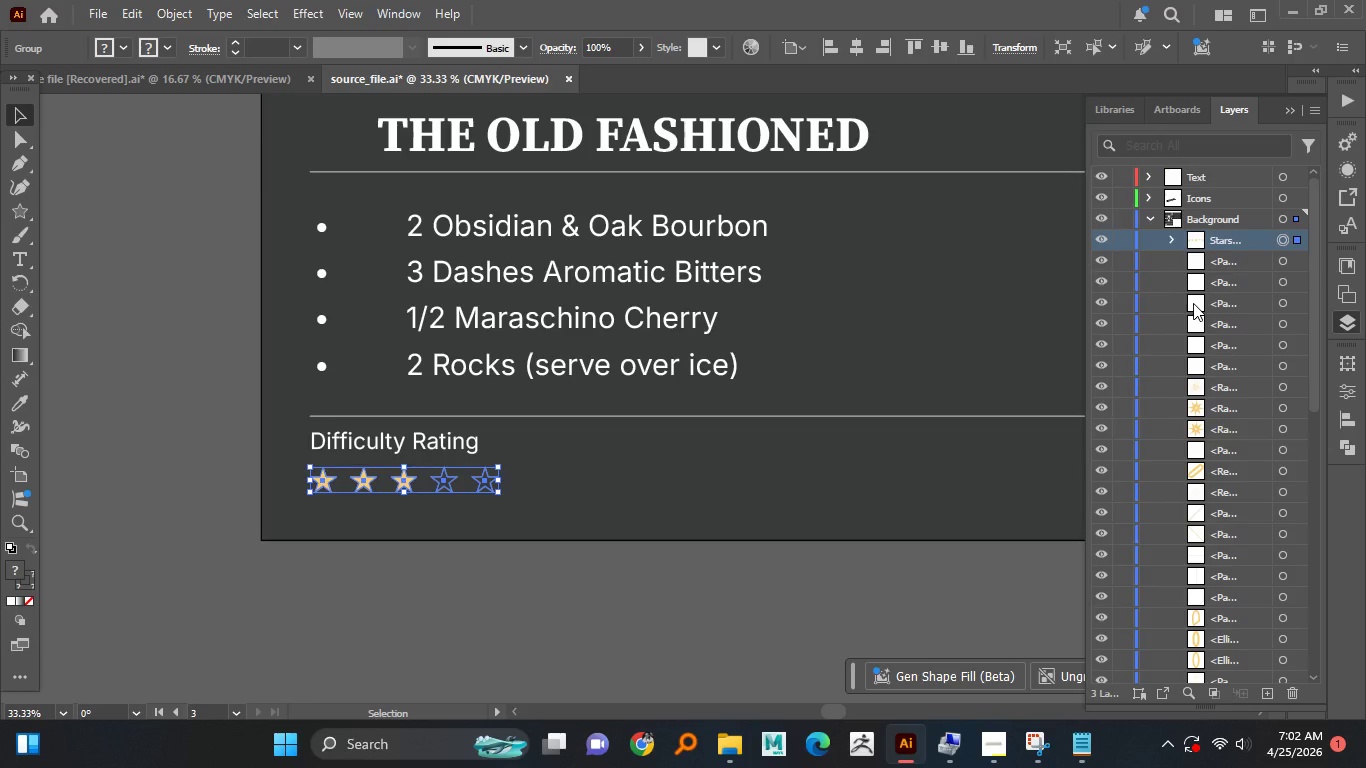 
left_click_drag(start_coordinate=[1207, 233], to_coordinate=[1228, 195])
 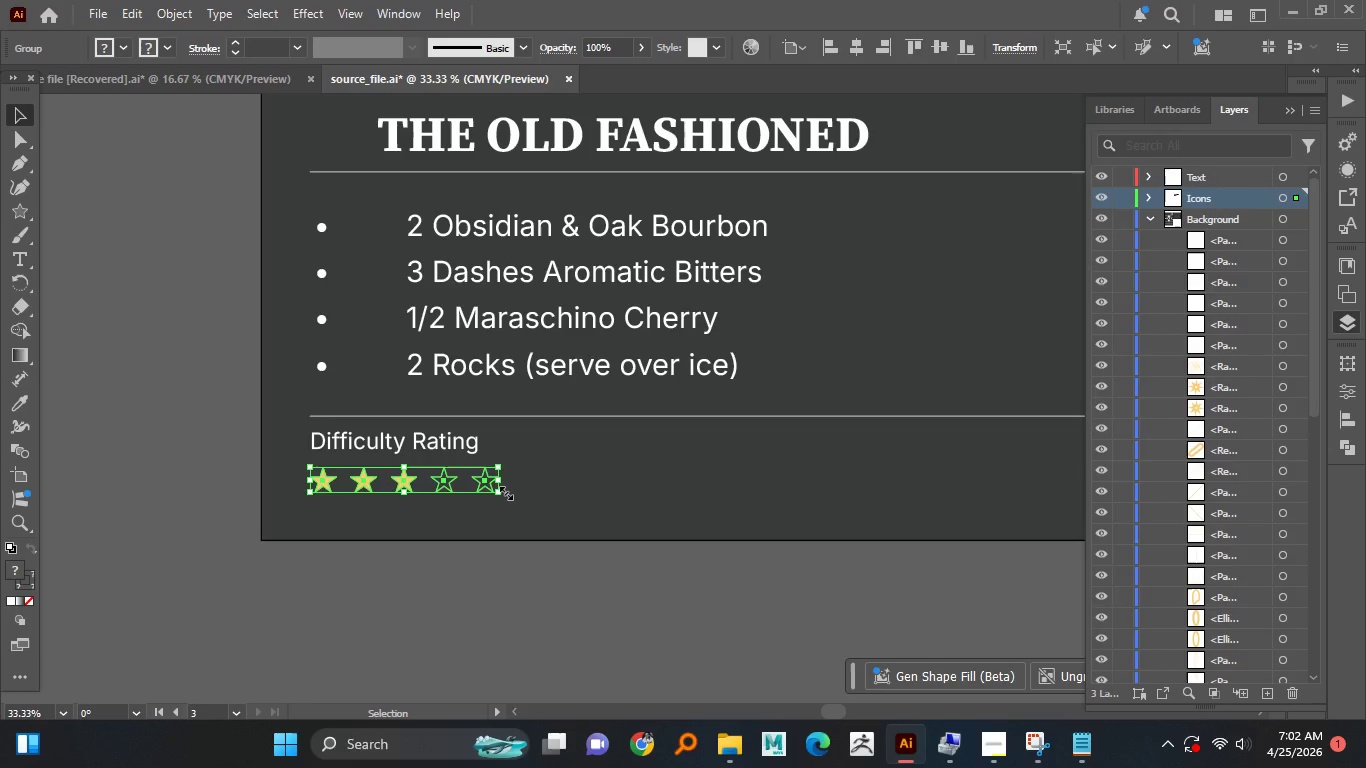 
hold_key(key=AltLeft, duration=1.22)
 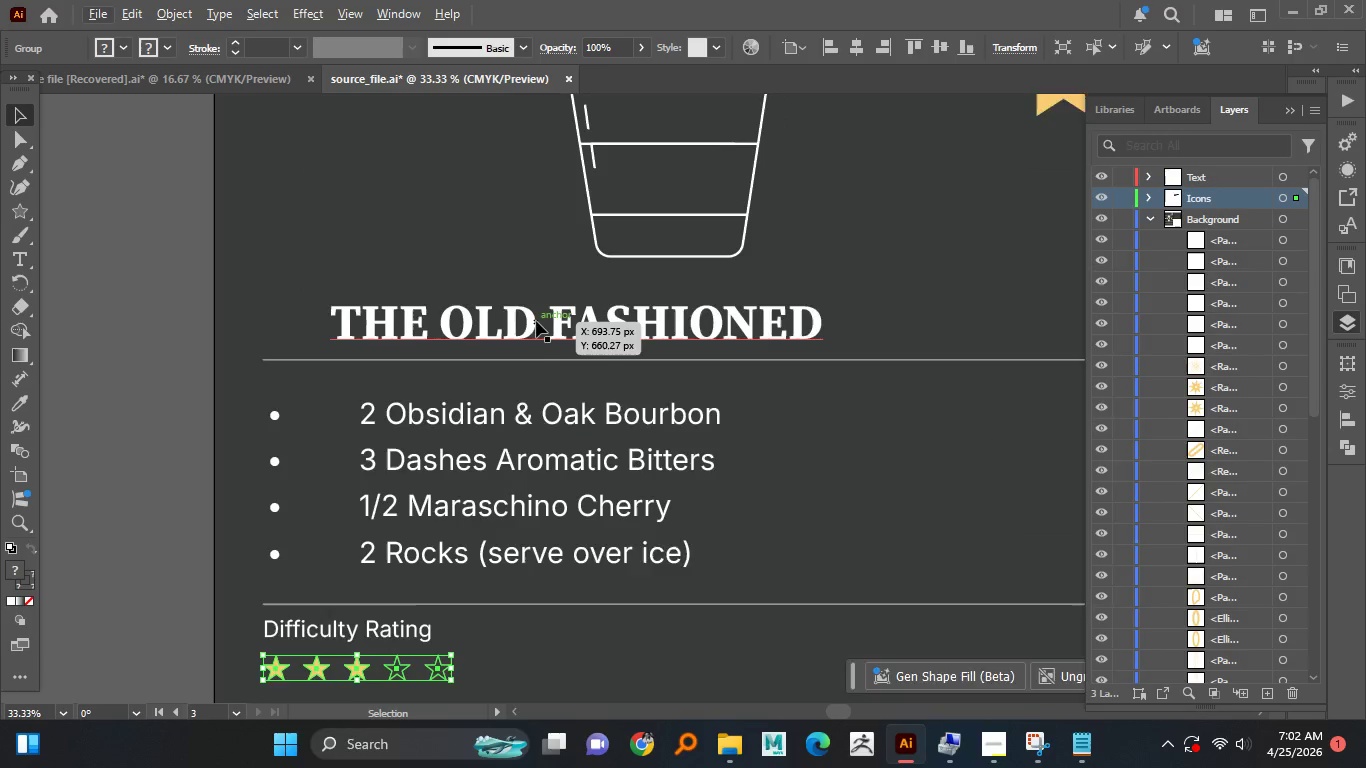 
hold_key(key=AltLeft, duration=1.31)
 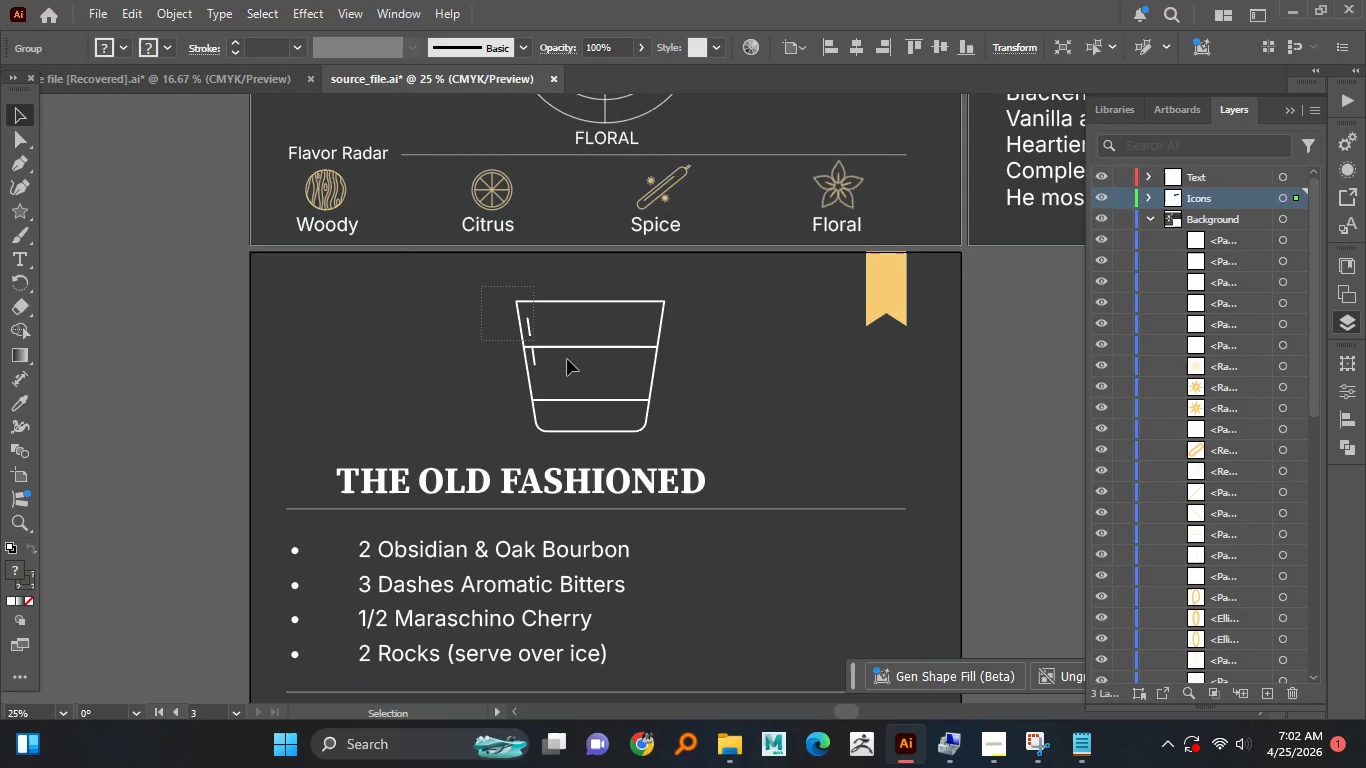 
scroll: coordinate [536, 321], scroll_direction: none, amount: 0.0
 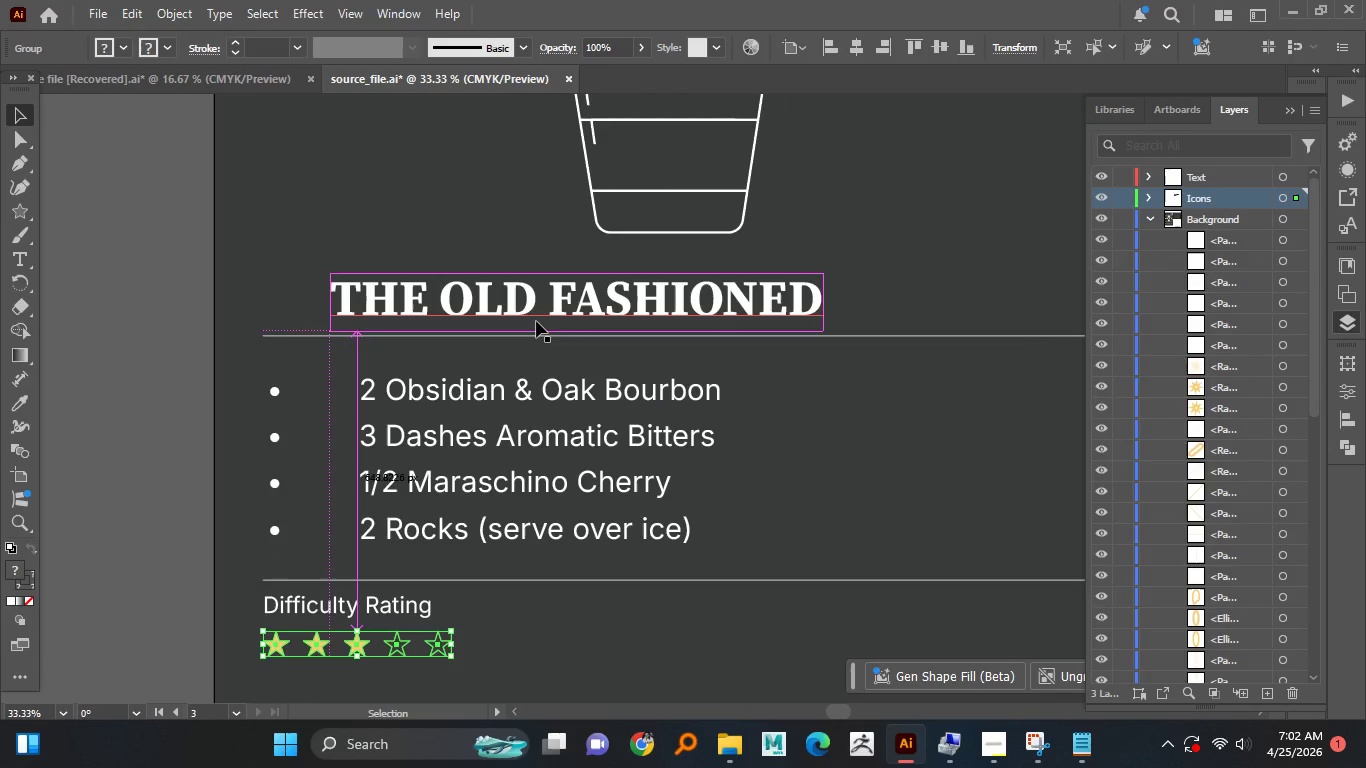 
scroll: coordinate [529, 334], scroll_direction: down, amount: 1.0
 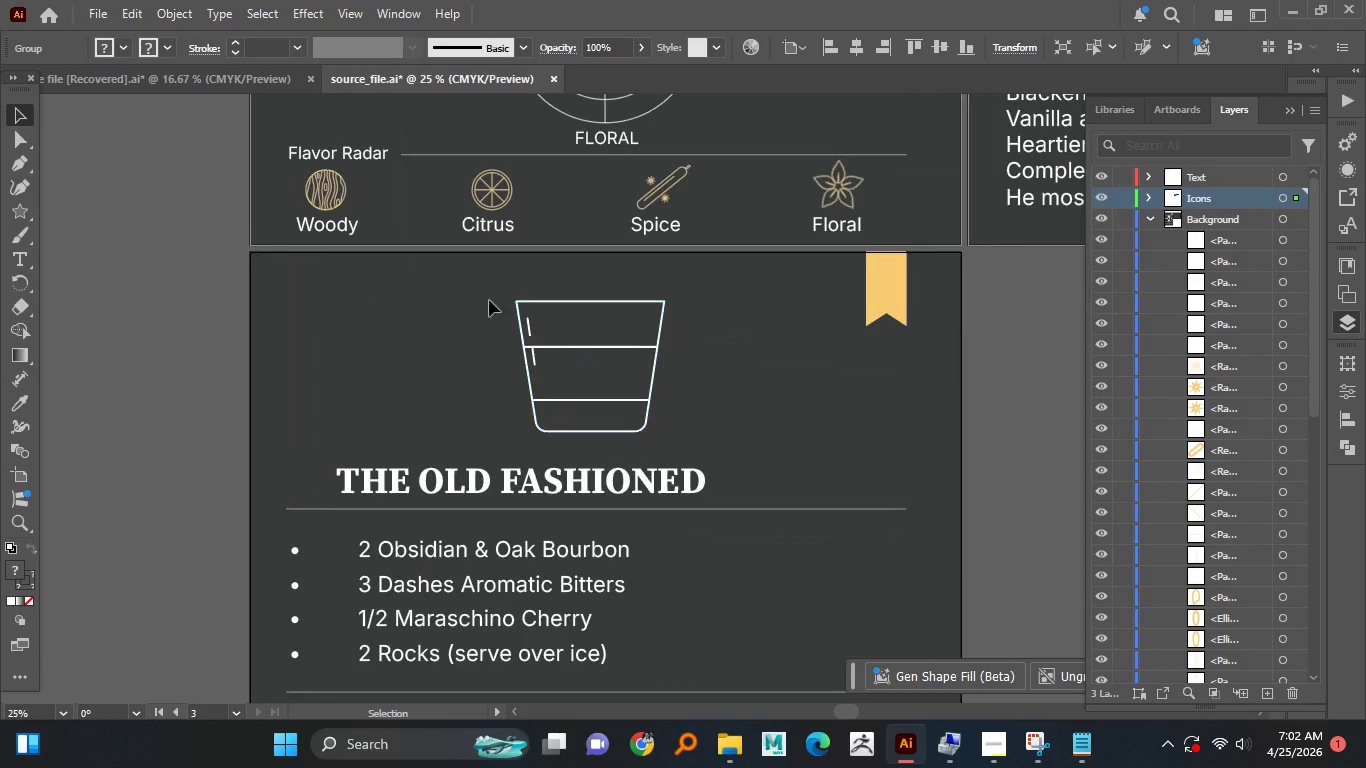 
left_click_drag(start_coordinate=[483, 288], to_coordinate=[681, 439])
 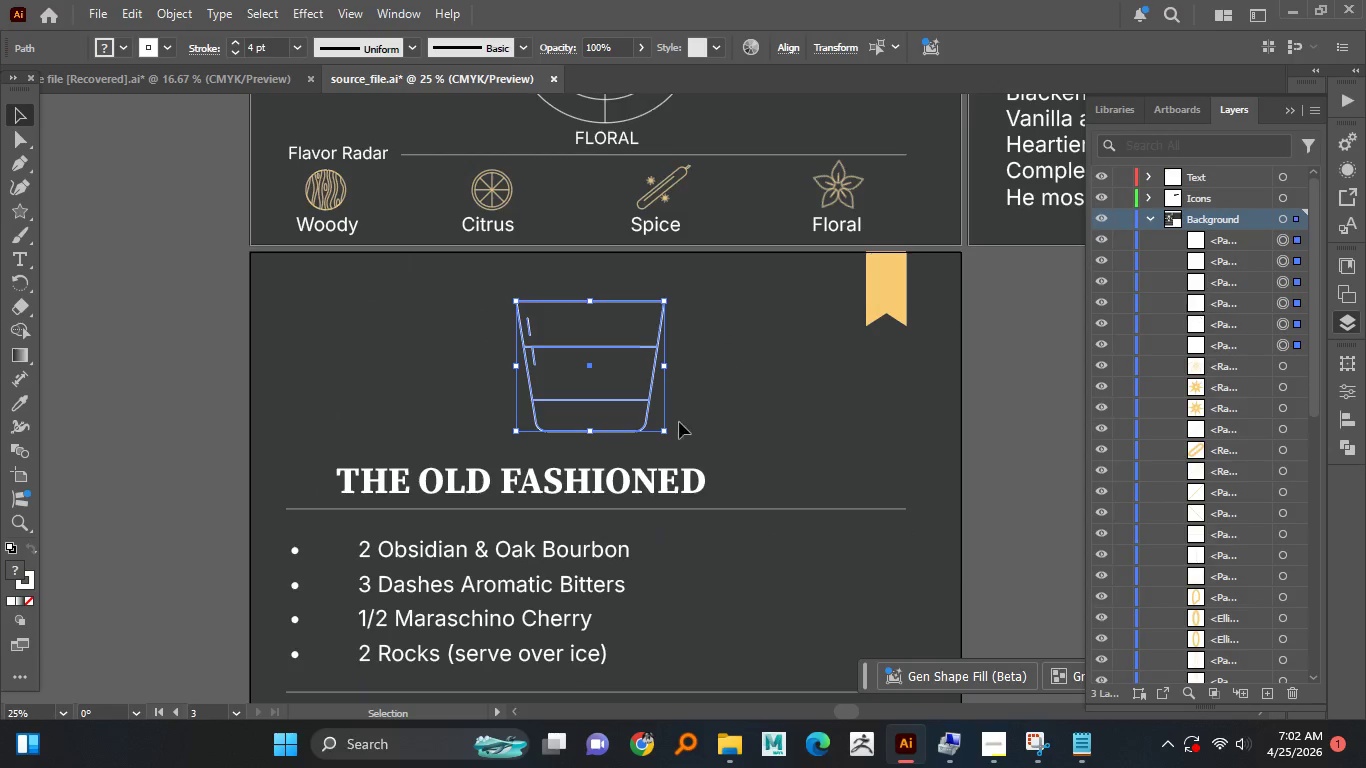 
right_click([652, 409])
 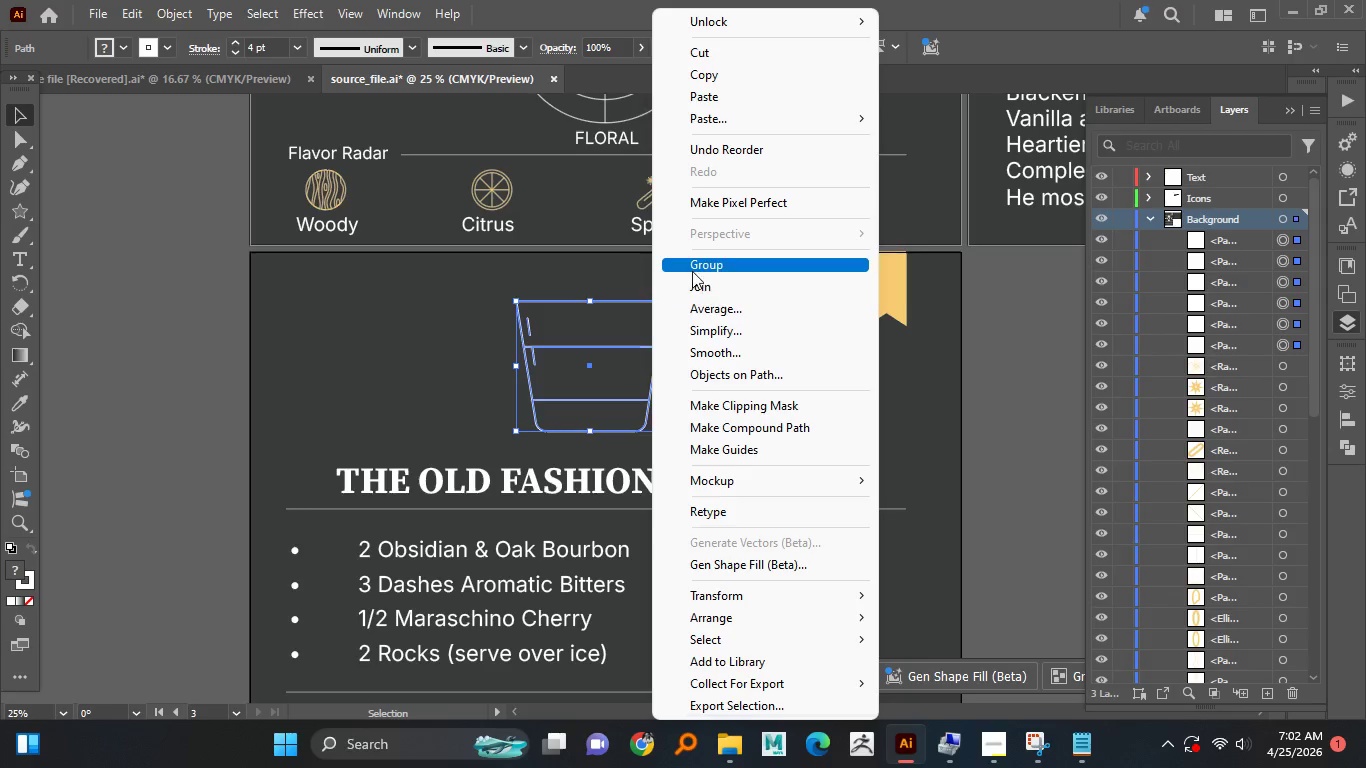 
left_click([692, 271])
 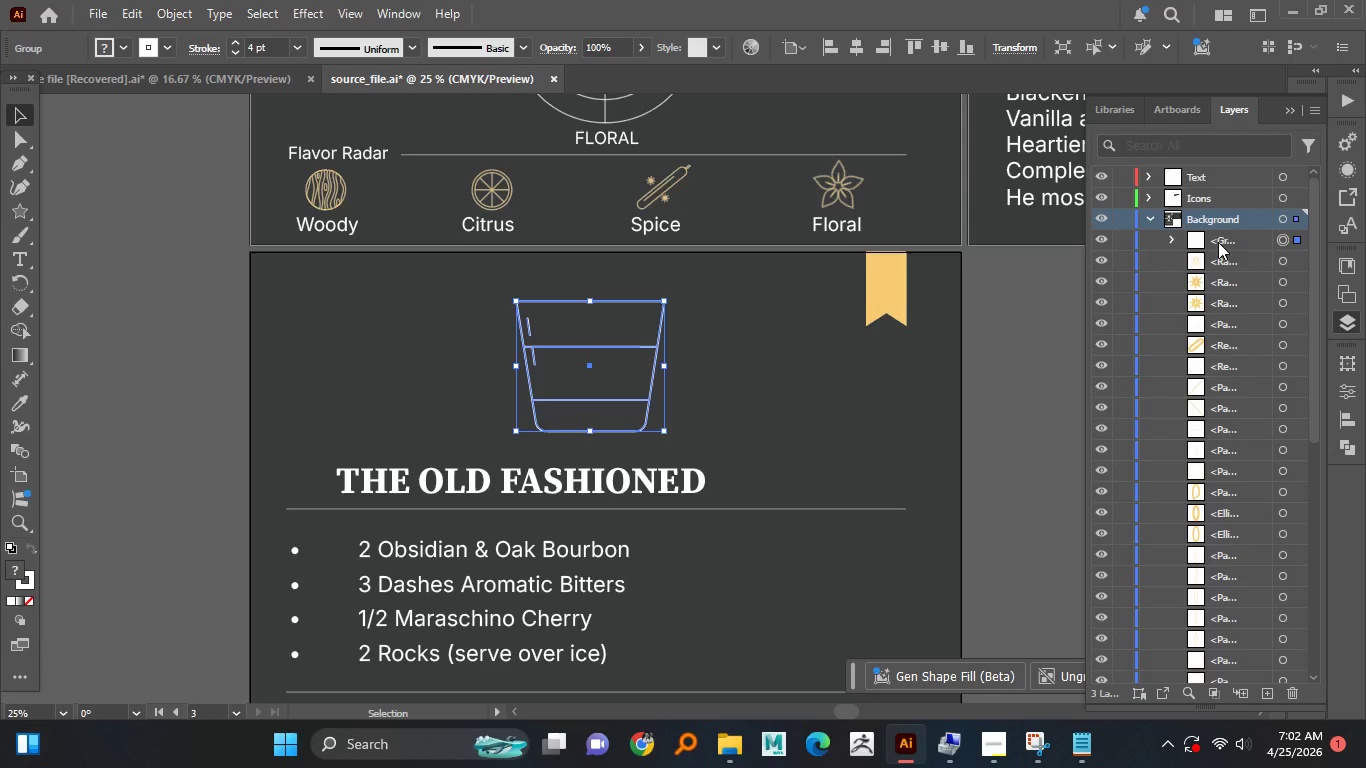 
double_click([1219, 242])
 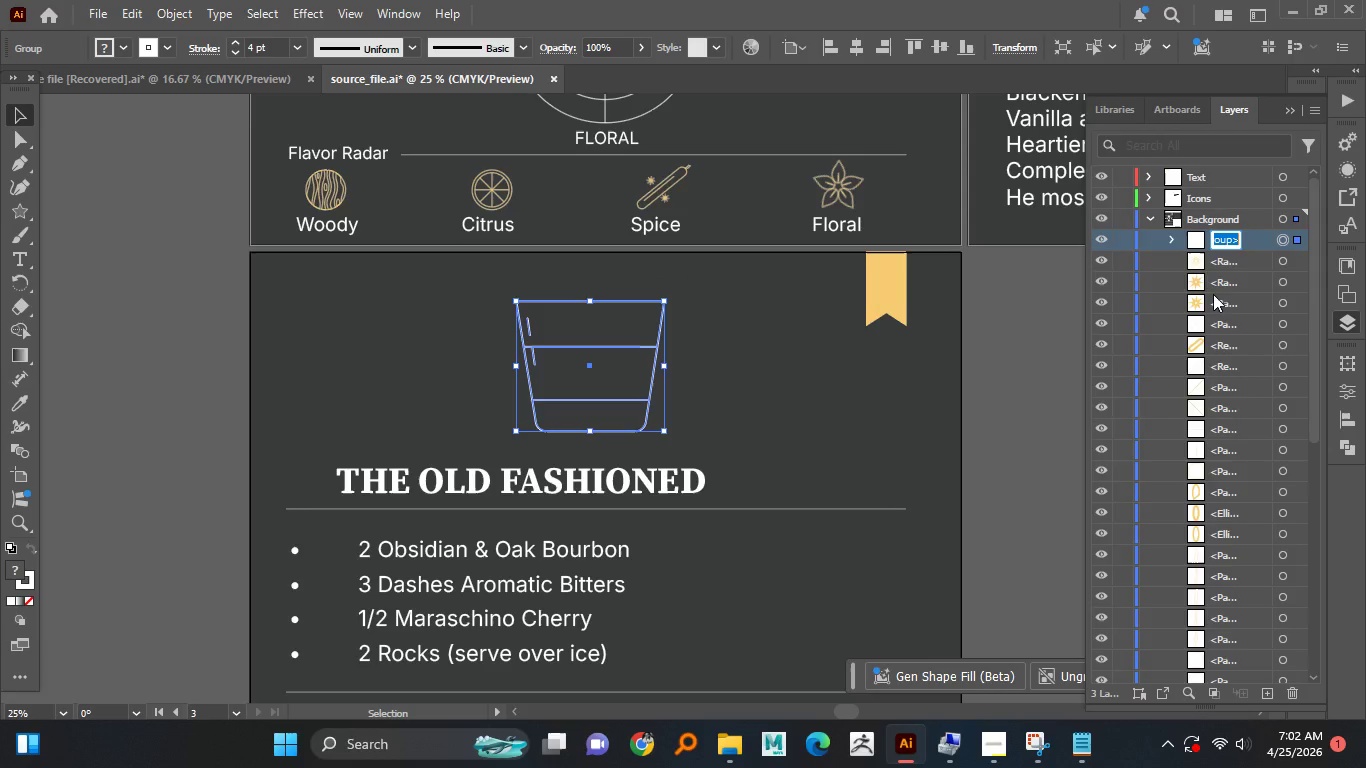 
type(Cup_icon)
 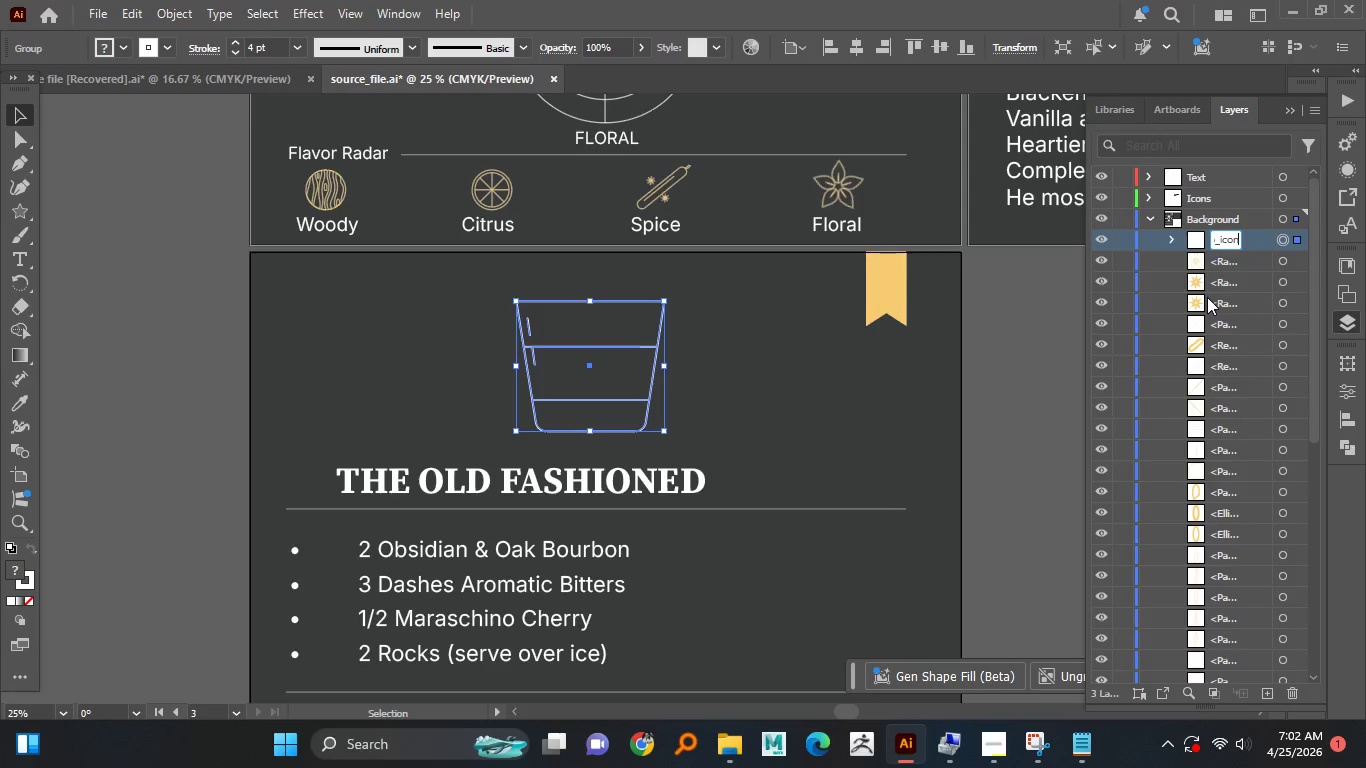 
key(Enter)
 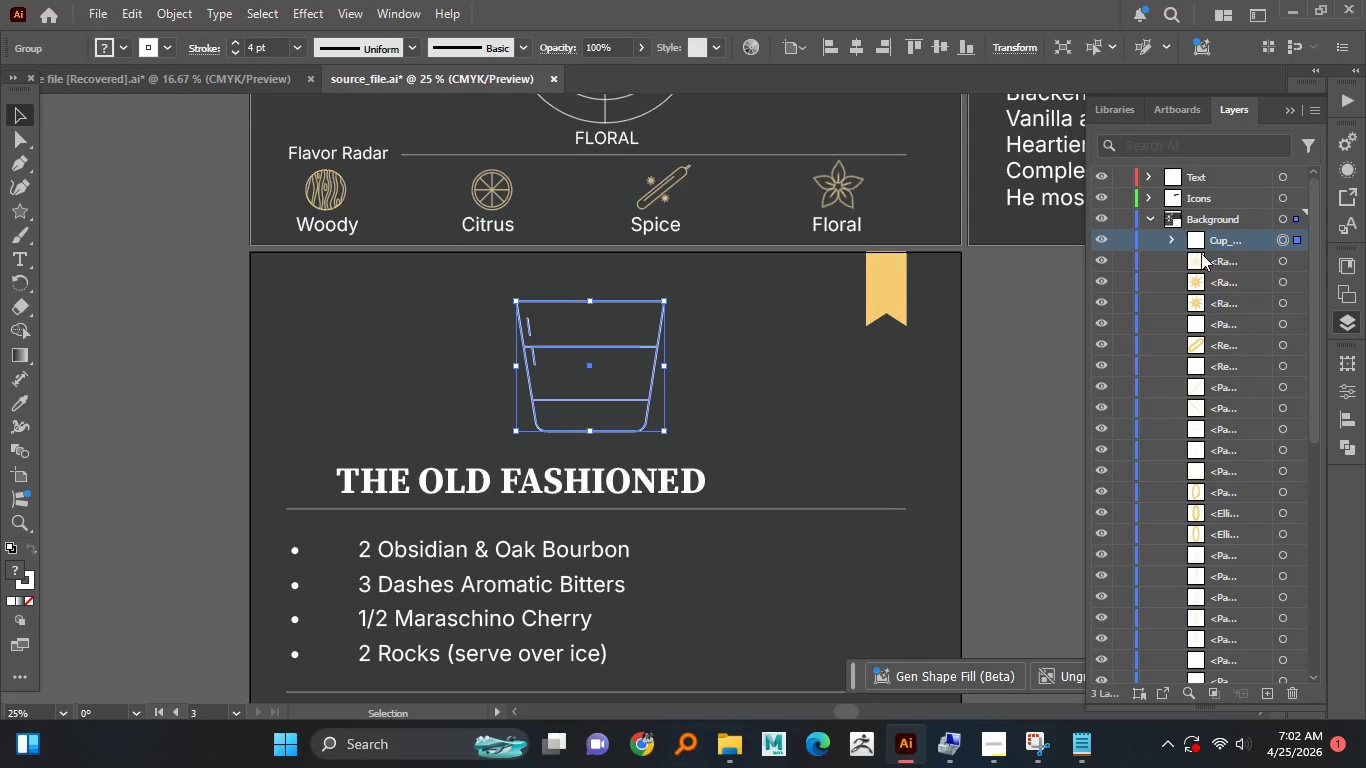 
left_click_drag(start_coordinate=[1209, 243], to_coordinate=[1225, 195])
 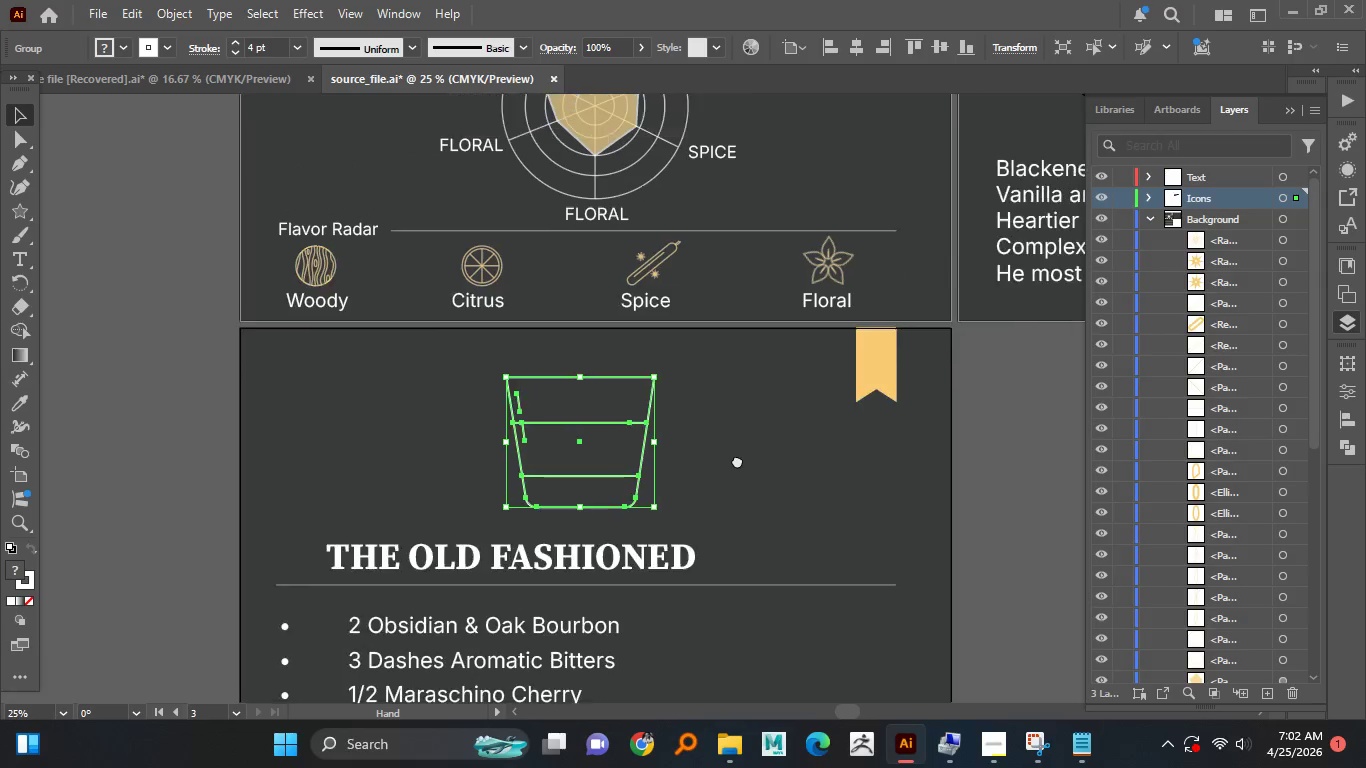 
hold_key(key=AltLeft, duration=1.51)
 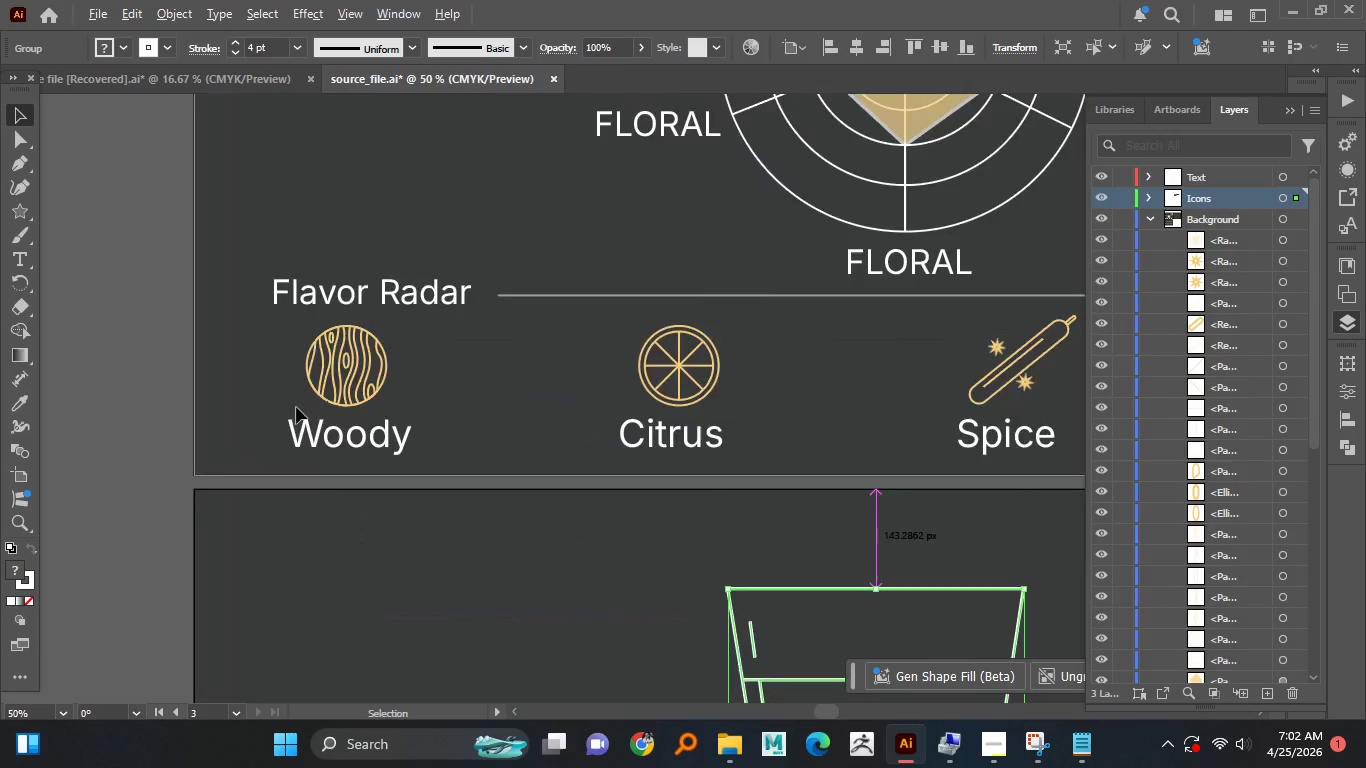 
hold_key(key=AltLeft, duration=1.33)
scroll: coordinate [295, 407], scroll_direction: up, amount: 3.0
 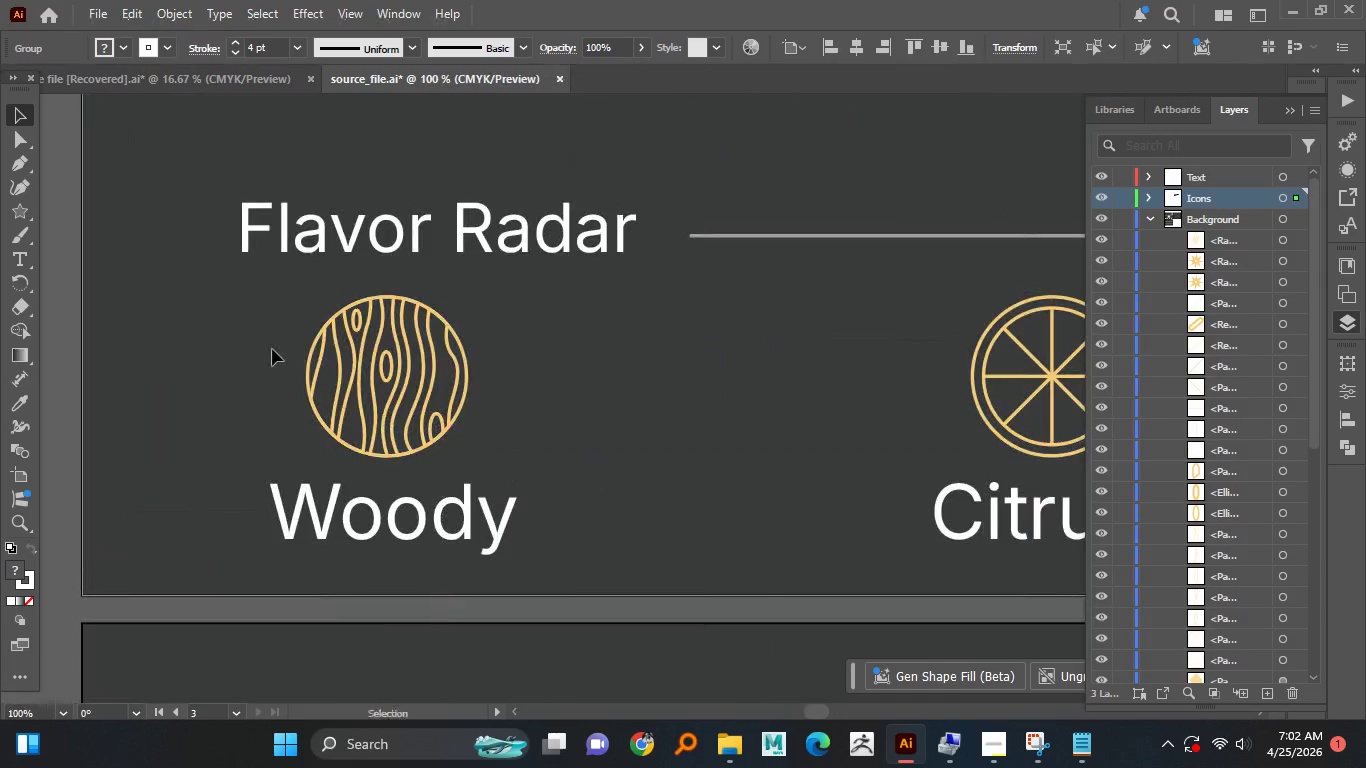 
left_click_drag(start_coordinate=[281, 323], to_coordinate=[455, 399])
 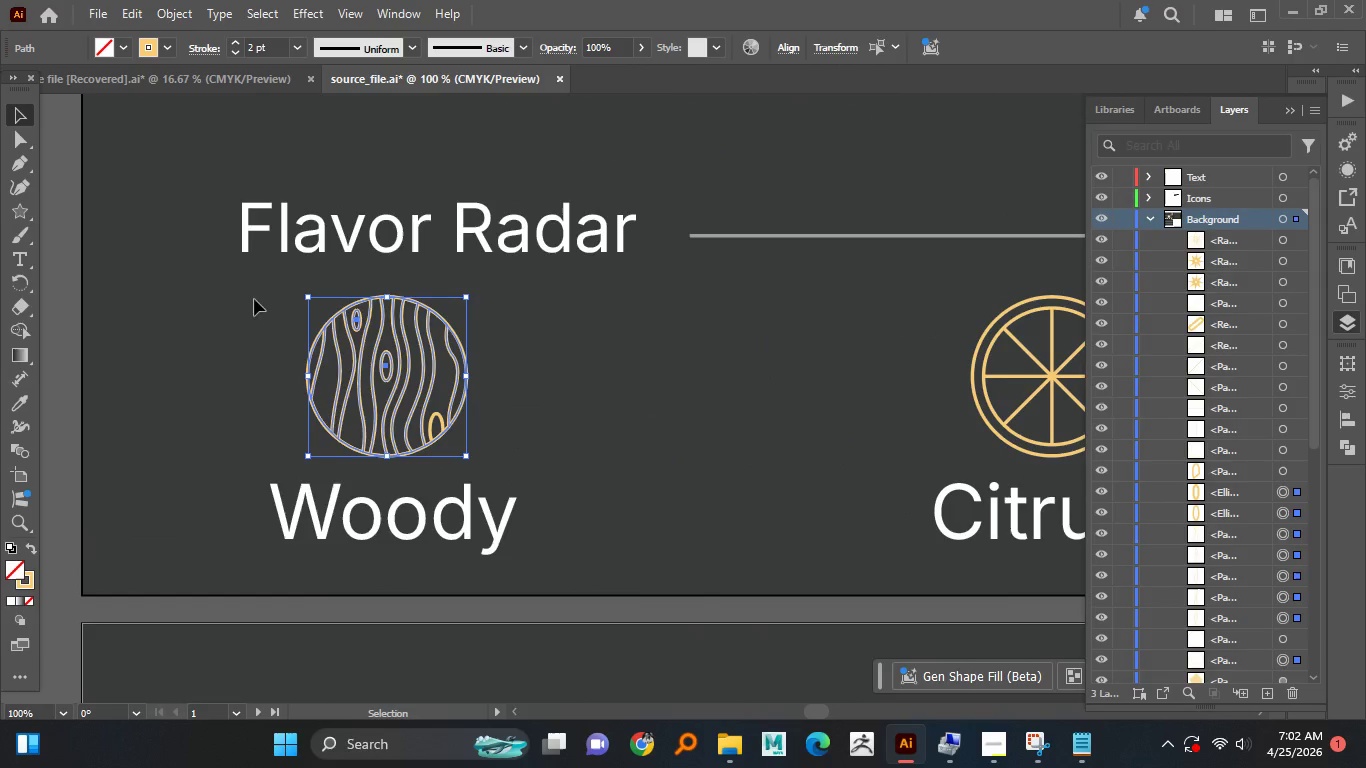 
left_click_drag(start_coordinate=[255, 294], to_coordinate=[502, 443])
 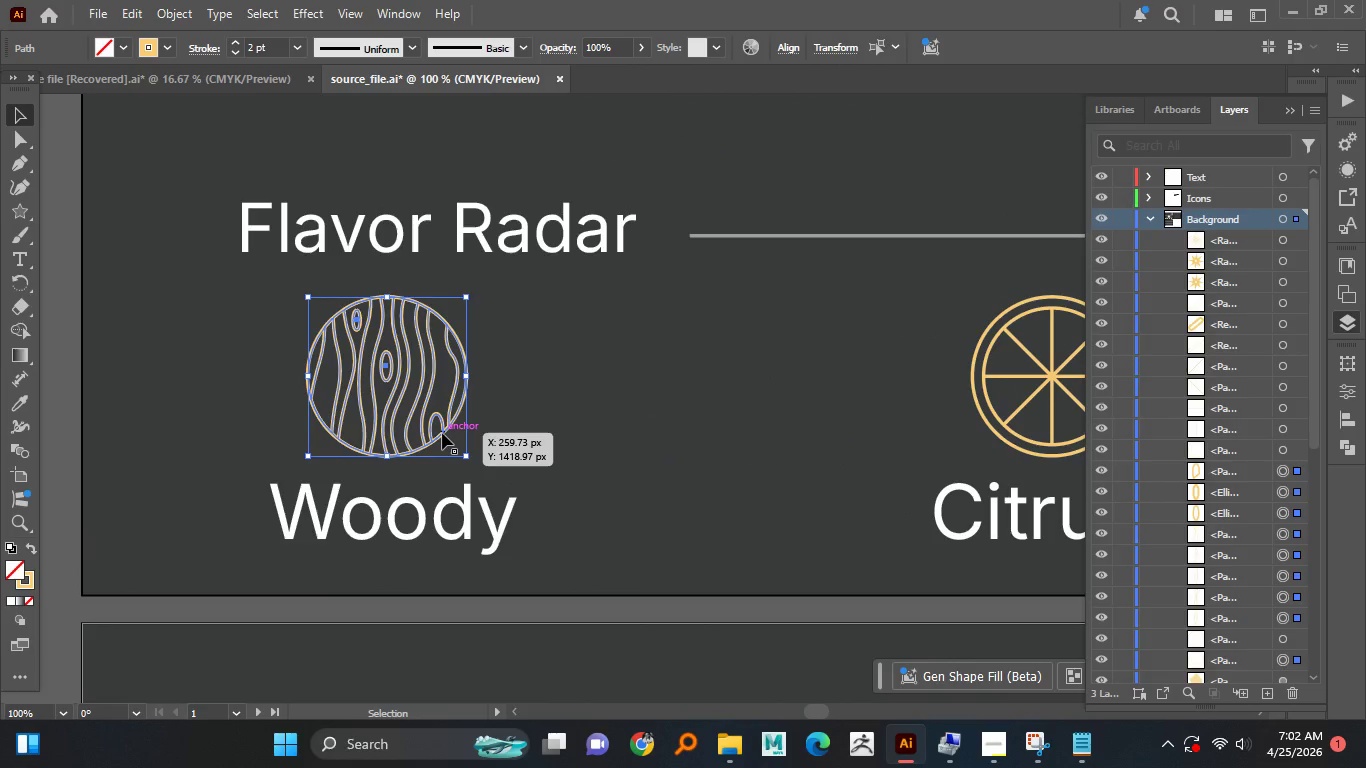 
right_click([442, 433])
 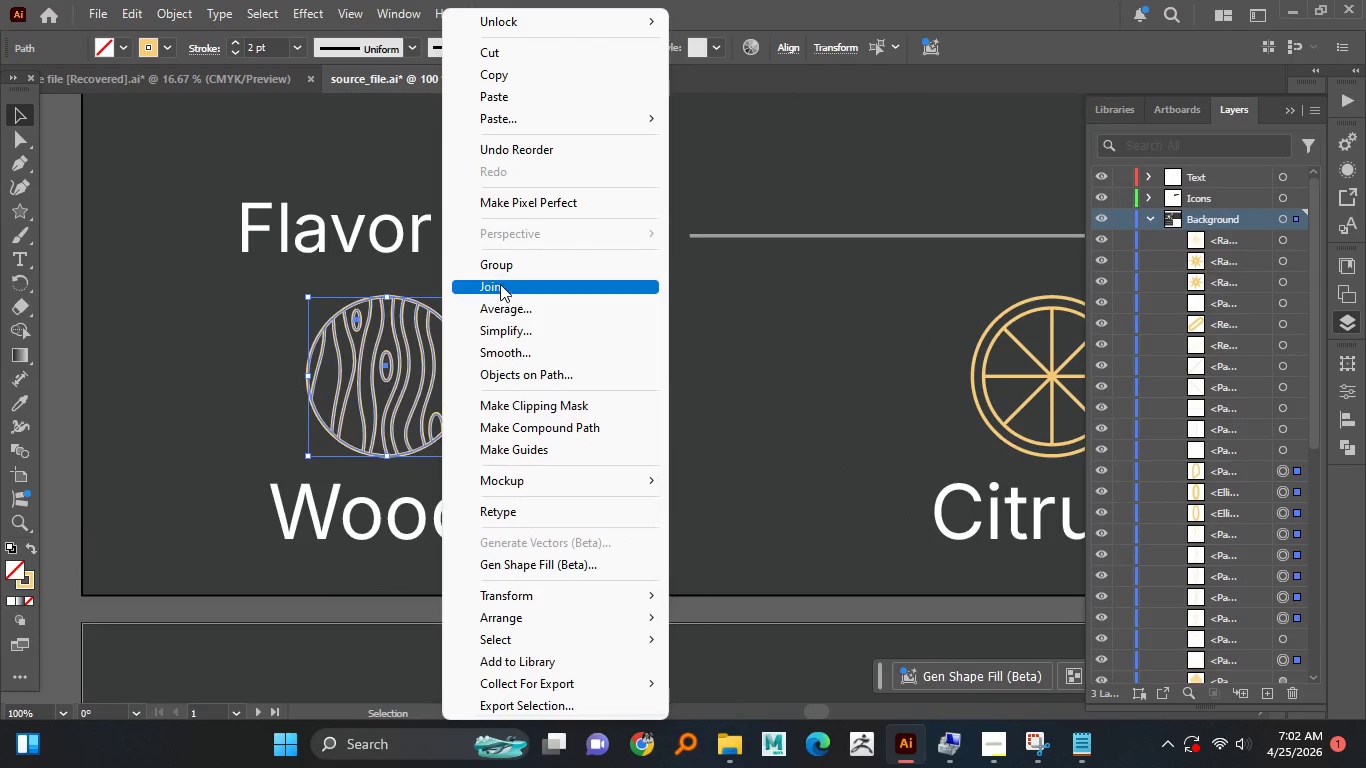 
left_click_drag(start_coordinate=[501, 284], to_coordinate=[503, 274])
 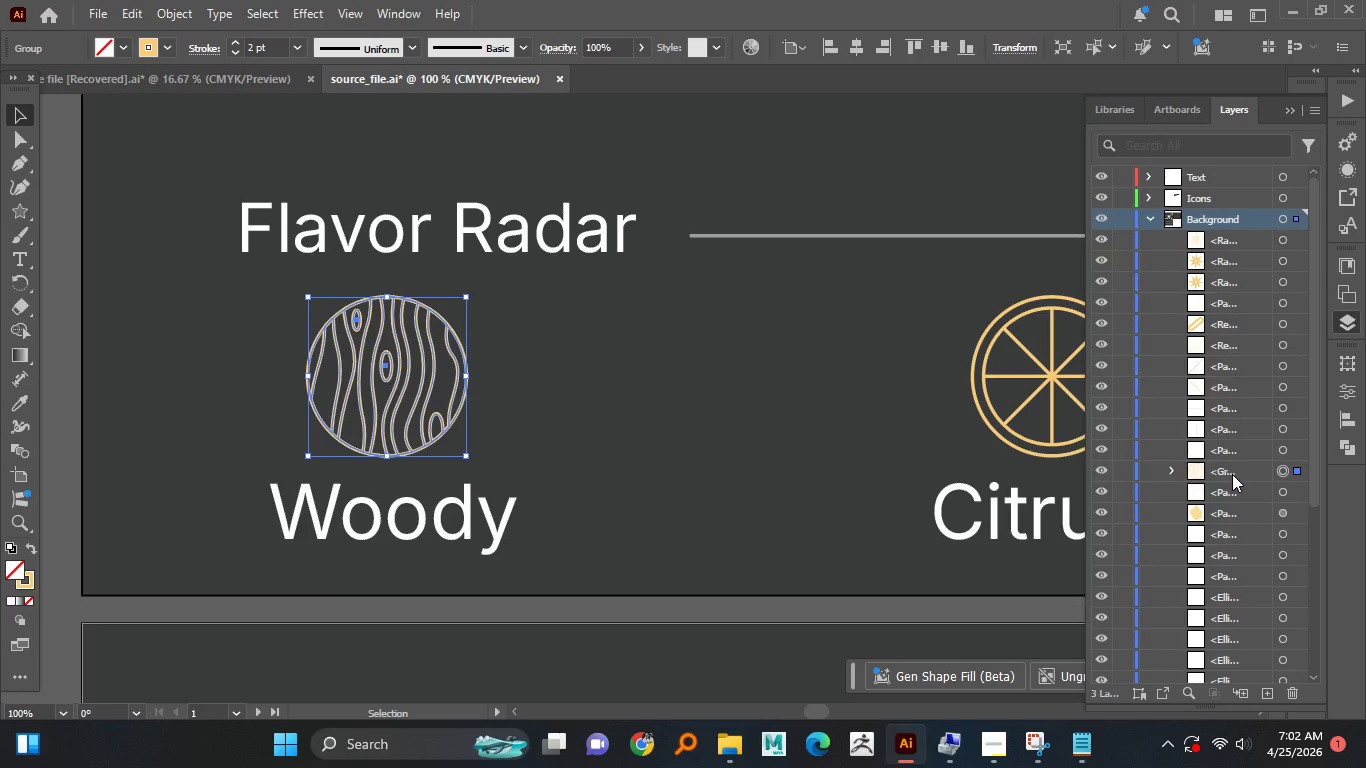 
double_click([1230, 474])
 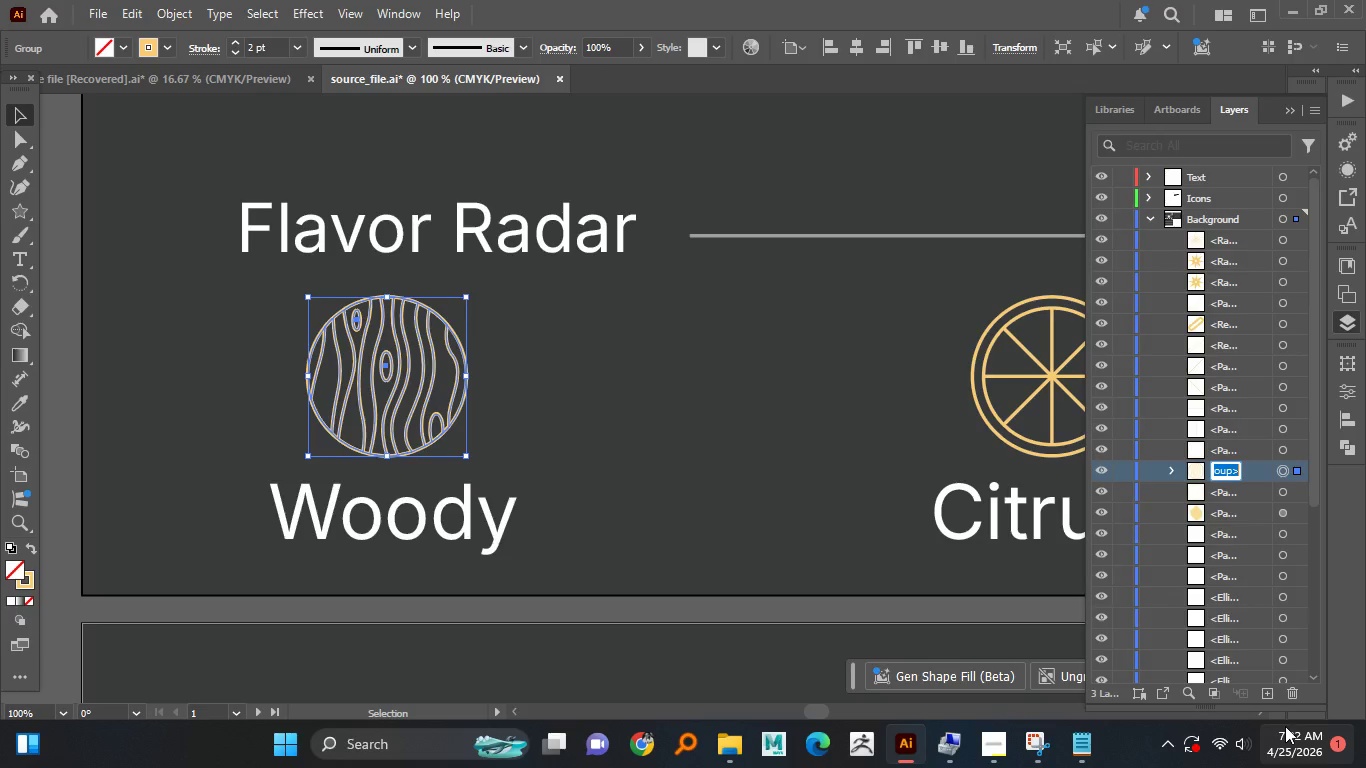 
type(Woody_icon)
 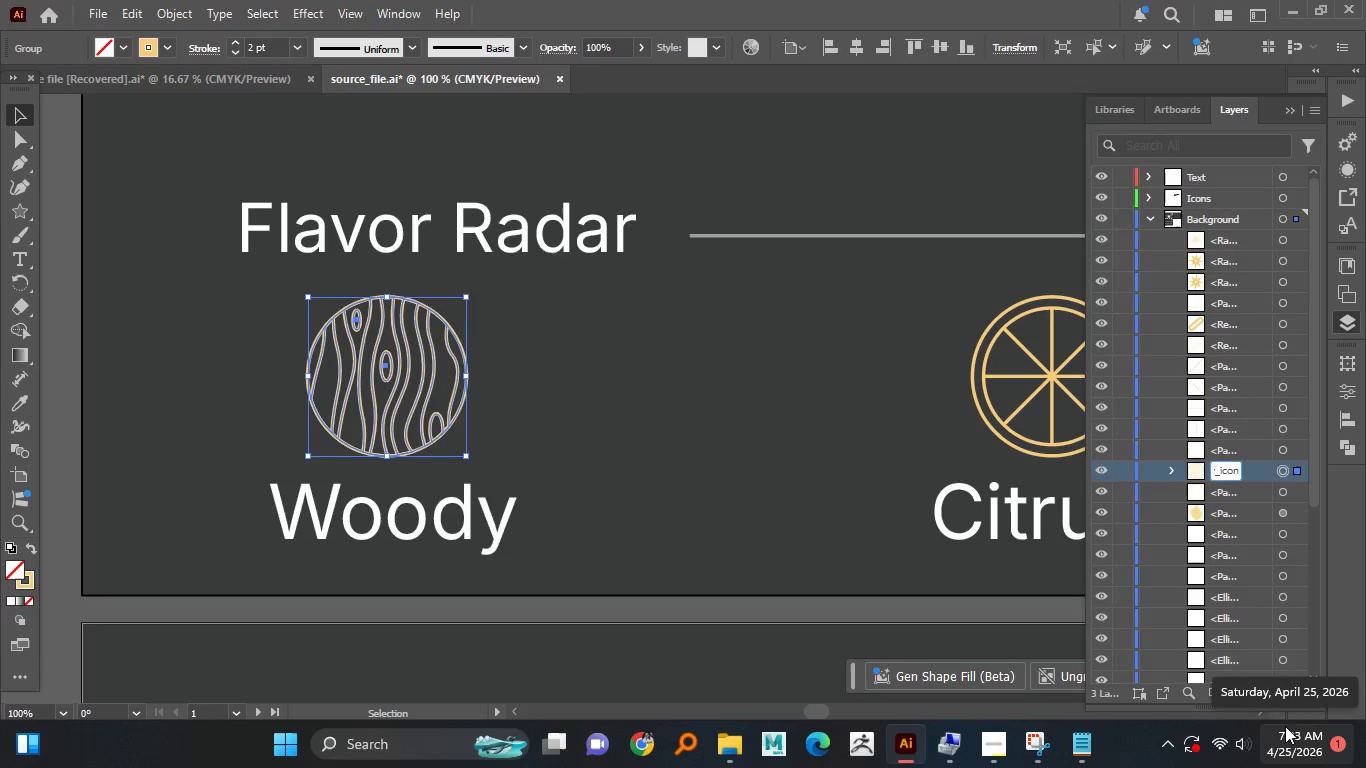 
key(Enter)
 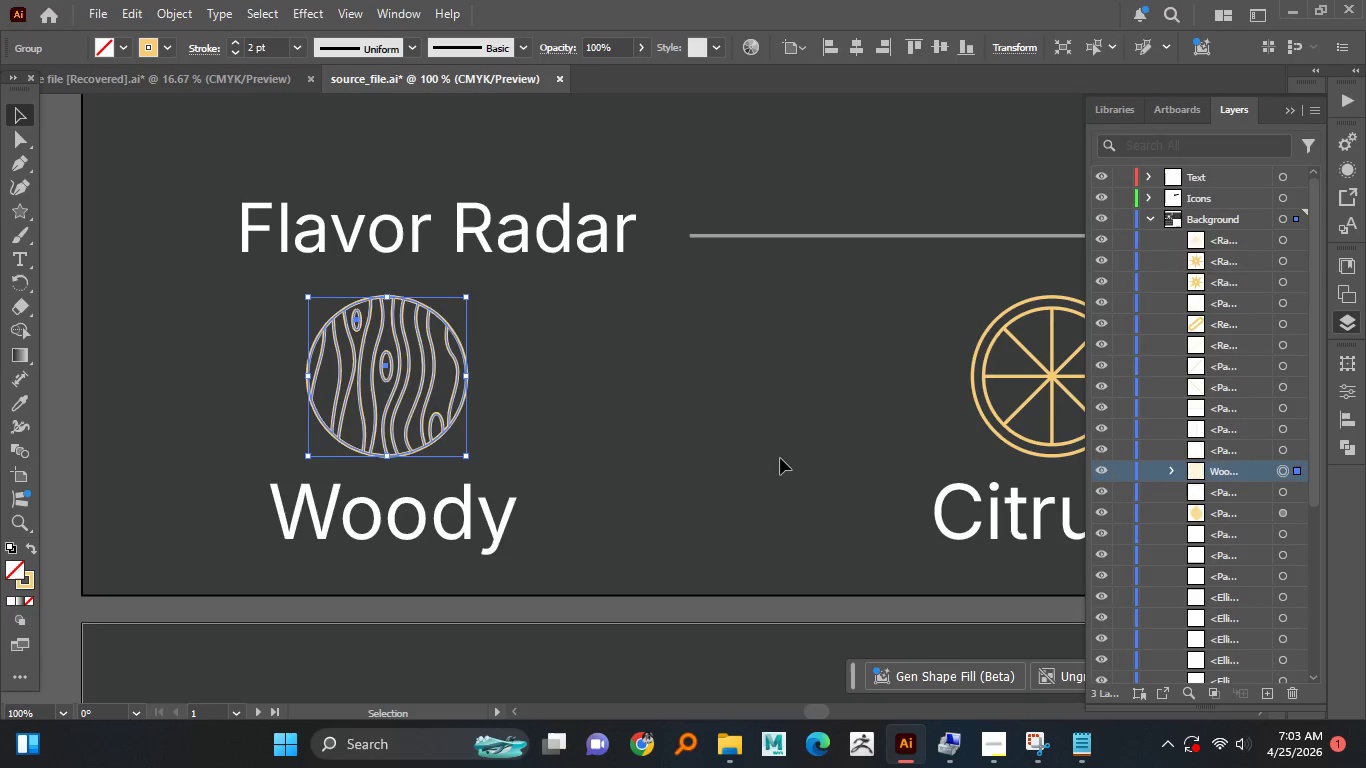 
hold_key(key=AltLeft, duration=0.88)
 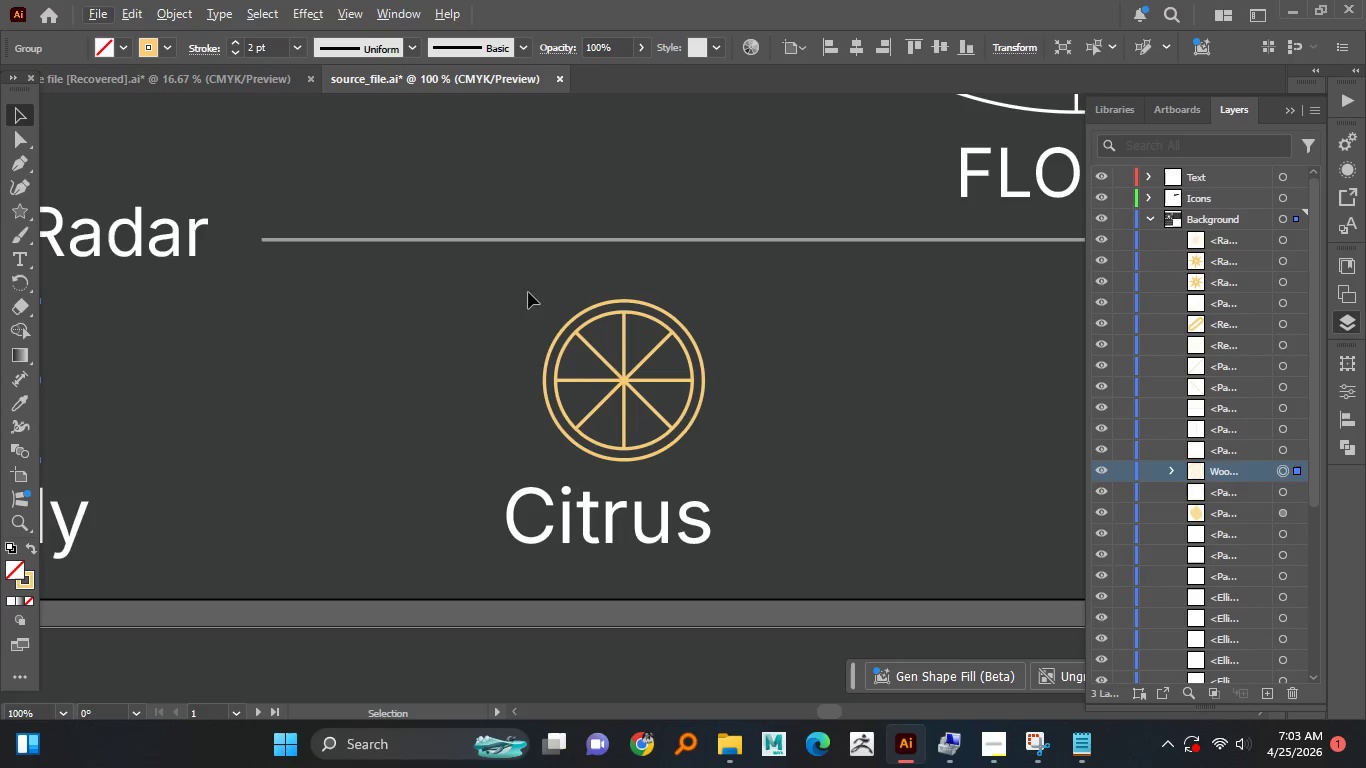 
left_click_drag(start_coordinate=[528, 292], to_coordinate=[748, 468])
 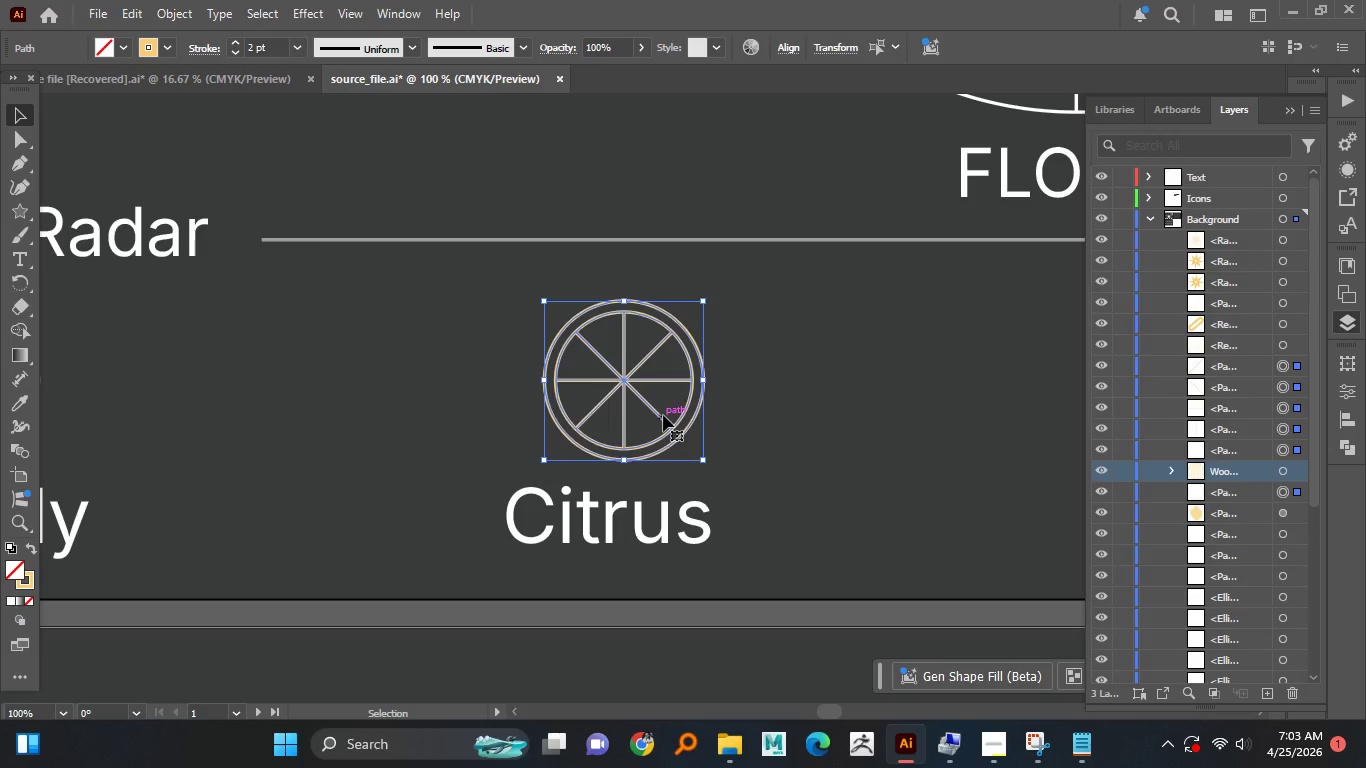 
right_click([663, 415])
 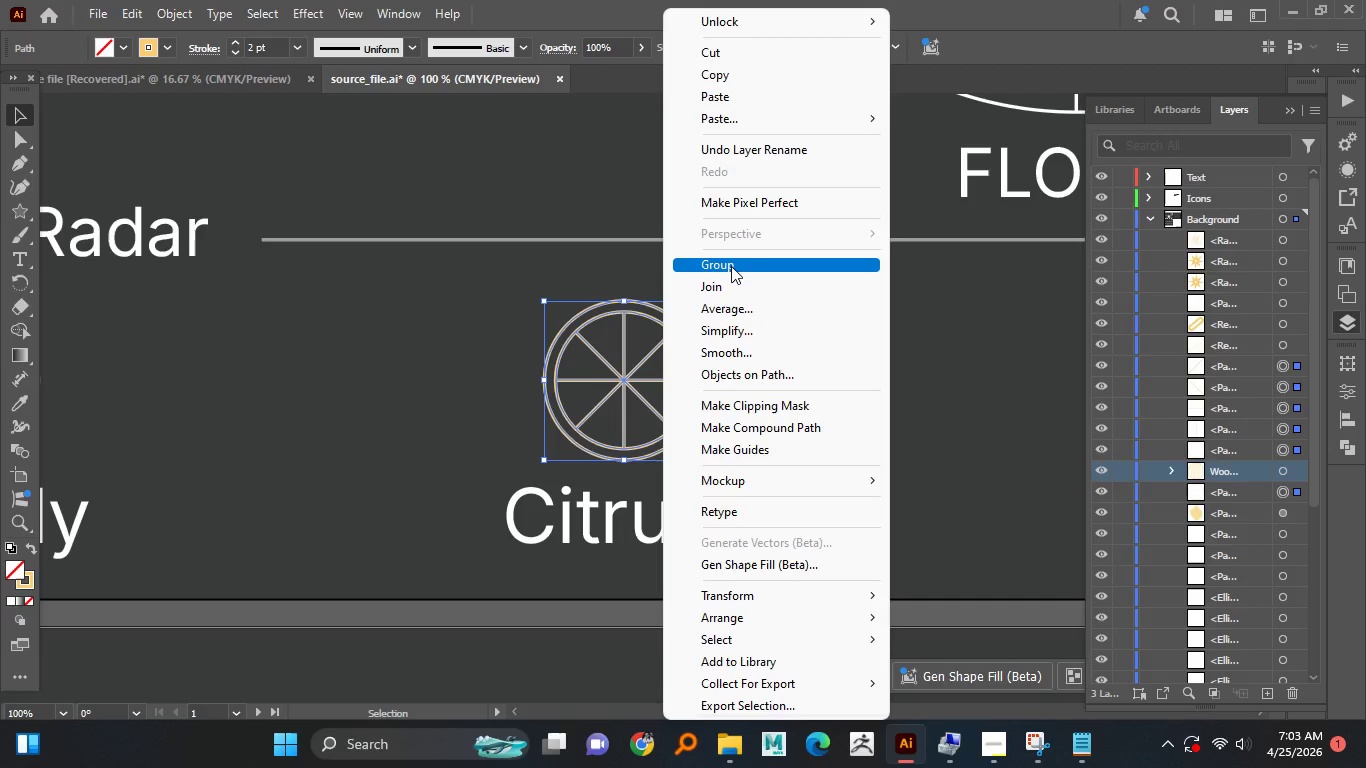 
left_click([731, 264])
 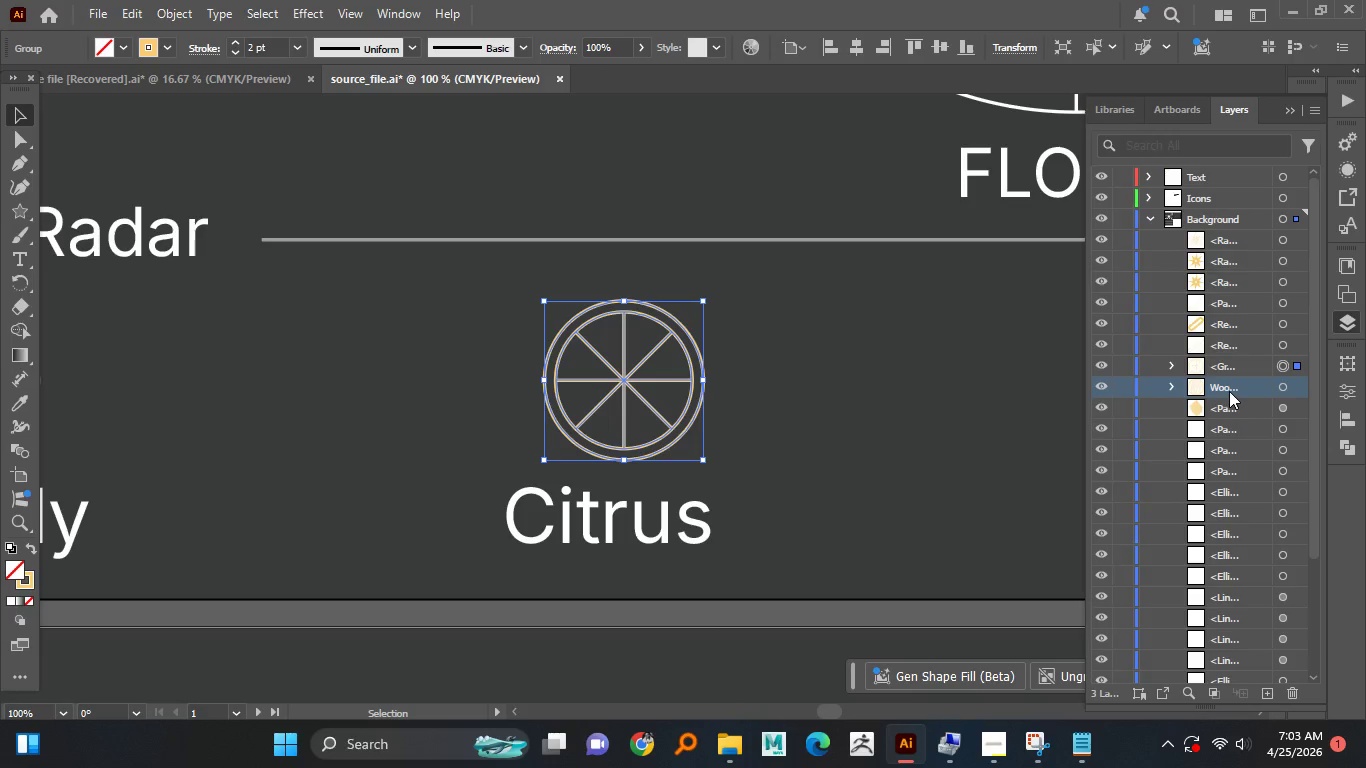 
double_click([1228, 392])
 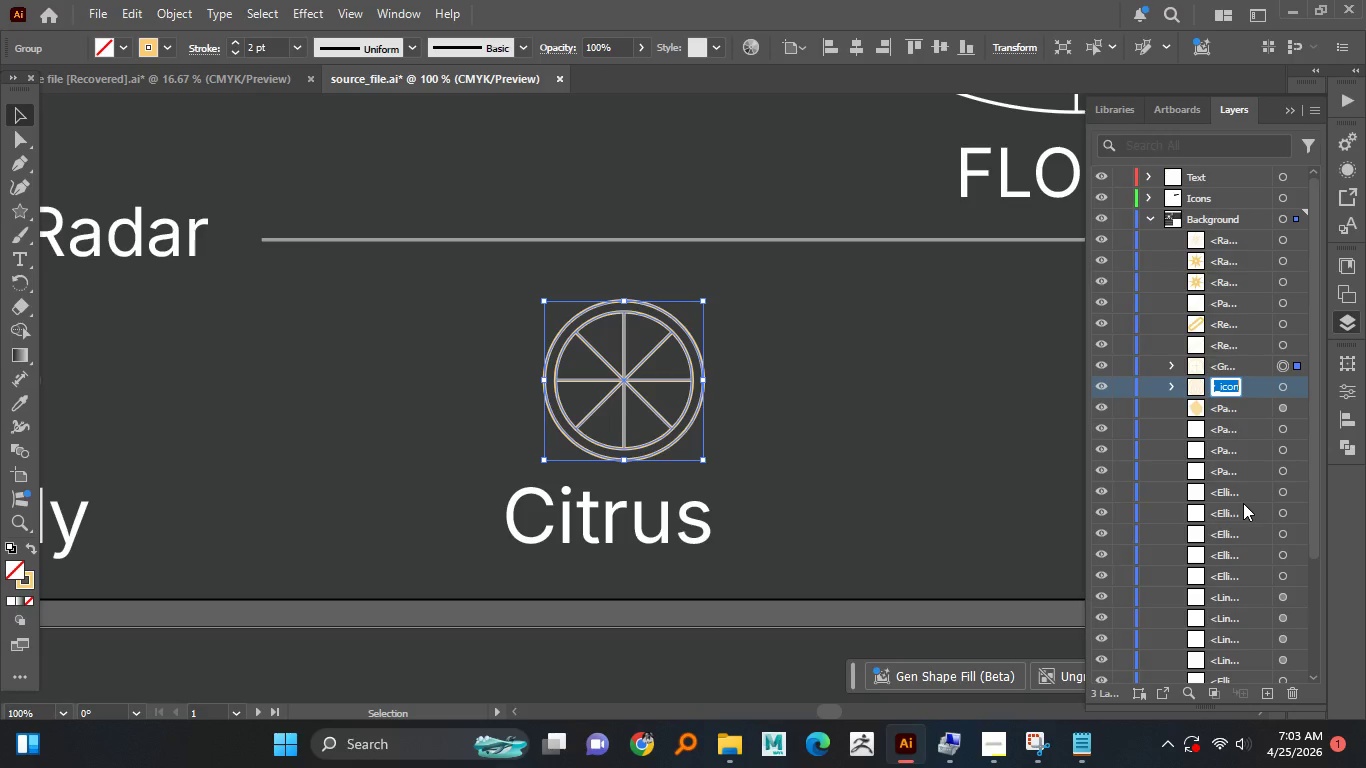 
type(Cirt)
key(Backspace)
key(Backspace)
type(trus_icon)
 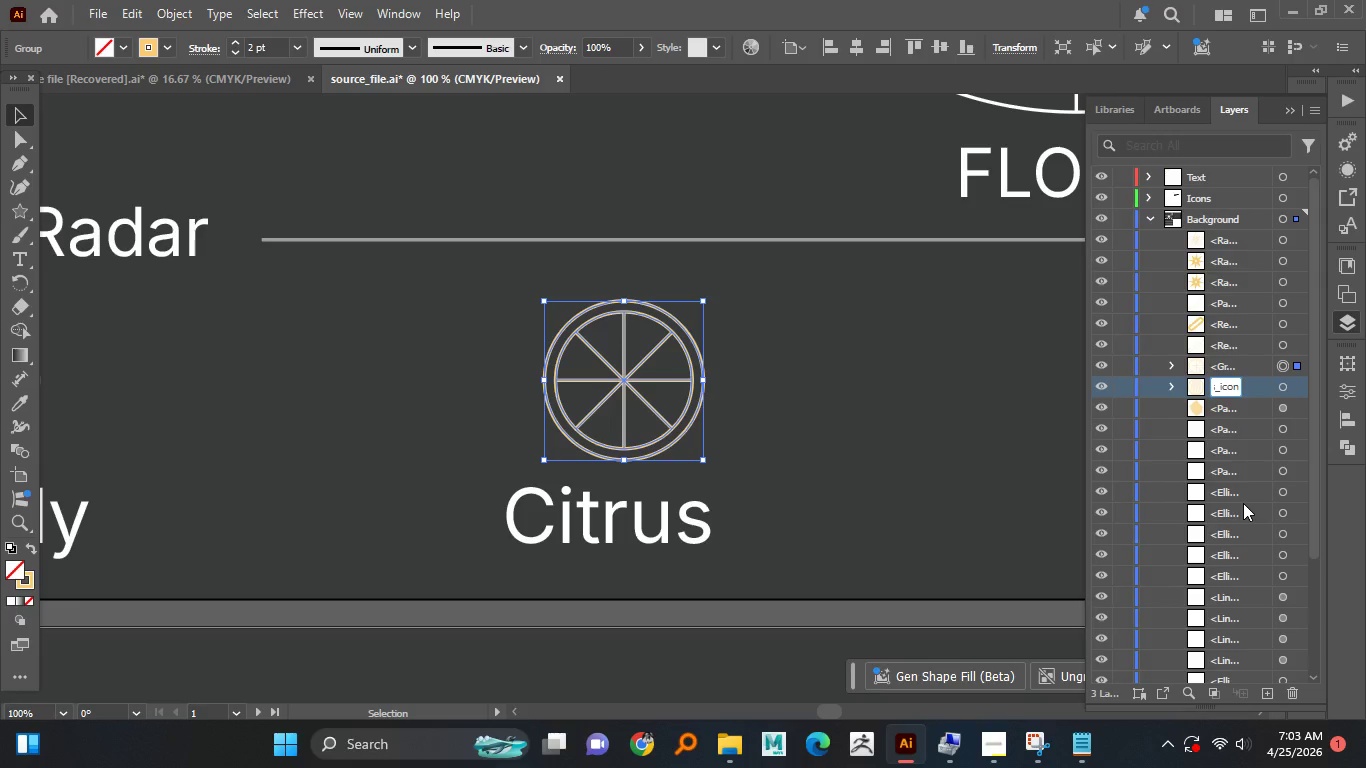 
key(Enter)
 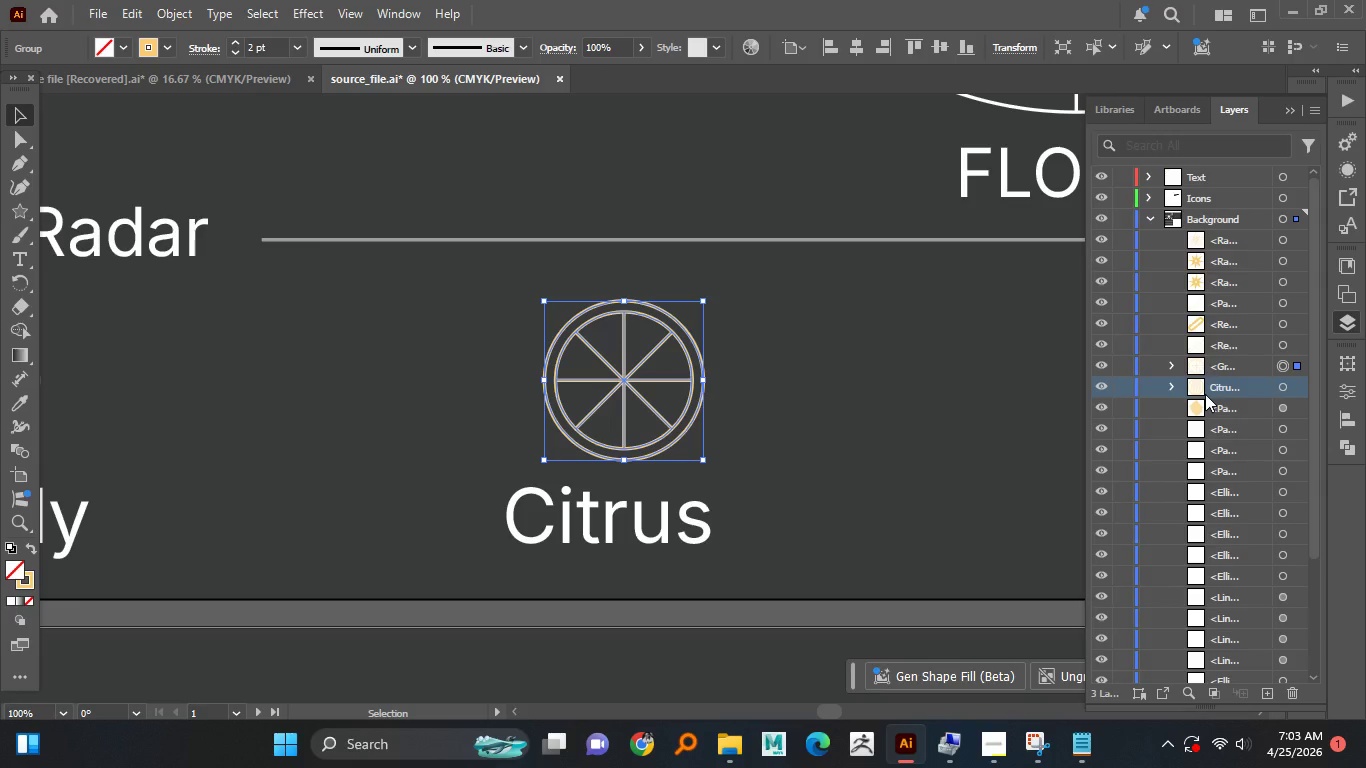 
left_click_drag(start_coordinate=[1218, 385], to_coordinate=[1227, 194])
 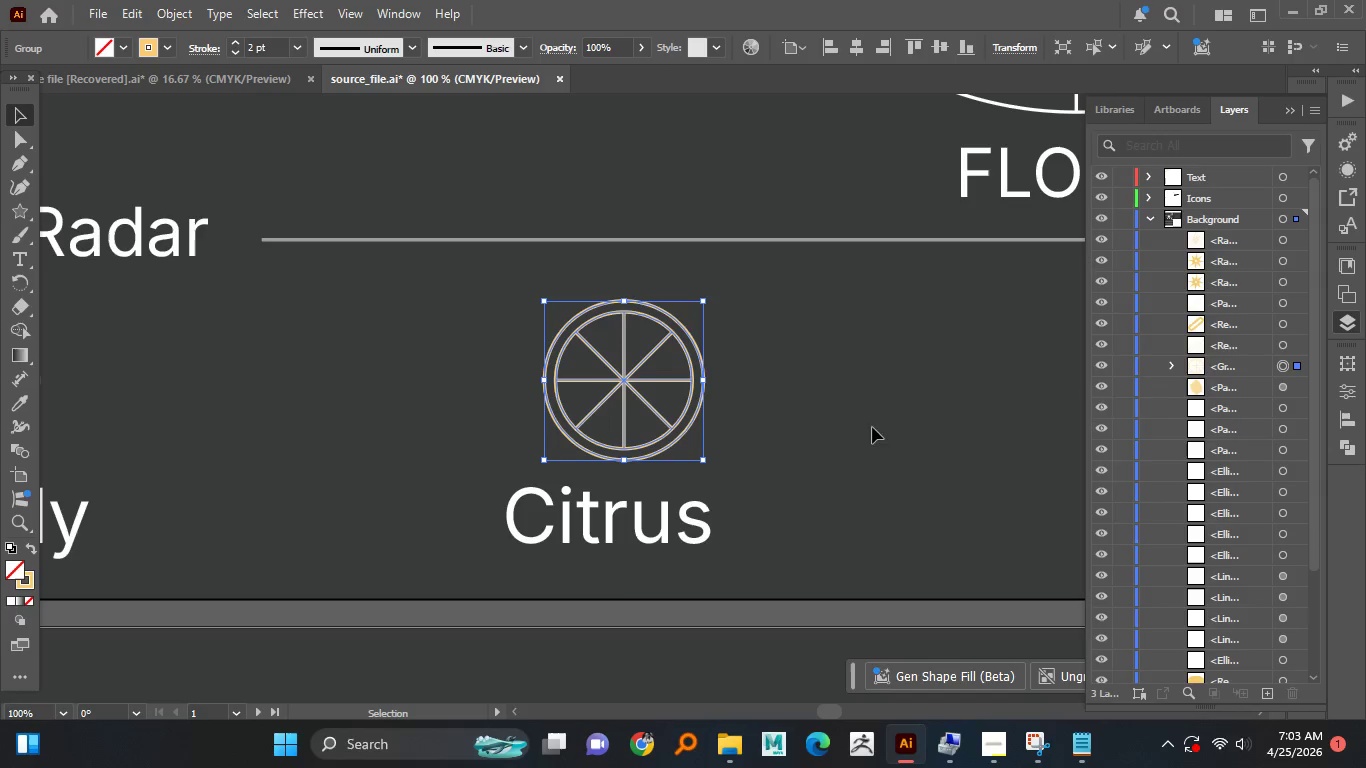 
hold_key(key=AltLeft, duration=1.52)
scroll: coordinate [781, 405], scroll_direction: down, amount: 1.0
 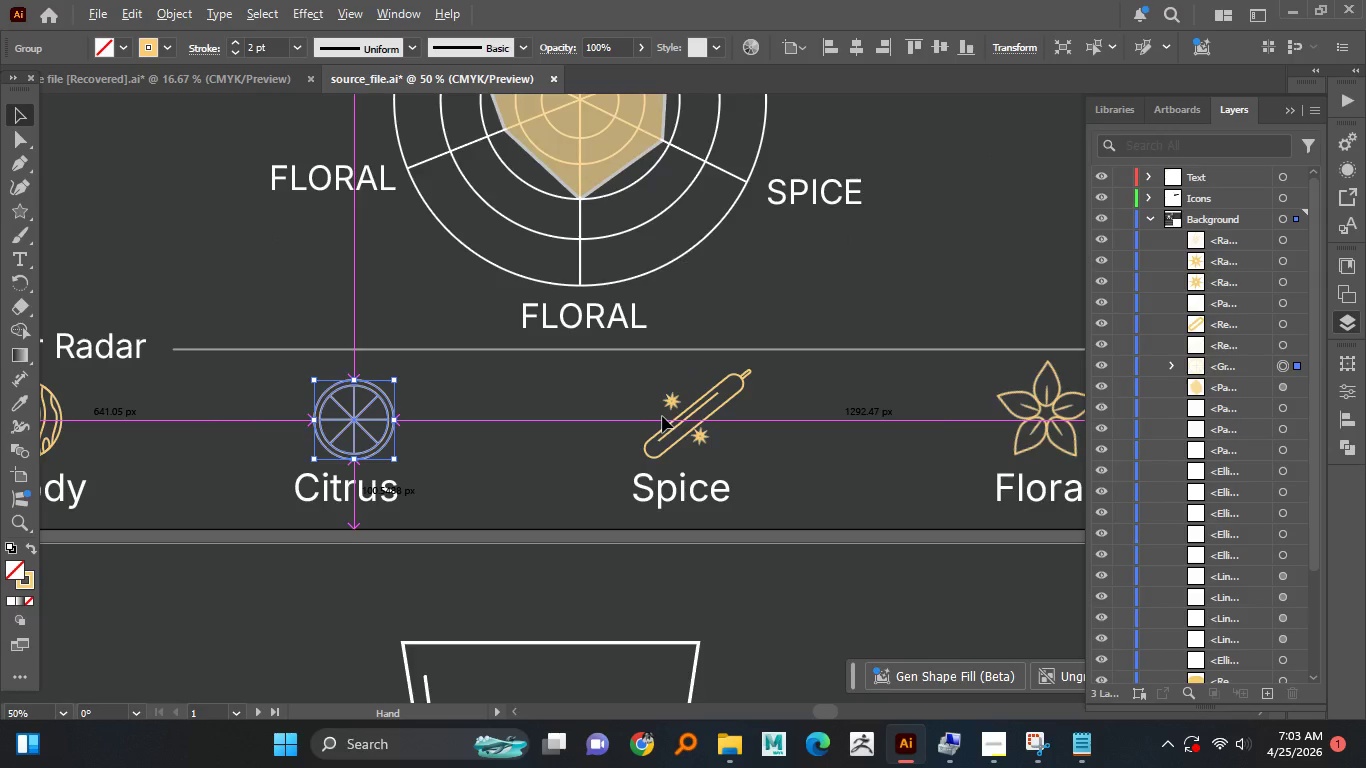 
scroll: coordinate [662, 416], scroll_direction: none, amount: 0.0
 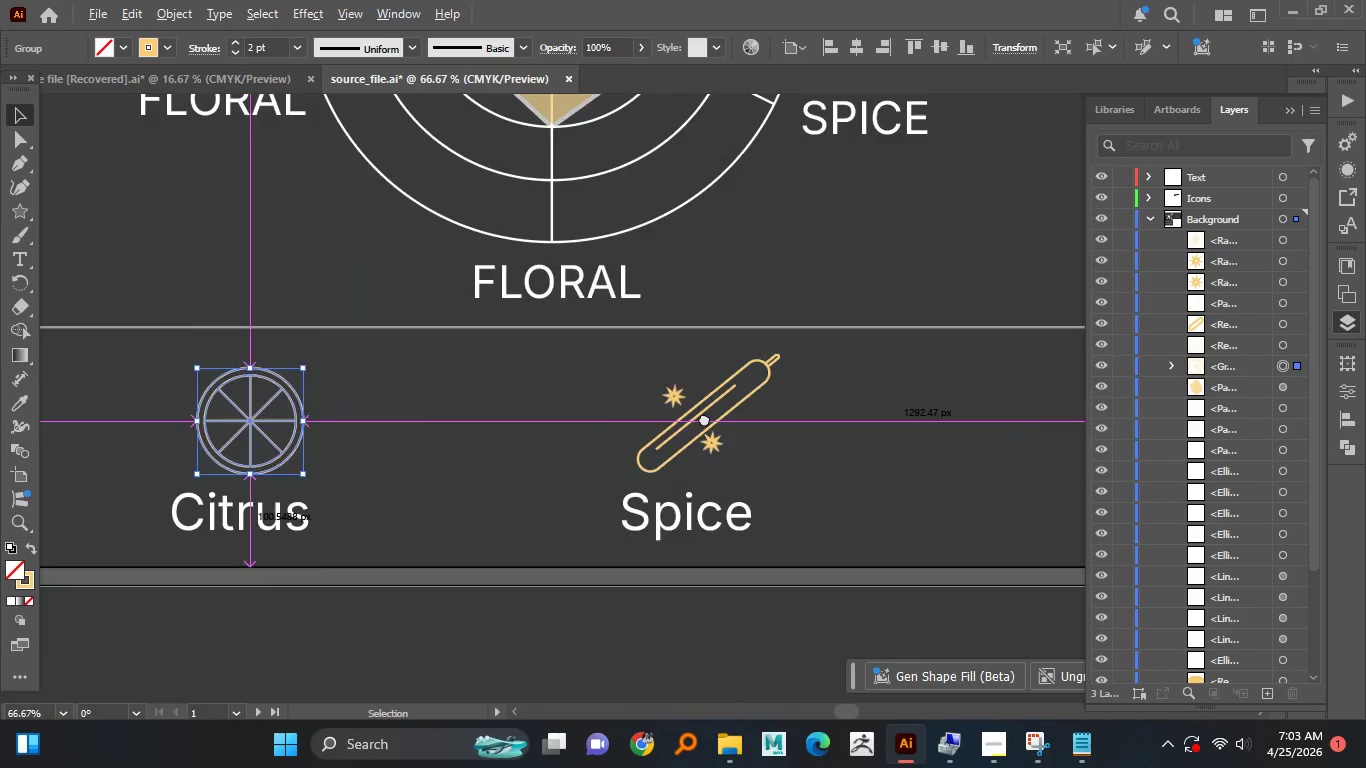 
key(Alt+AltLeft)
 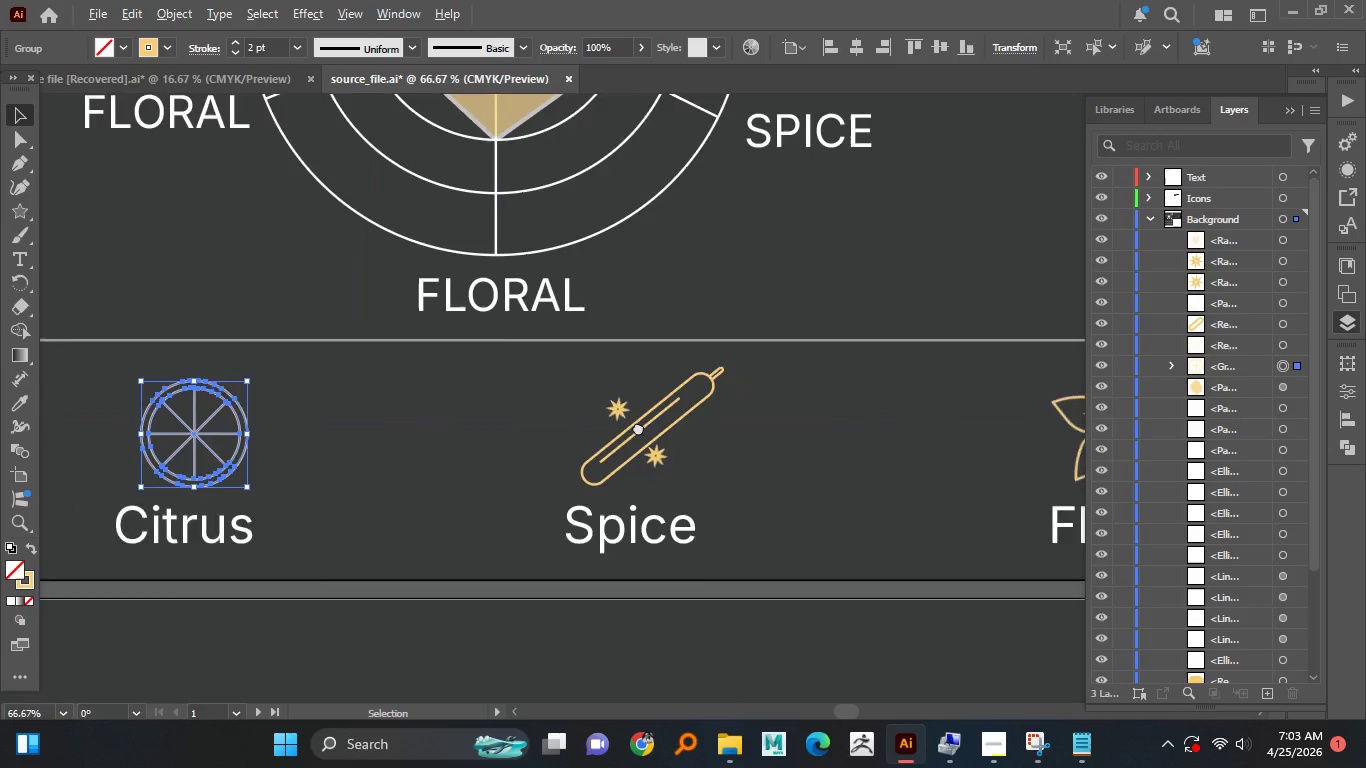 
key(Alt+AltLeft)
 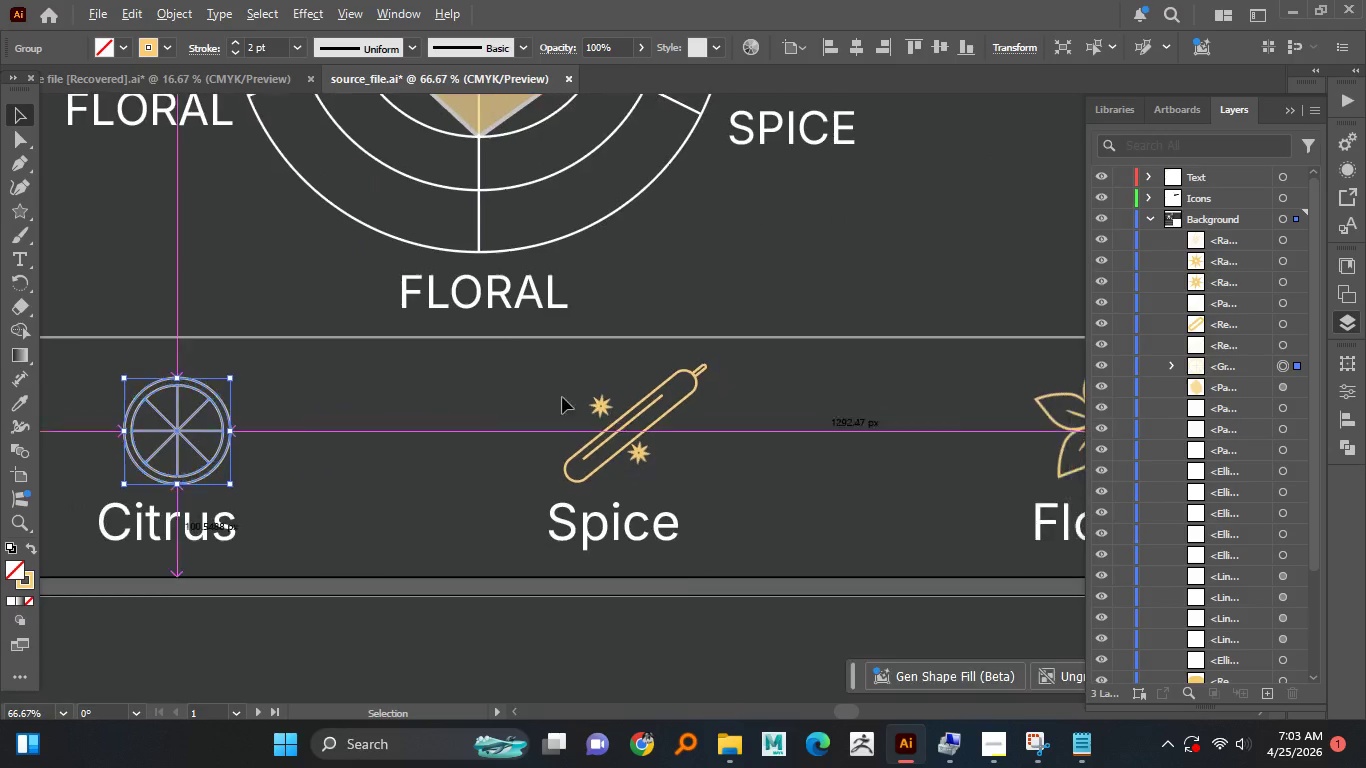 
key(Alt+AltLeft)
 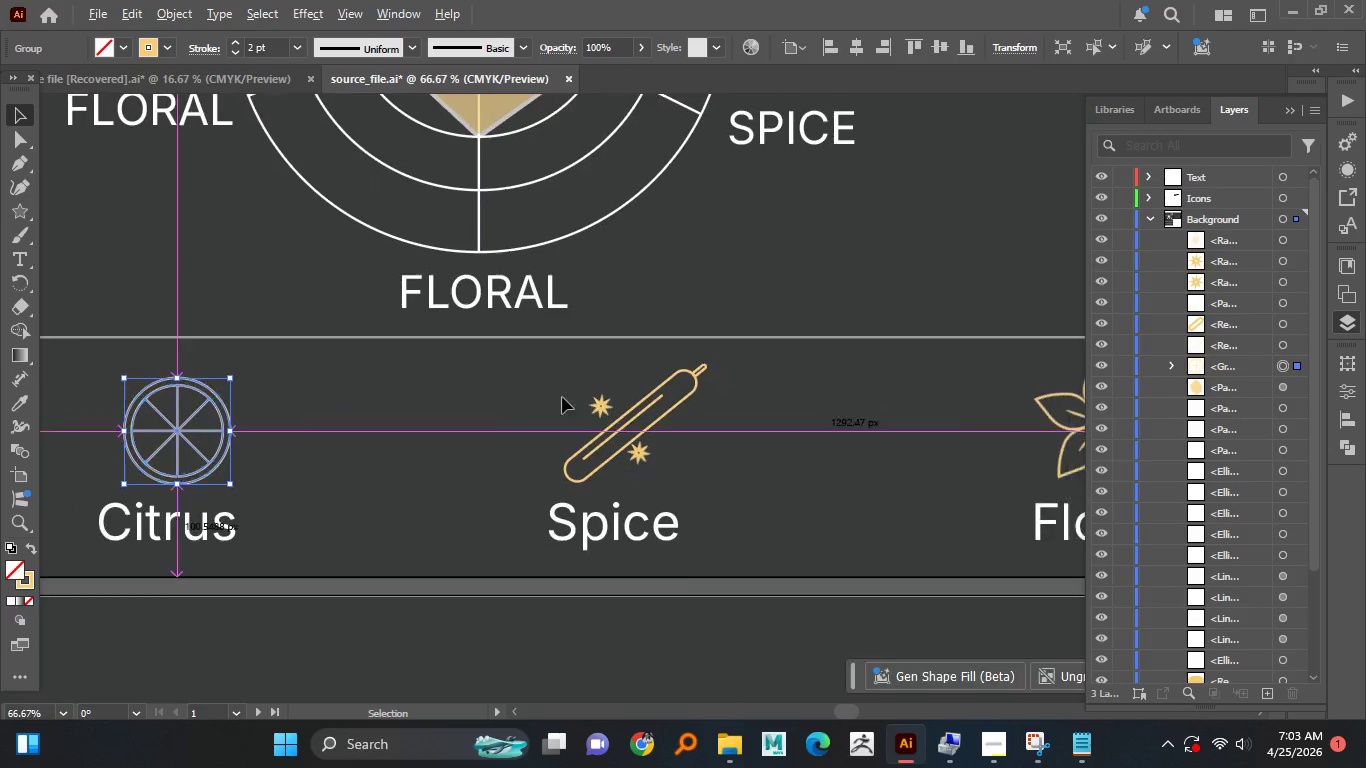 
key(Alt+AltLeft)
 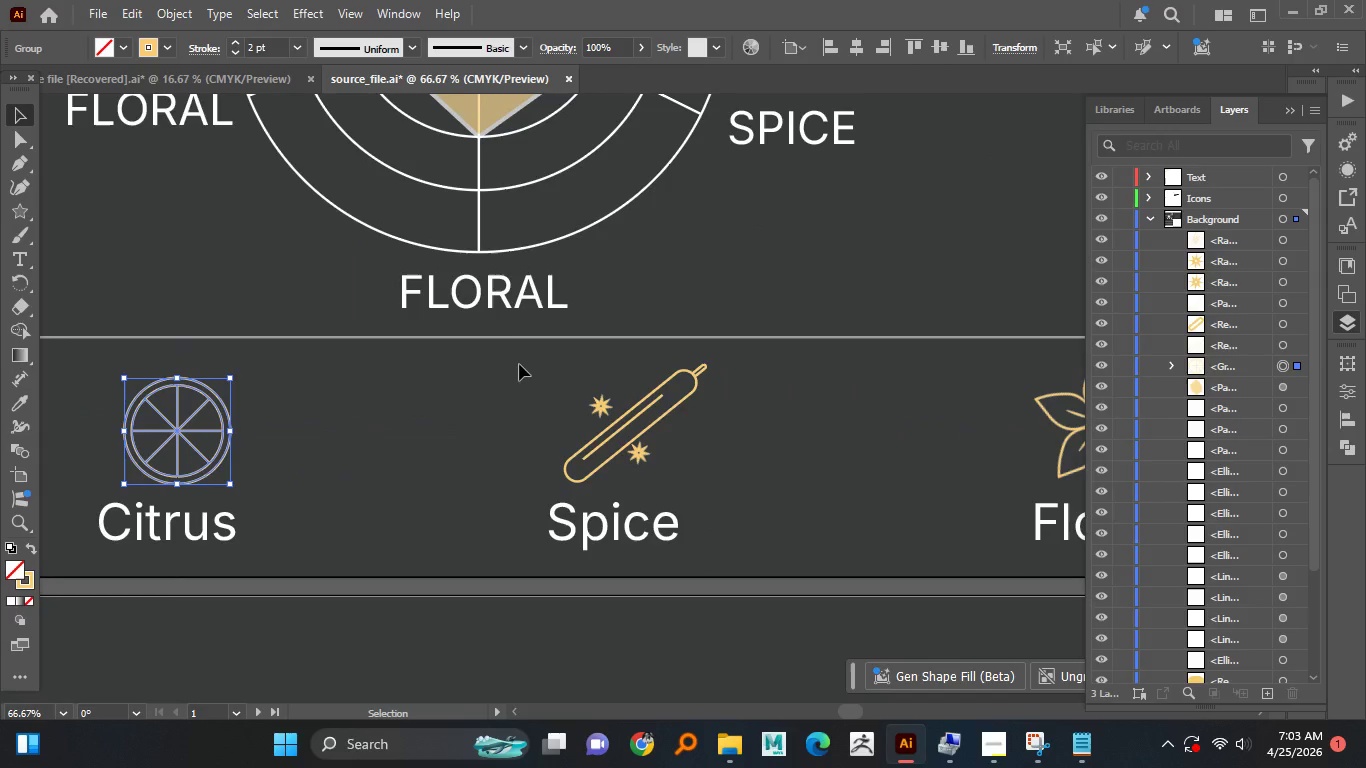 
left_click_drag(start_coordinate=[514, 362], to_coordinate=[757, 475])
 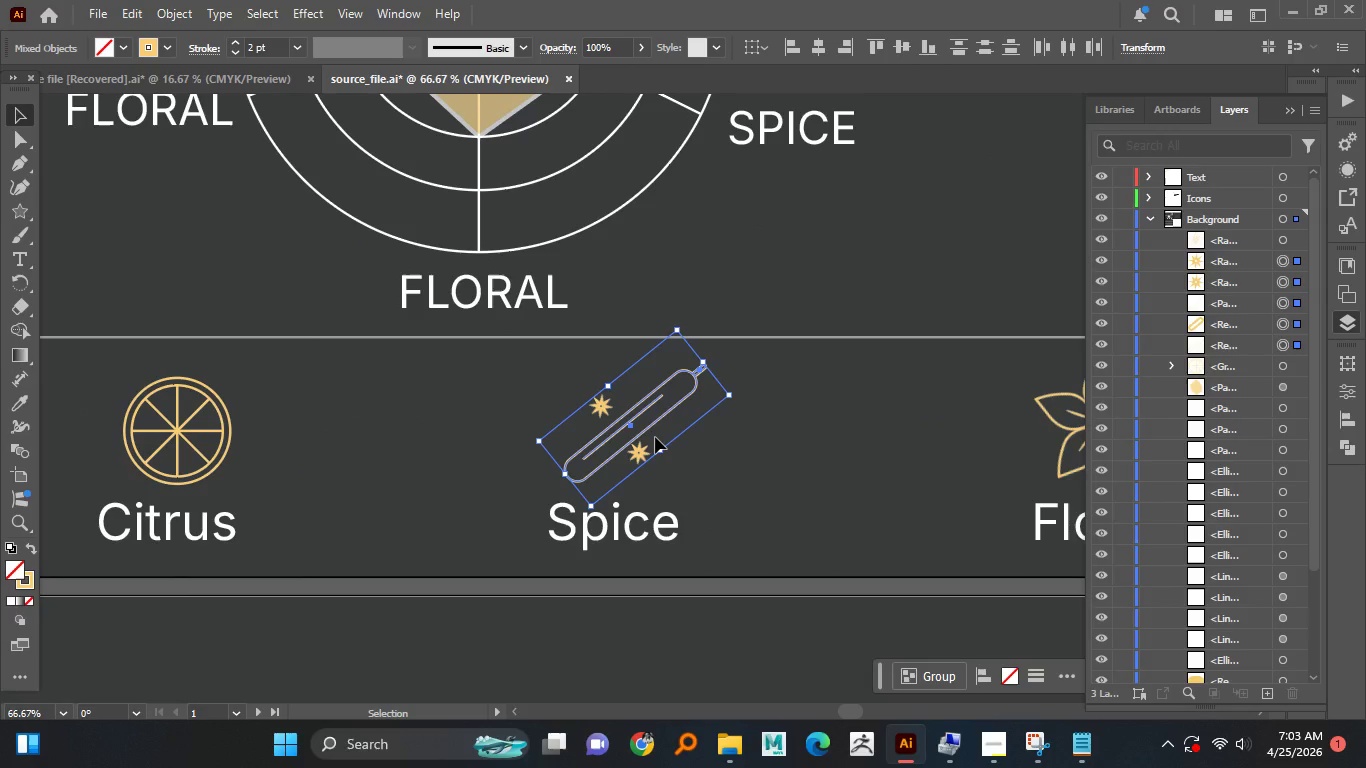 
right_click([654, 437])
 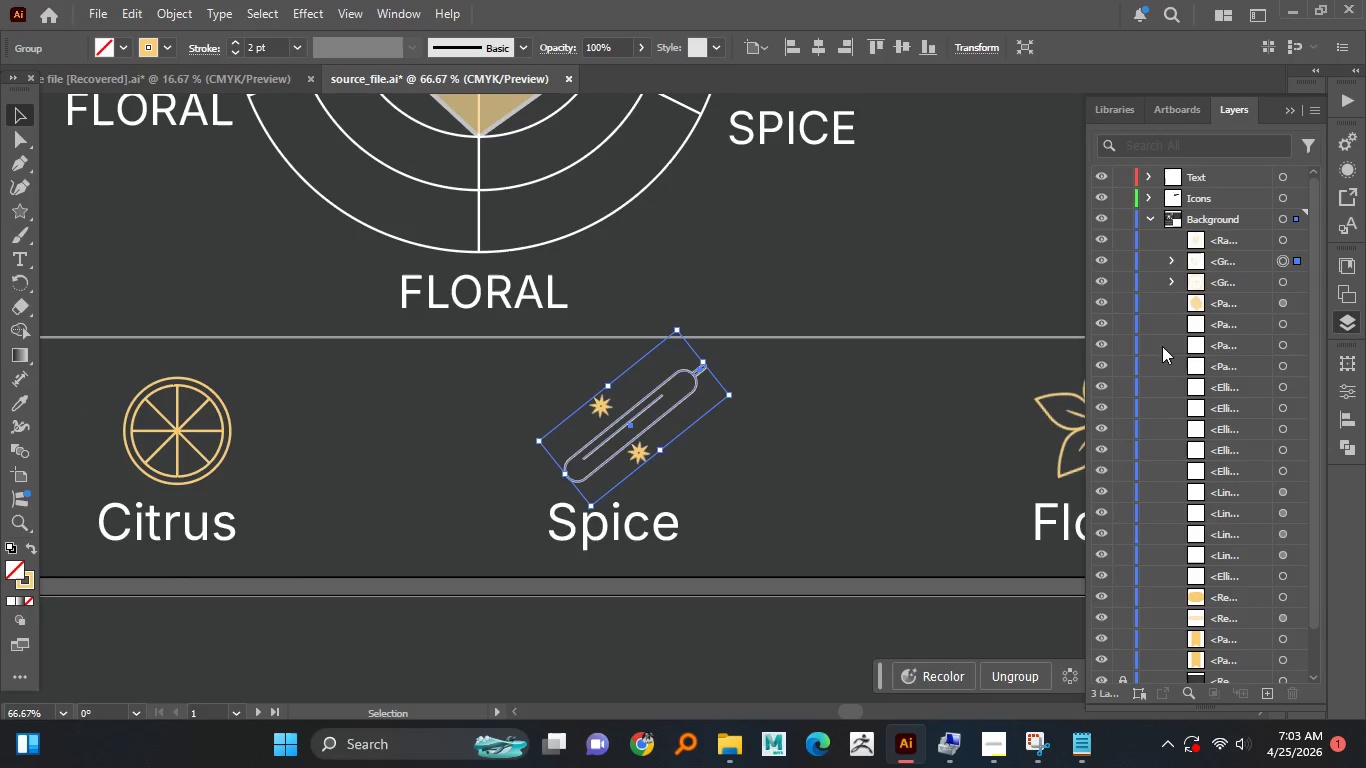 
double_click([1216, 260])
 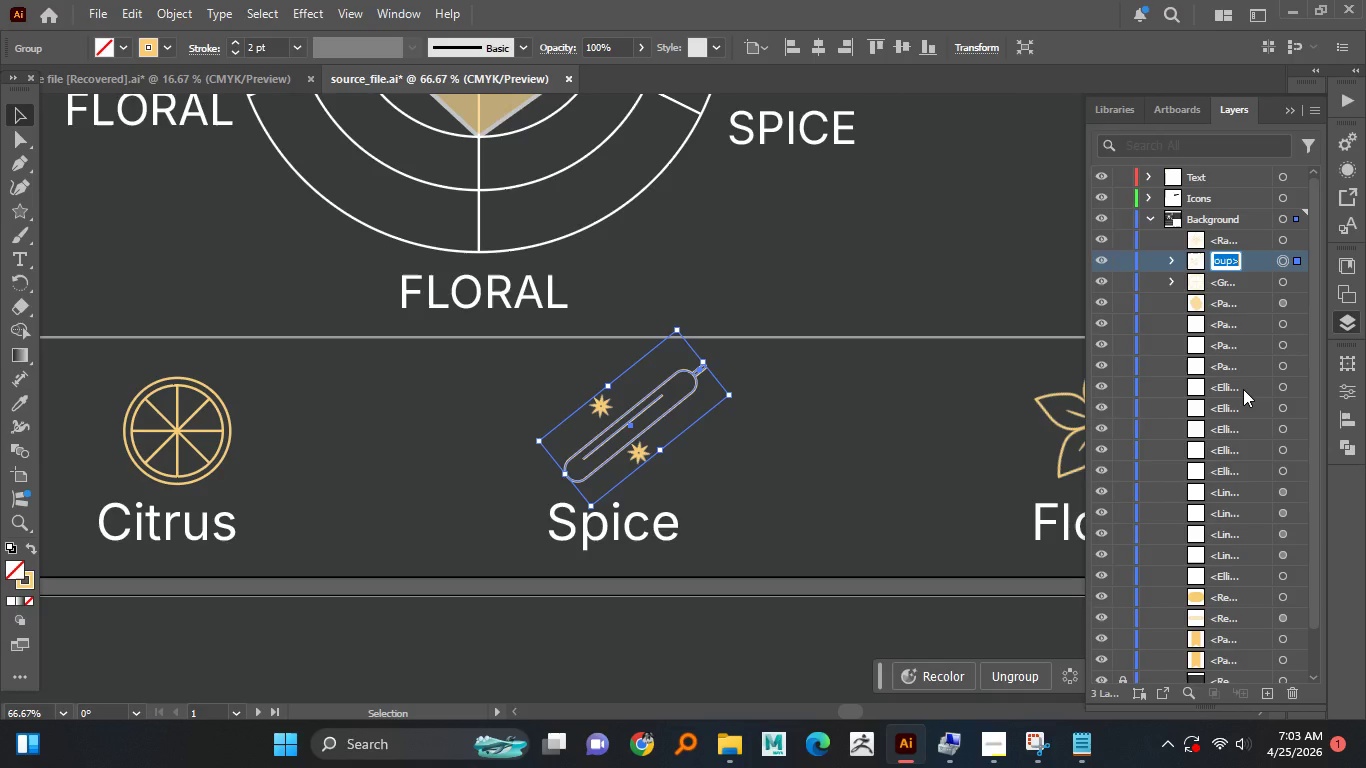 
type(Spie_icon)
 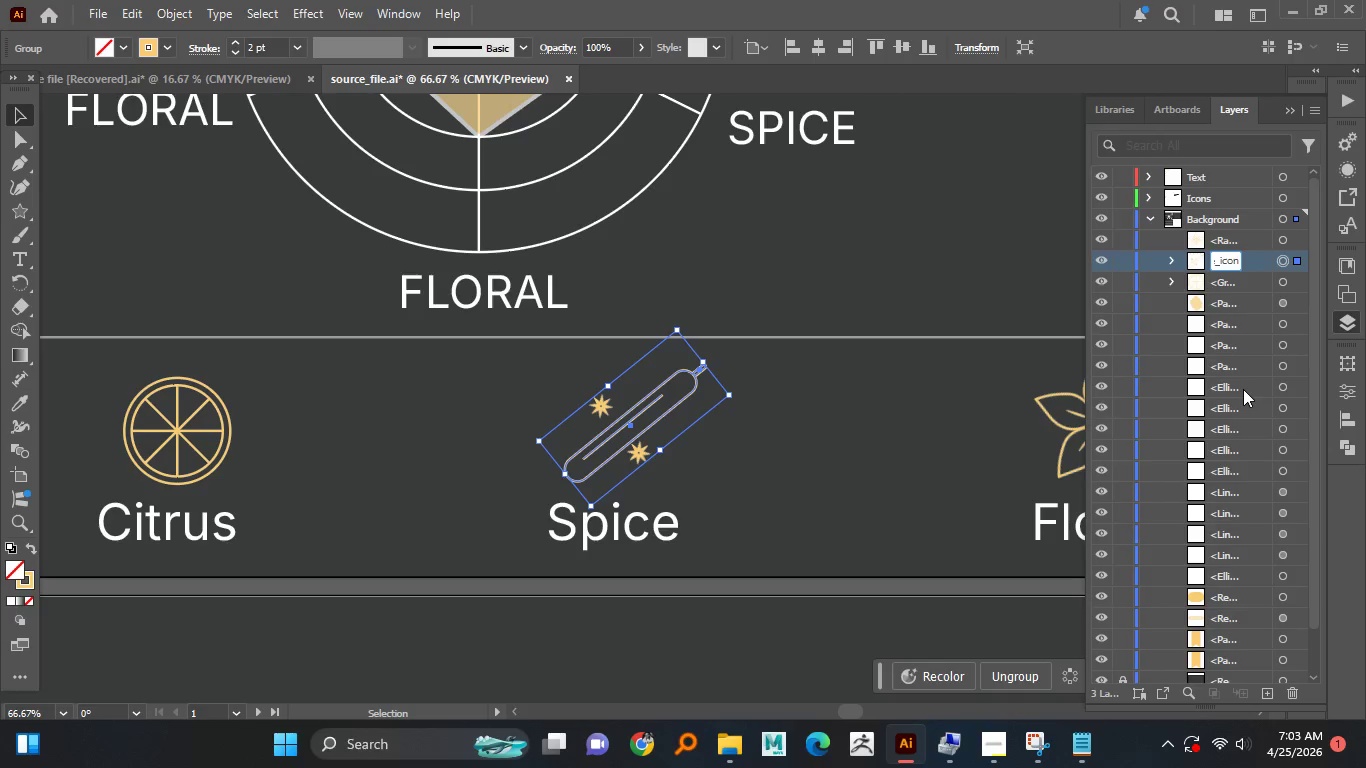 
key(Enter)
 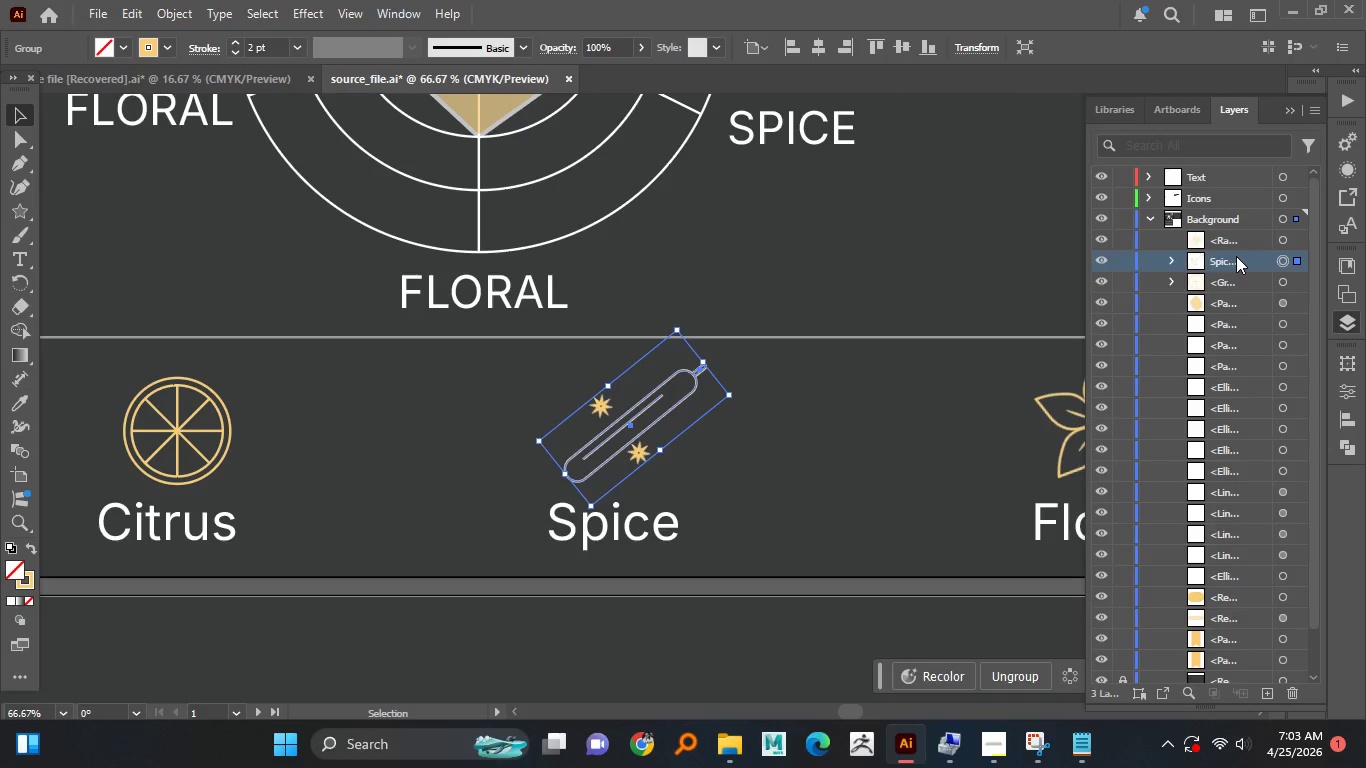 
left_click_drag(start_coordinate=[1232, 259], to_coordinate=[1234, 199])
 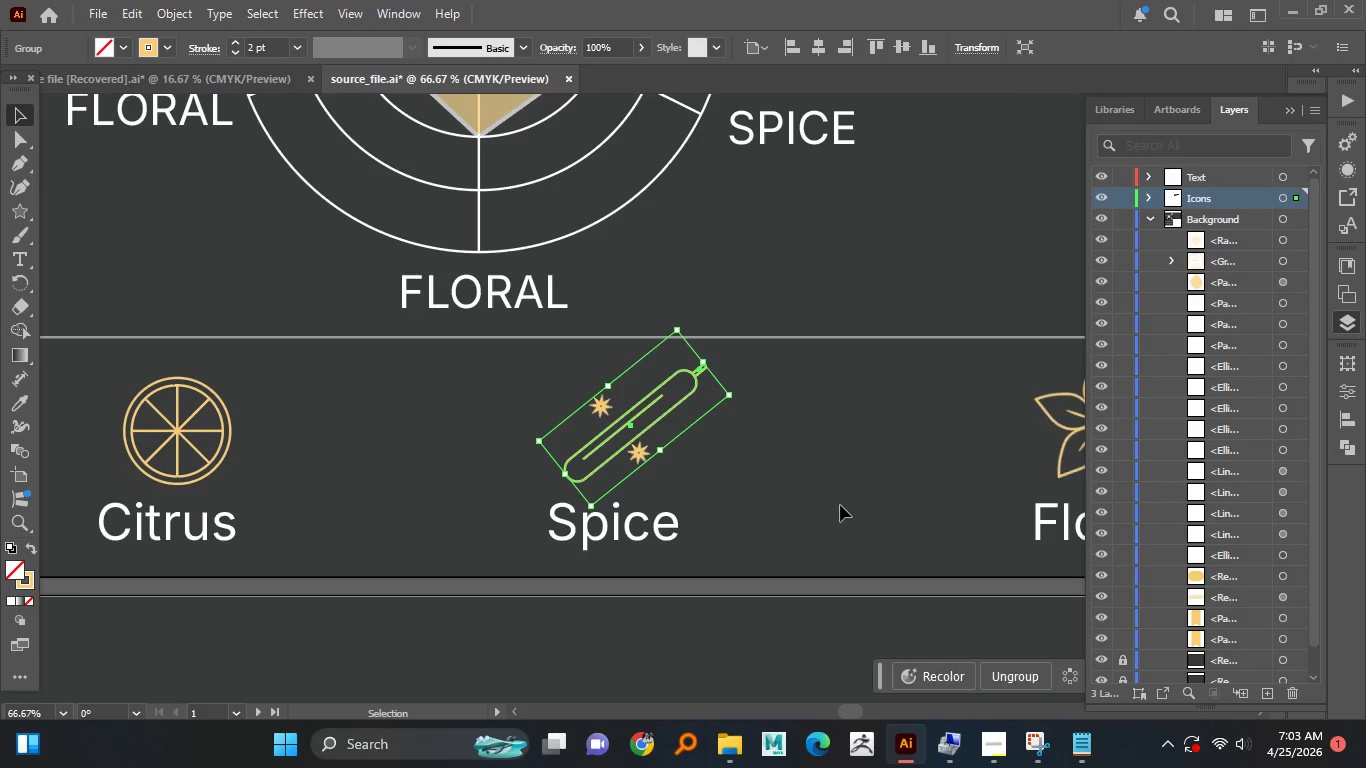 
hold_key(key=AltLeft, duration=1.52)
scroll: coordinate [686, 433], scroll_direction: none, amount: 0.0
 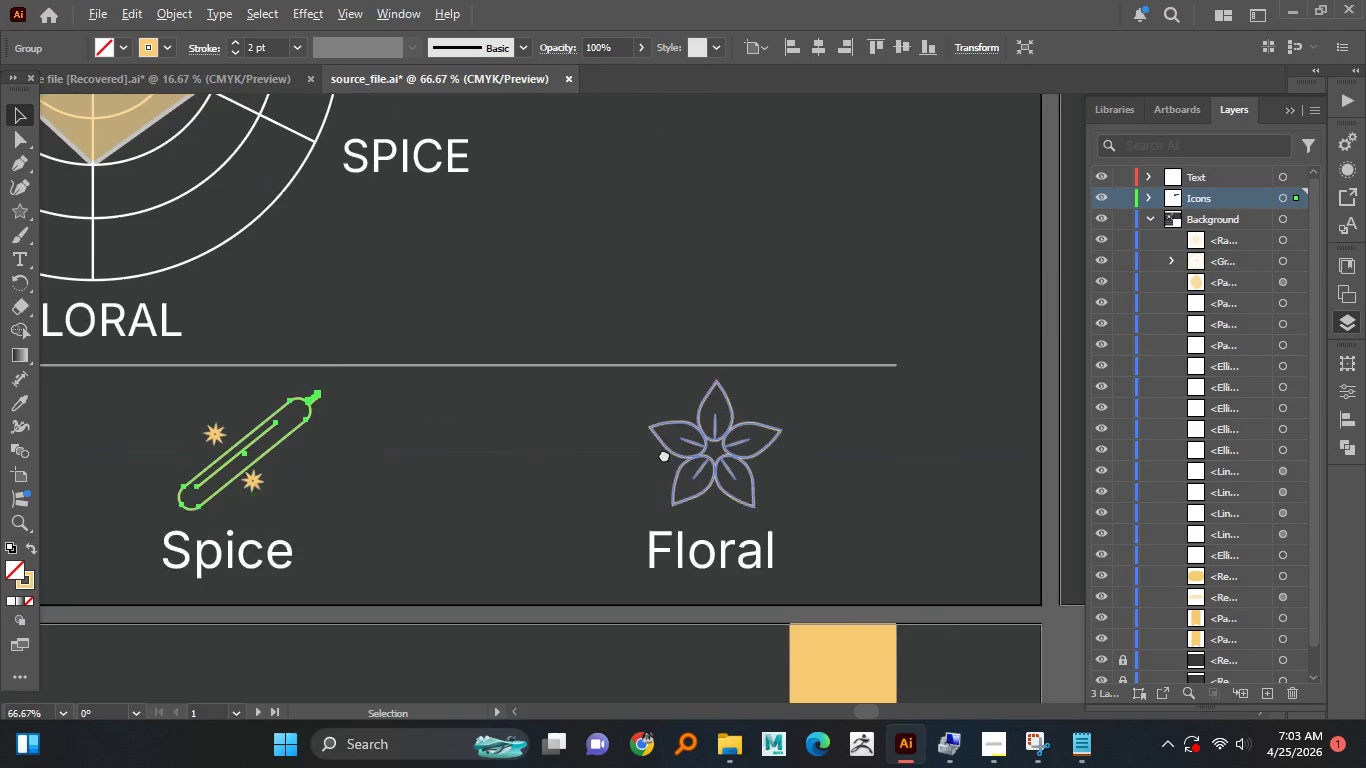 
key(Alt+AltLeft)
 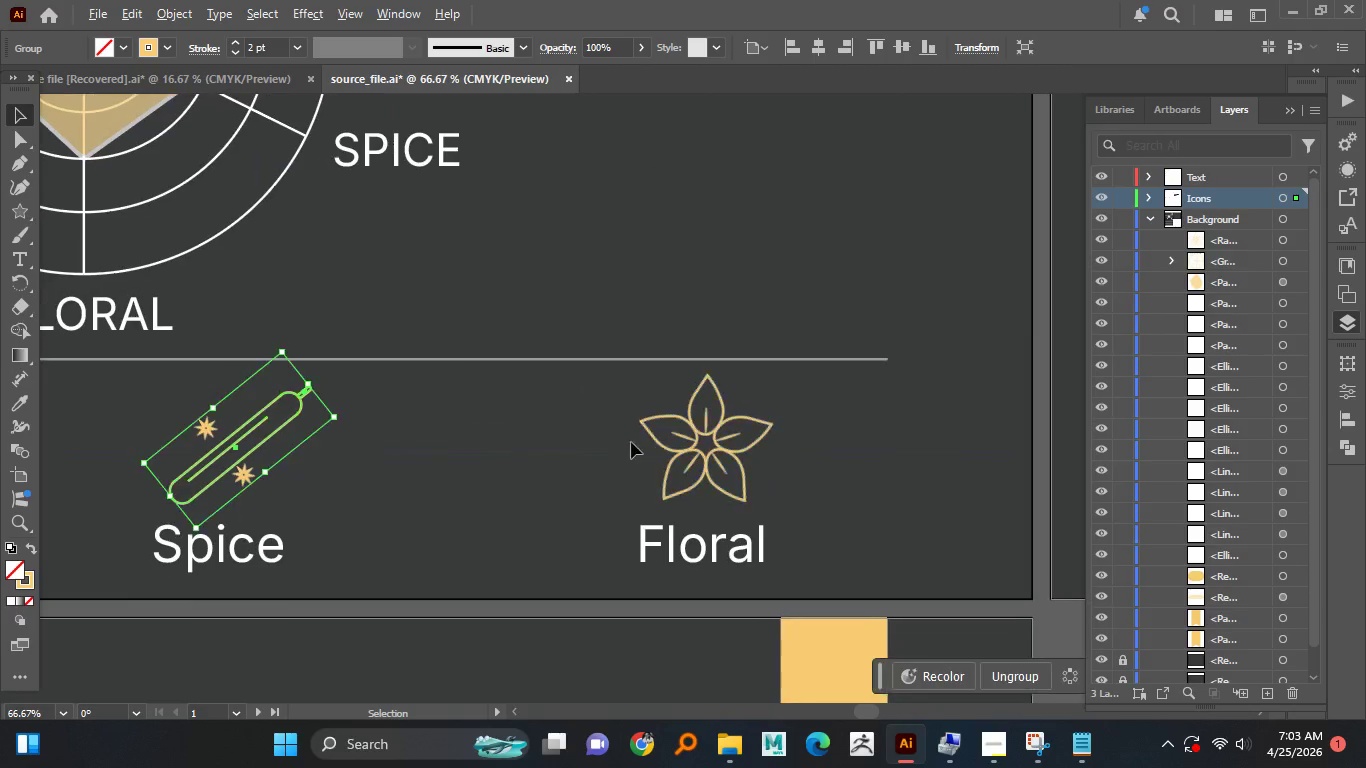 
key(Alt+AltLeft)
 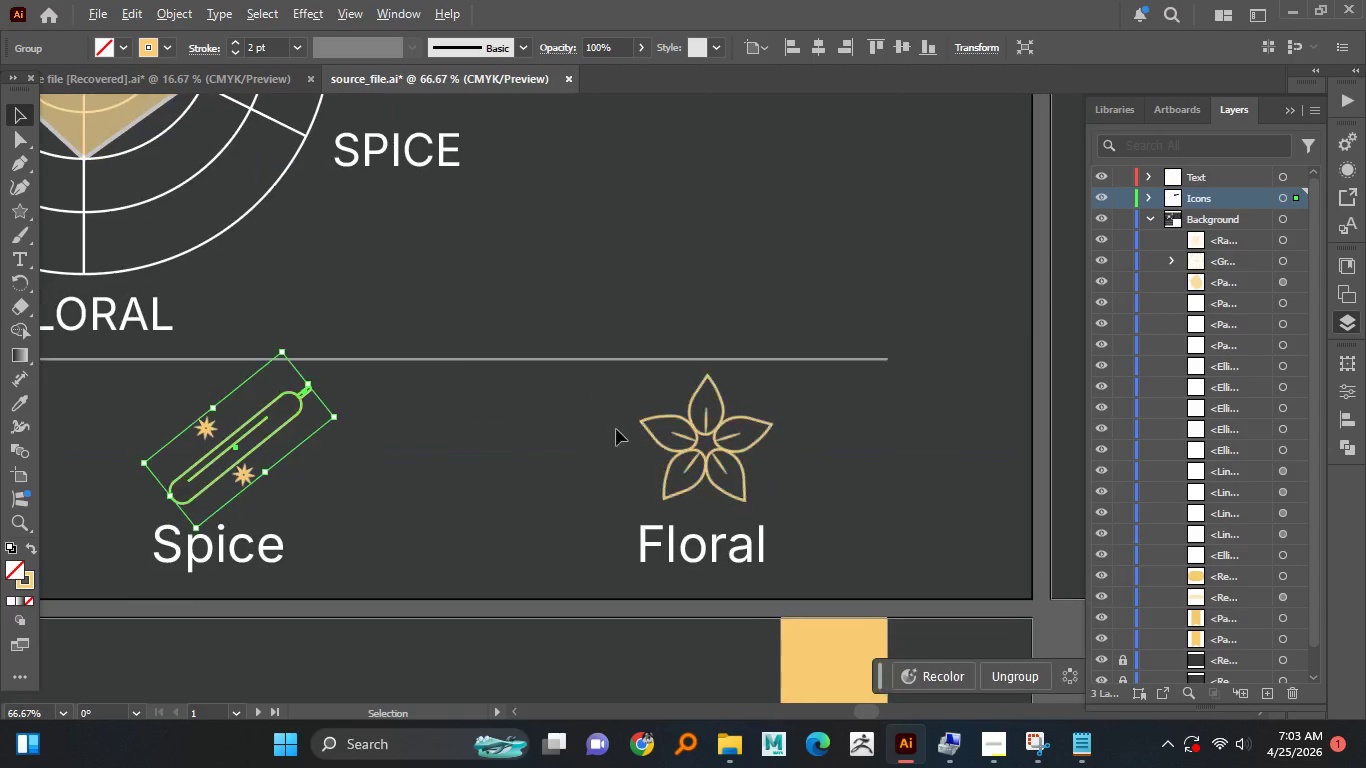 
key(Alt+AltLeft)
 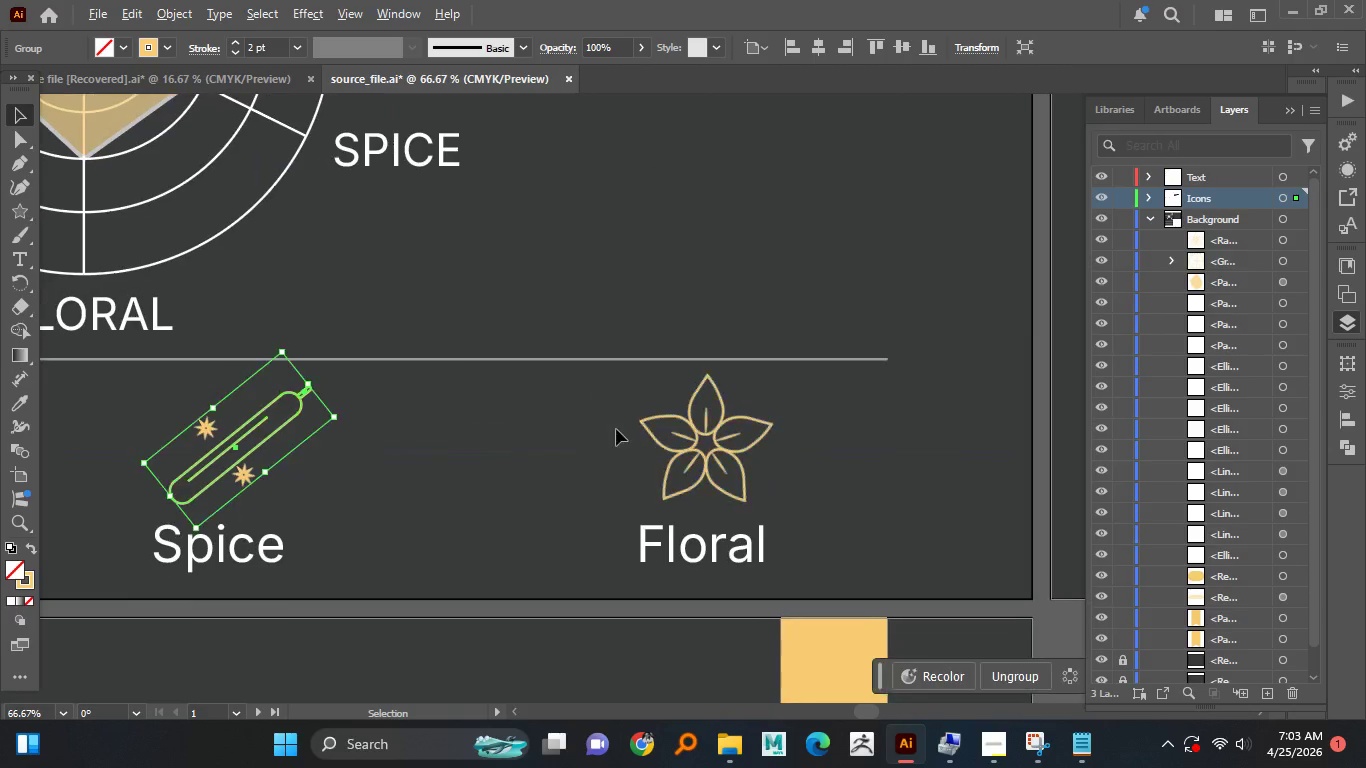 
key(Alt+AltLeft)
 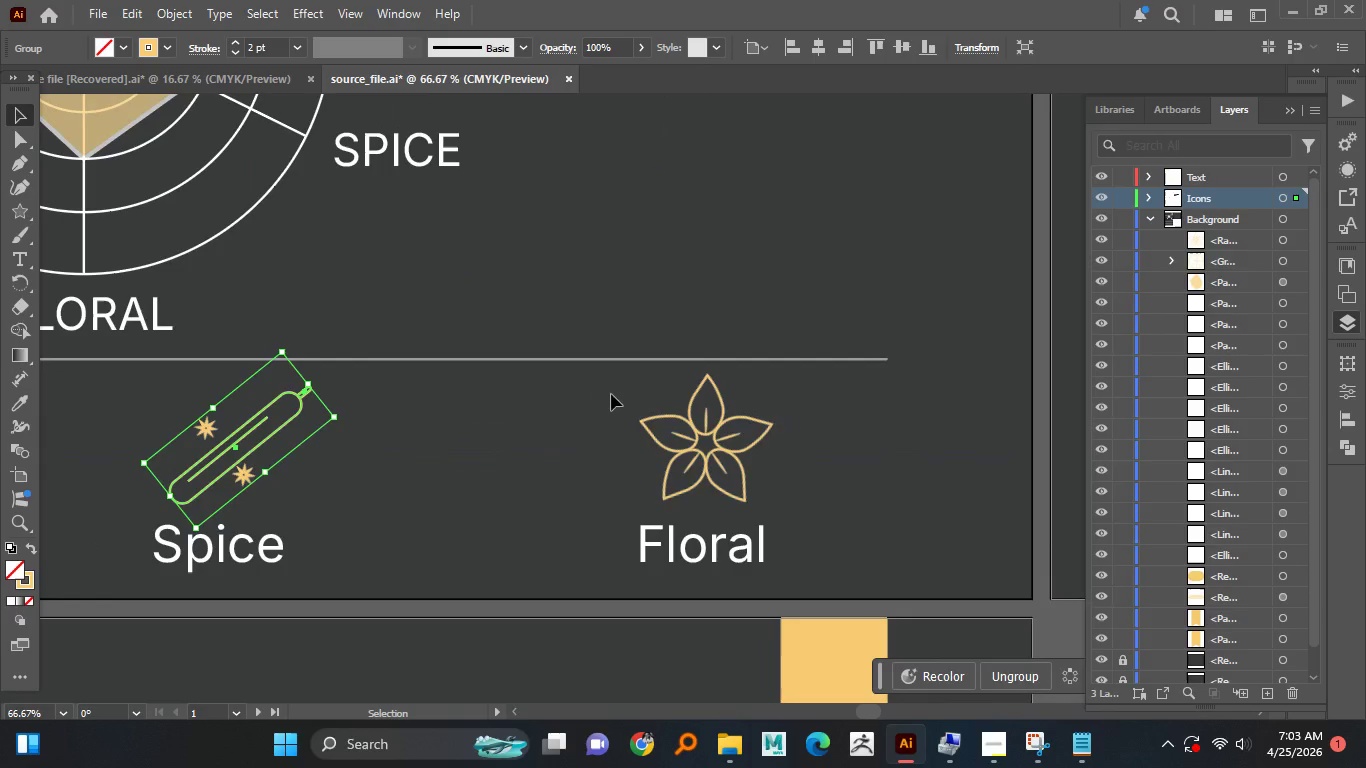 
left_click_drag(start_coordinate=[605, 394], to_coordinate=[782, 496])
 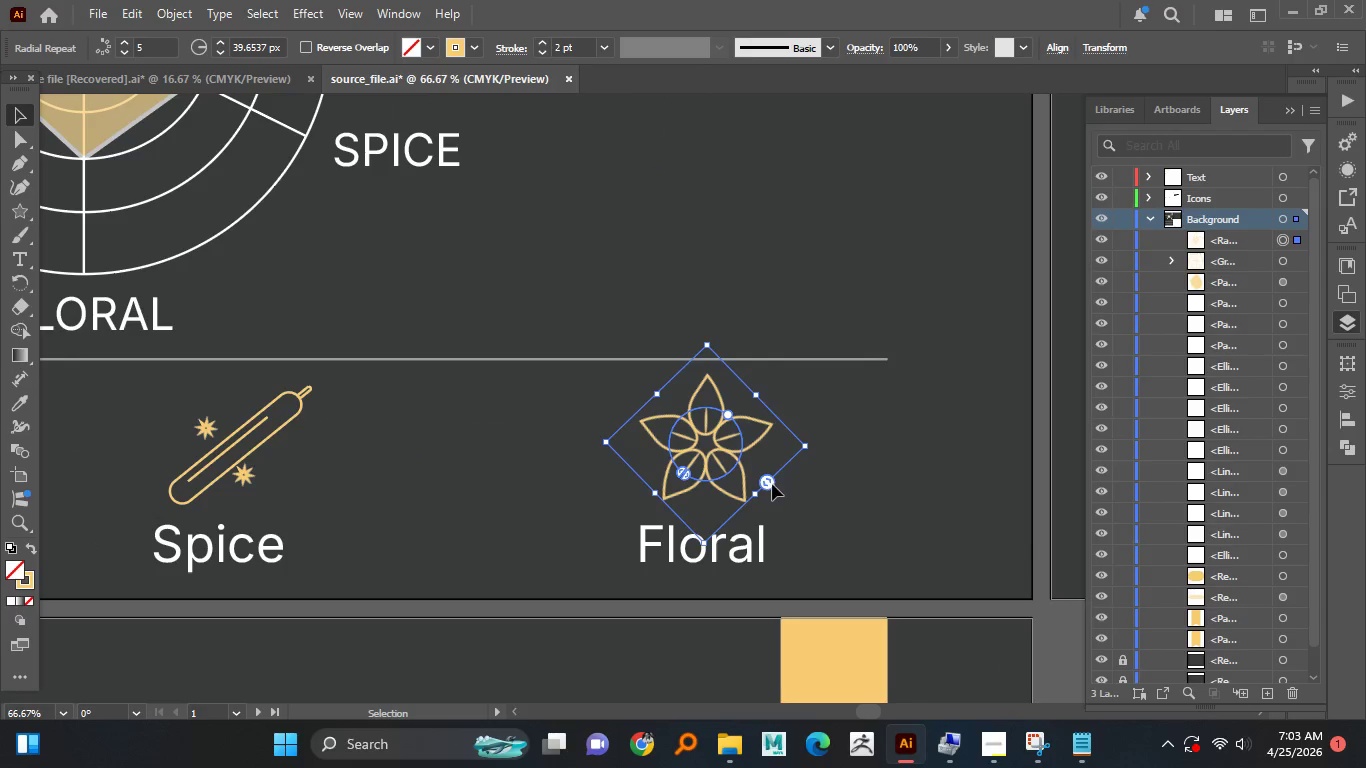 
wait(5.31)
 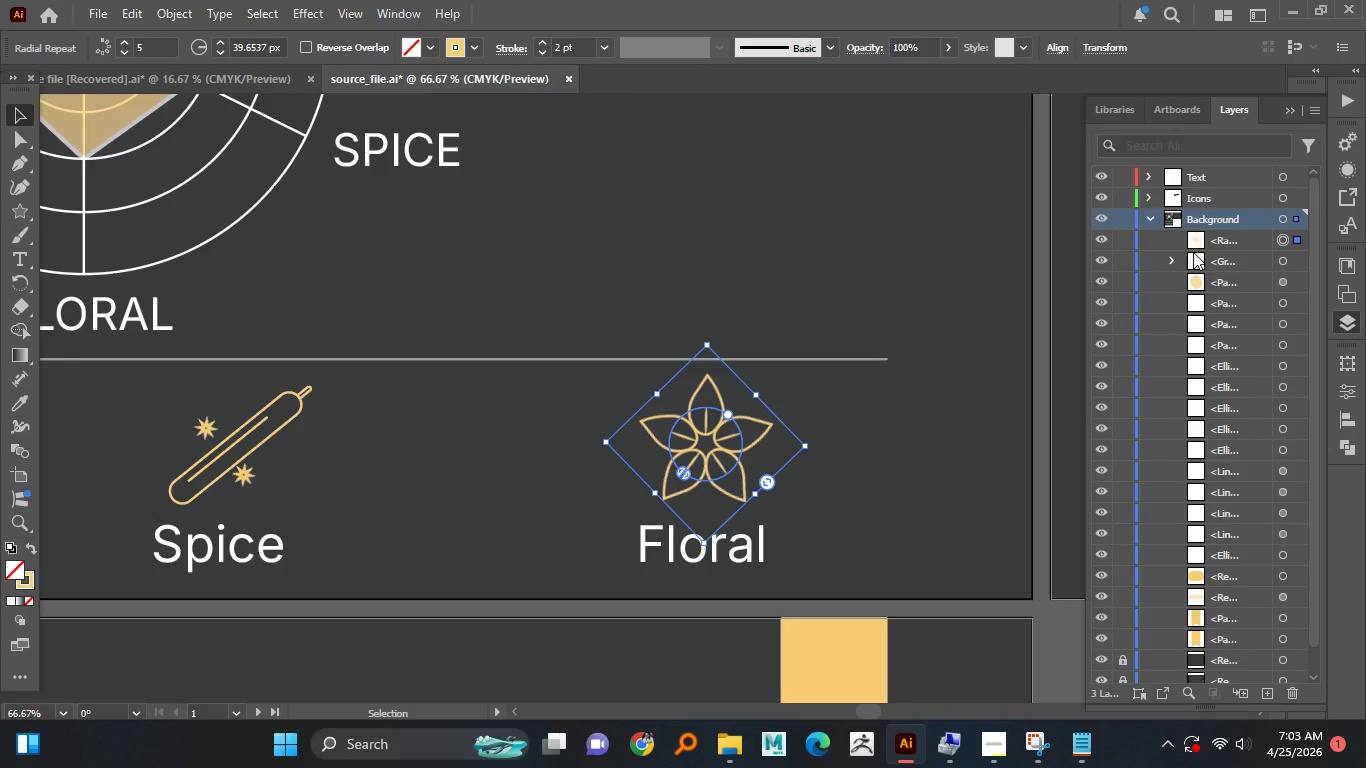 
double_click([1223, 242])
 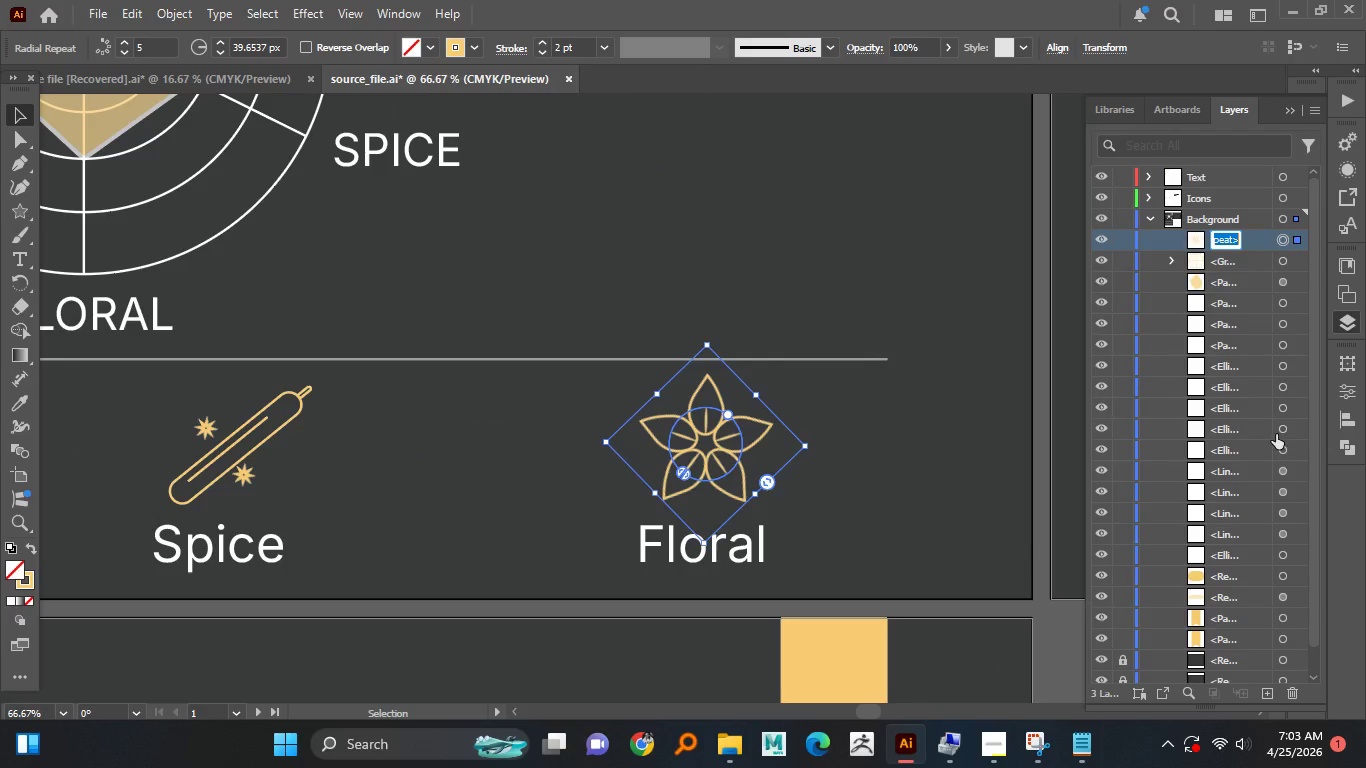 
type(Floar)
key(Backspace)
key(Backspace)
type(ral)
 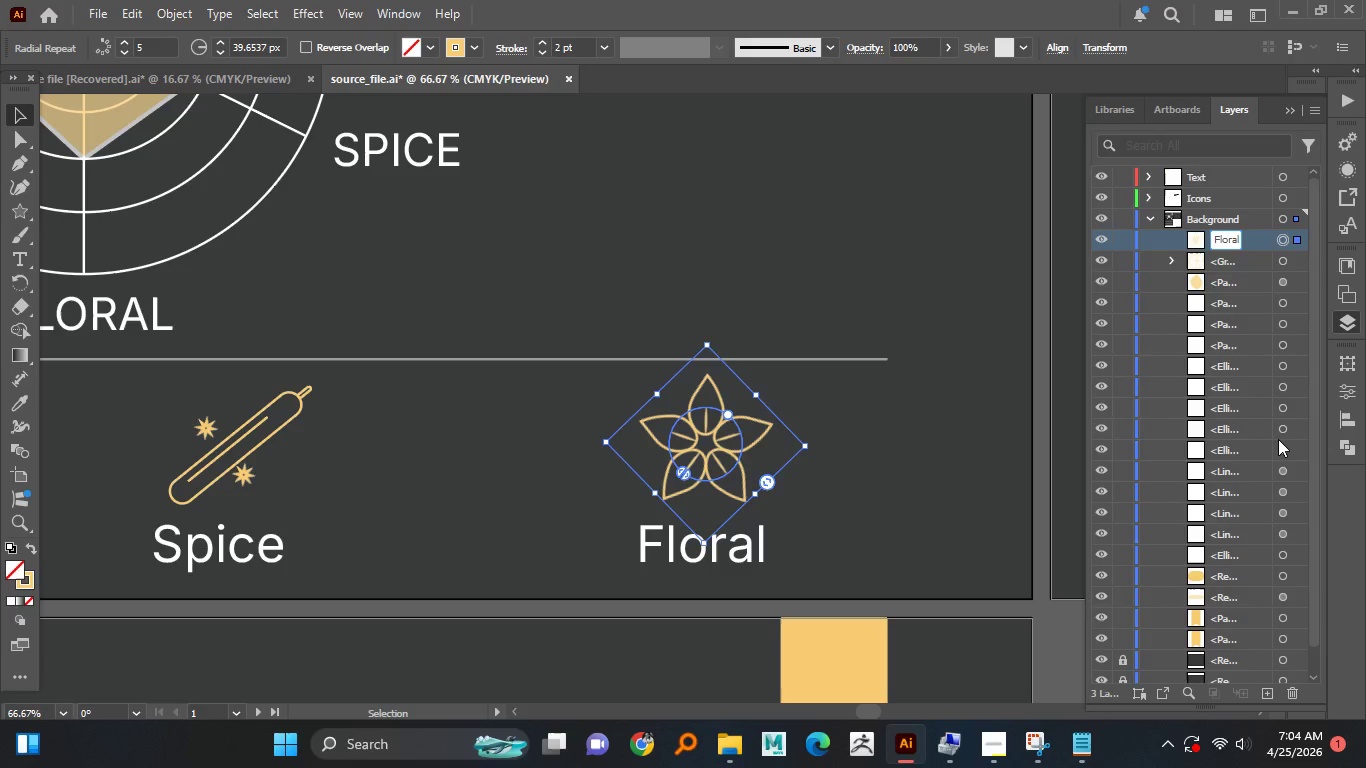 
key(Enter)
 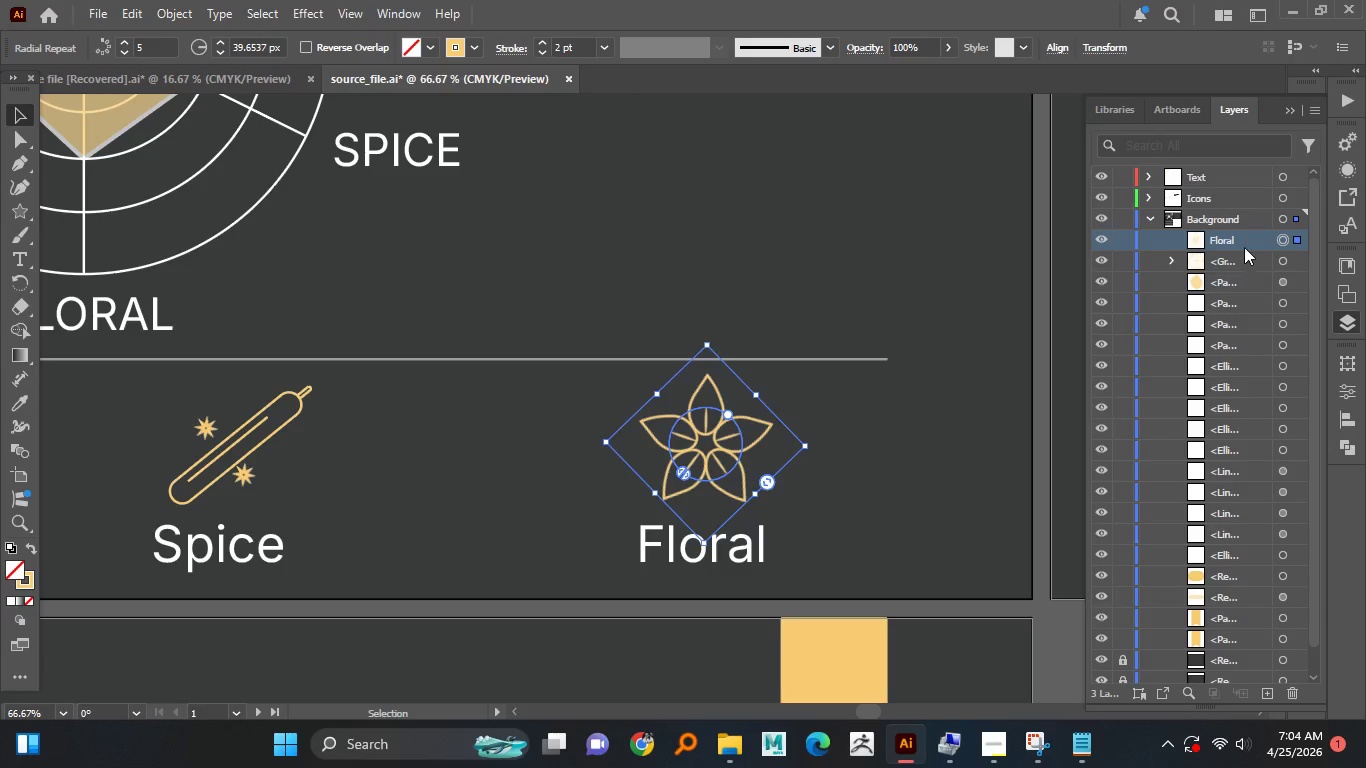 
left_click([1241, 243])
 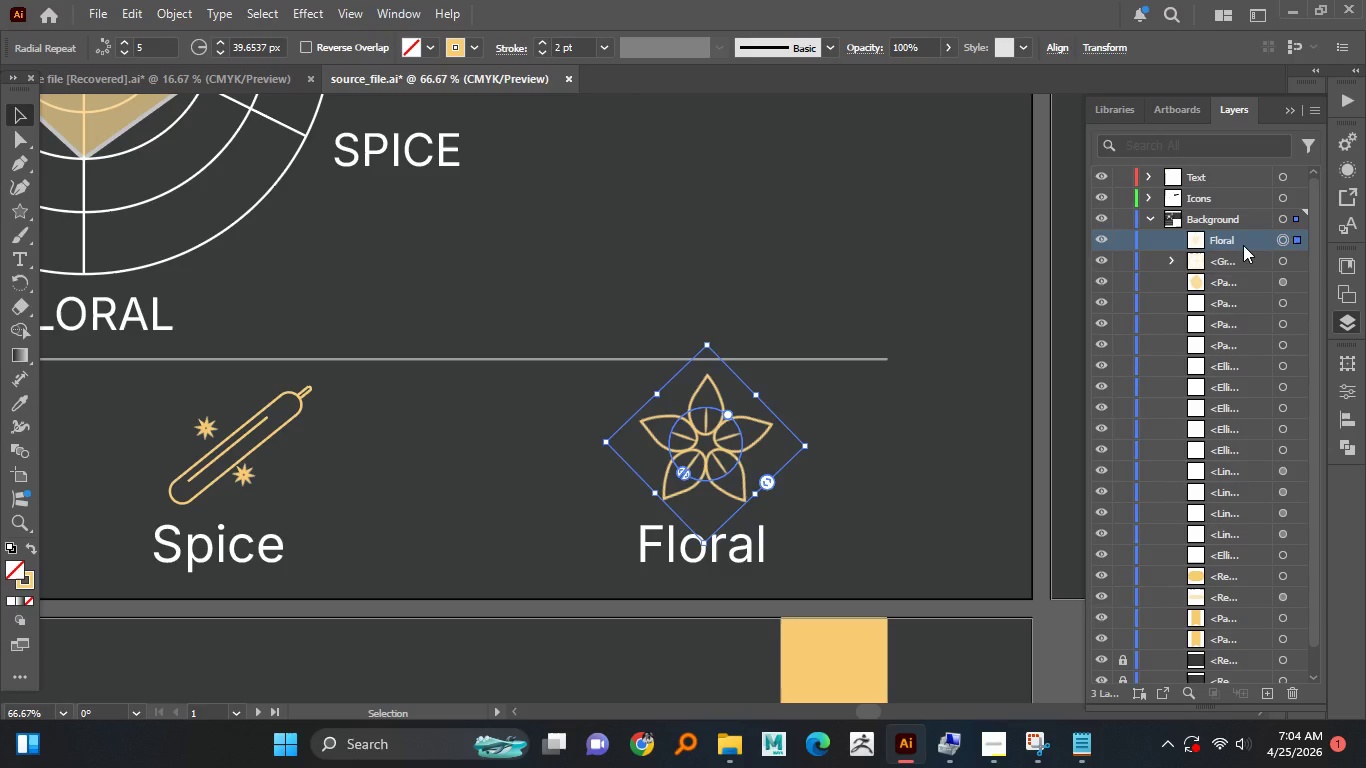 
double_click([1241, 243])
 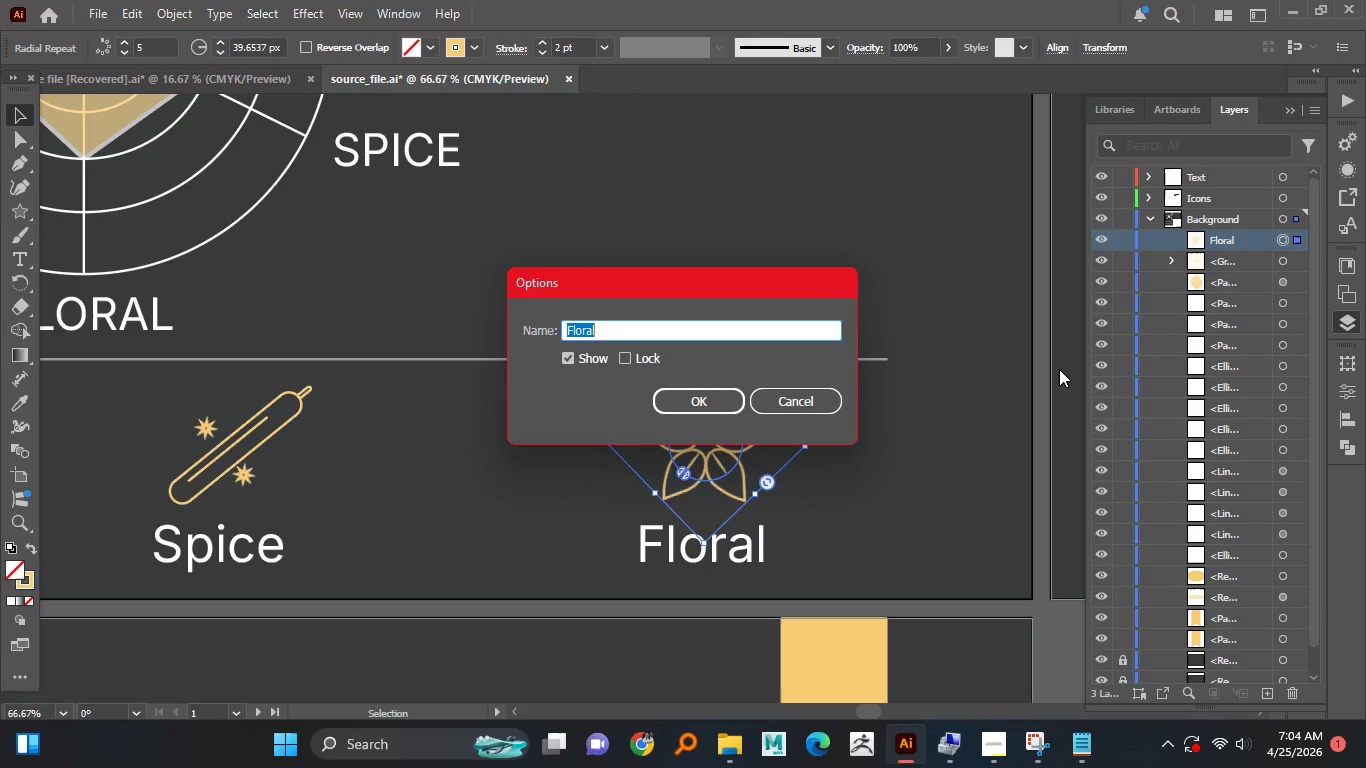 
key(ArrowRight)
 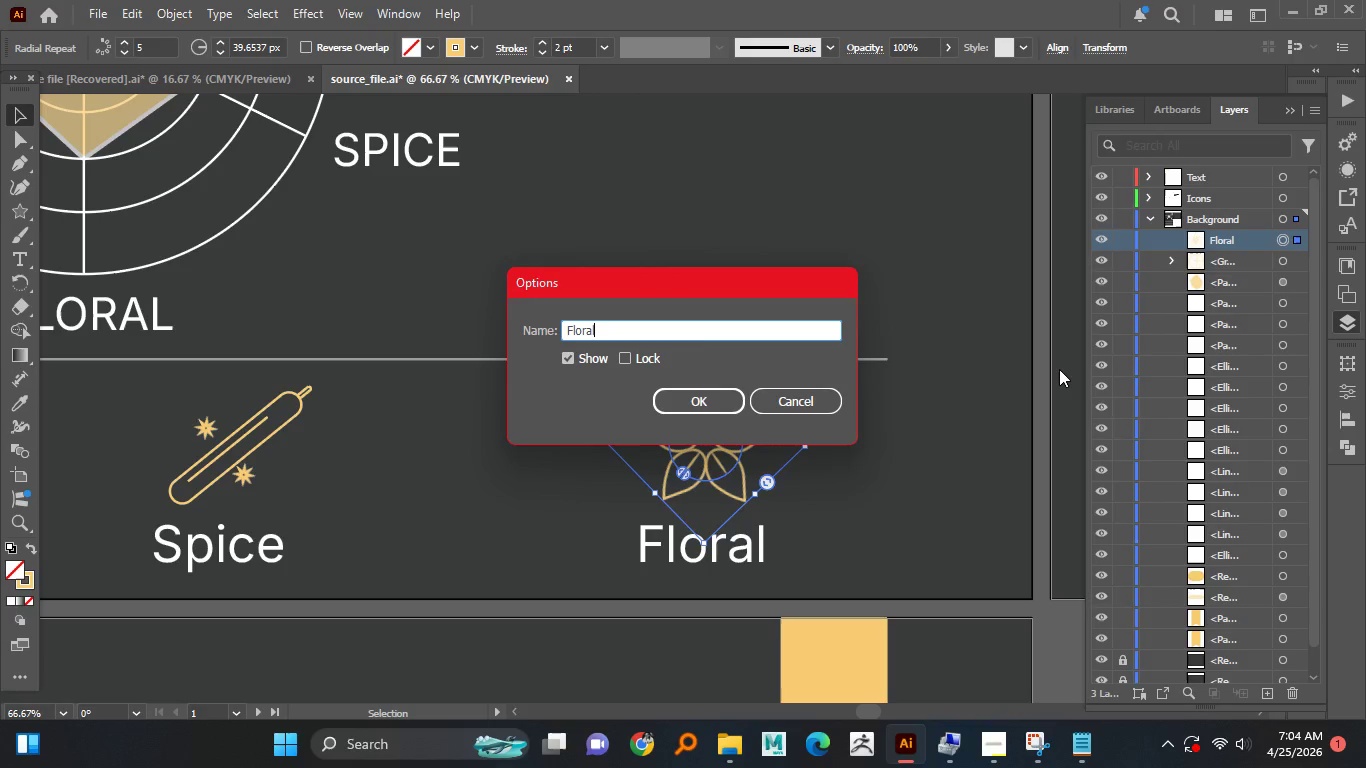 
type(_icon)
 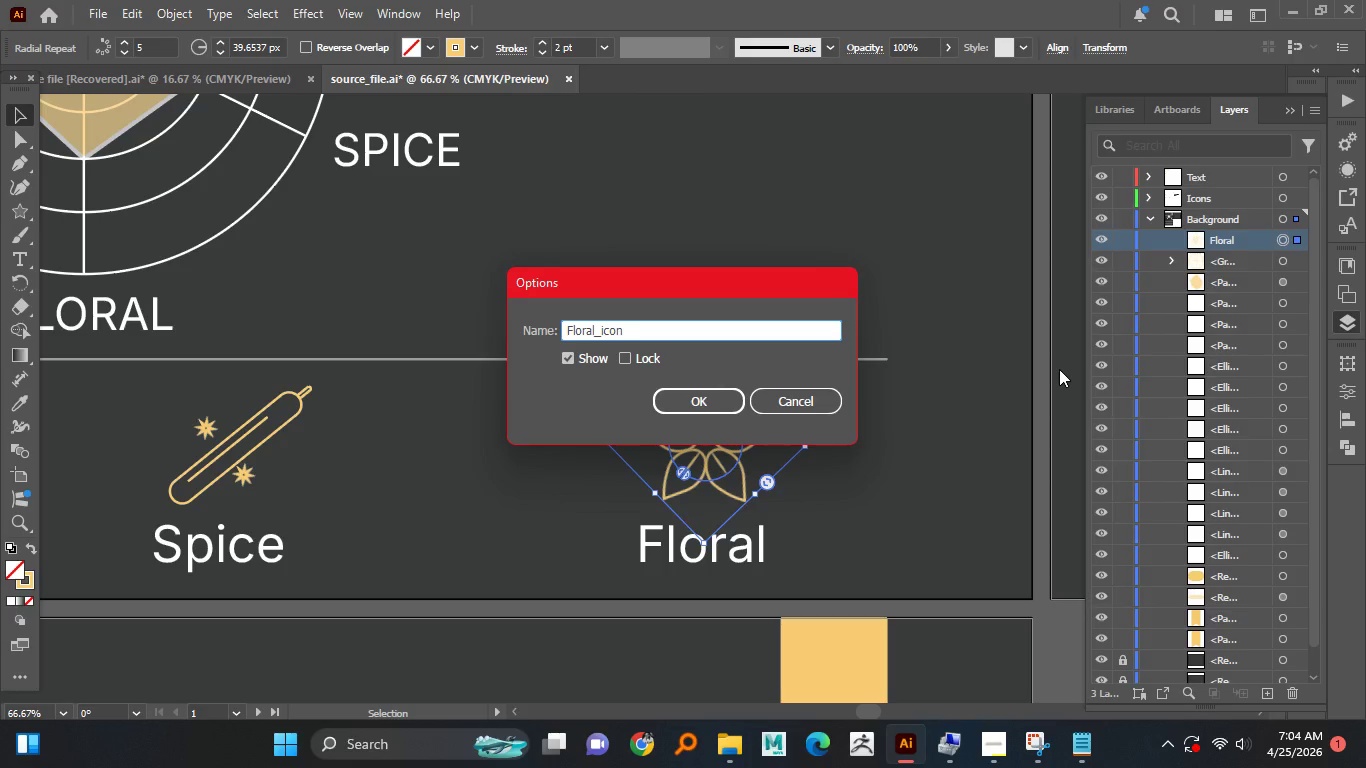 
key(Enter)
 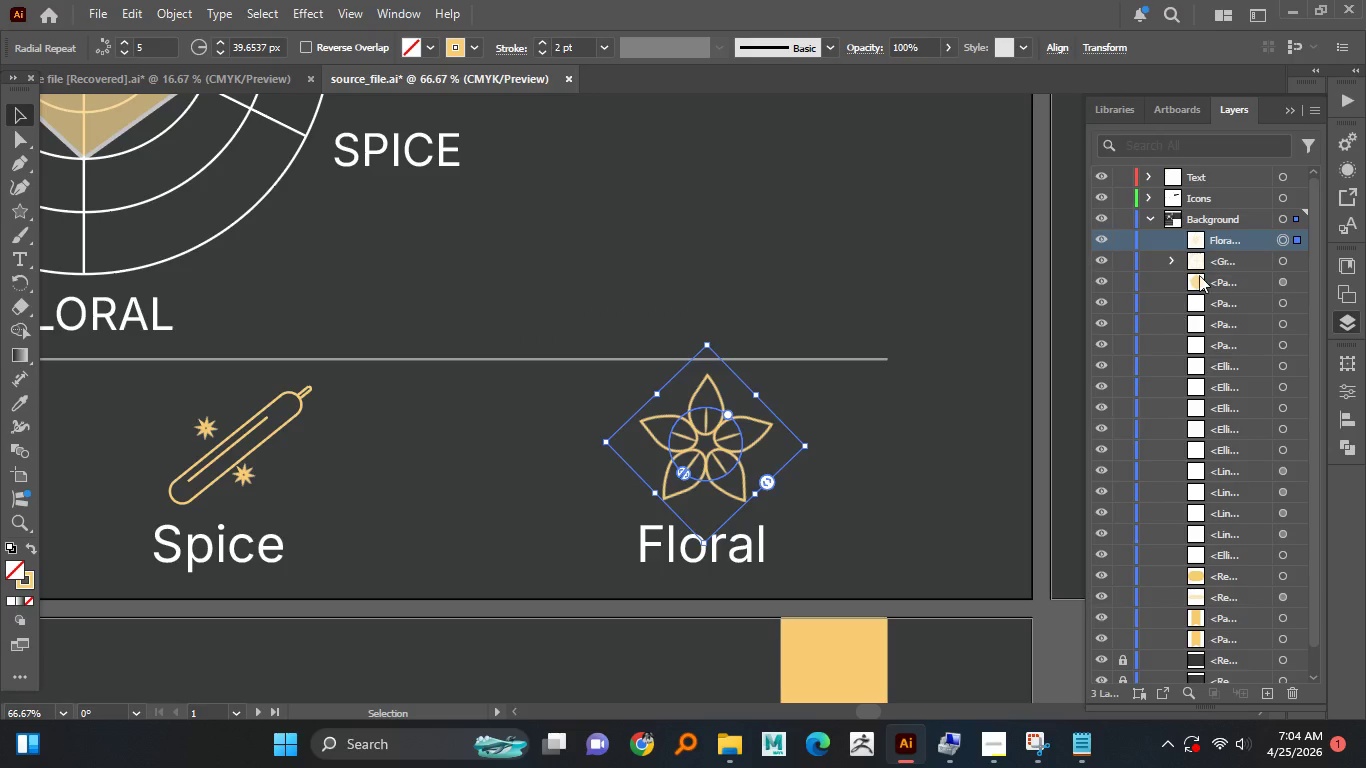 
left_click_drag(start_coordinate=[1206, 235], to_coordinate=[1240, 198])
 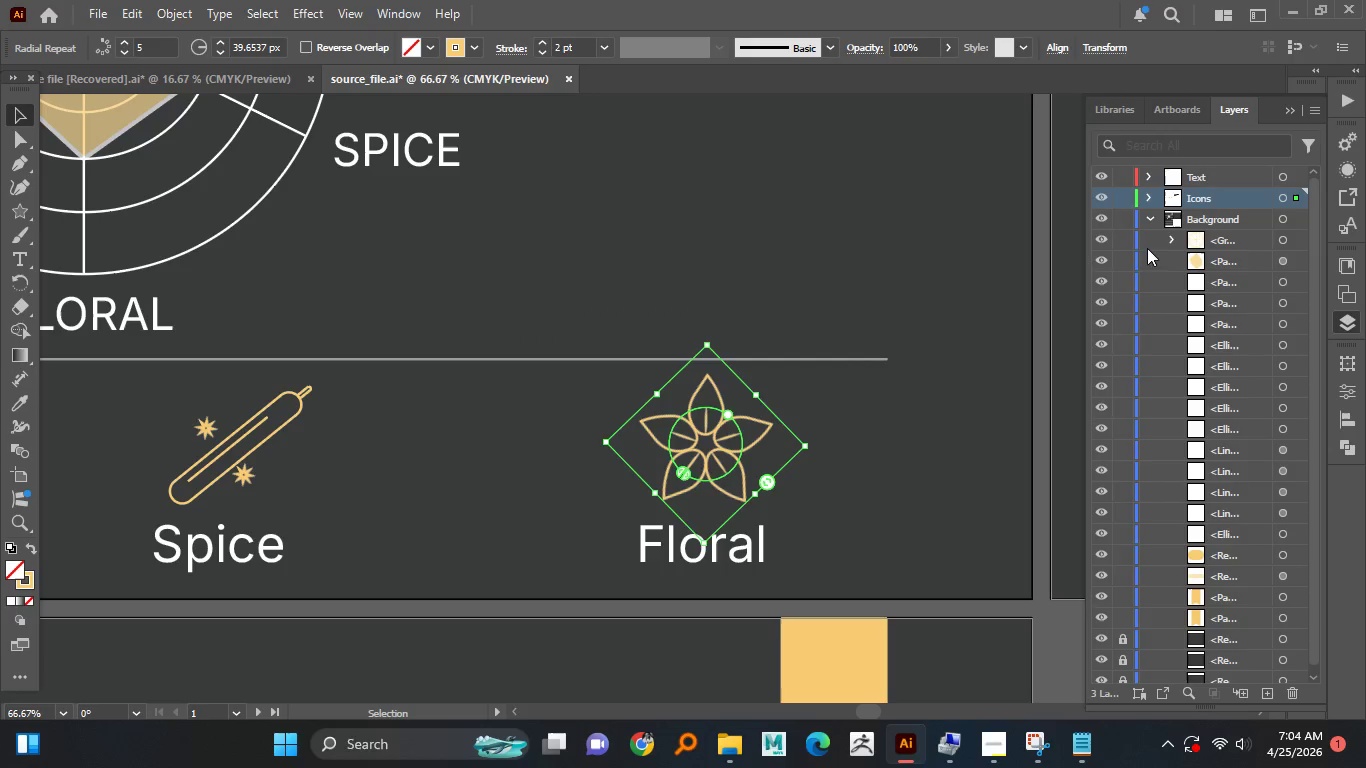 
hold_key(key=AltLeft, duration=1.51)
scroll: coordinate [796, 409], scroll_direction: down, amount: 2.0
 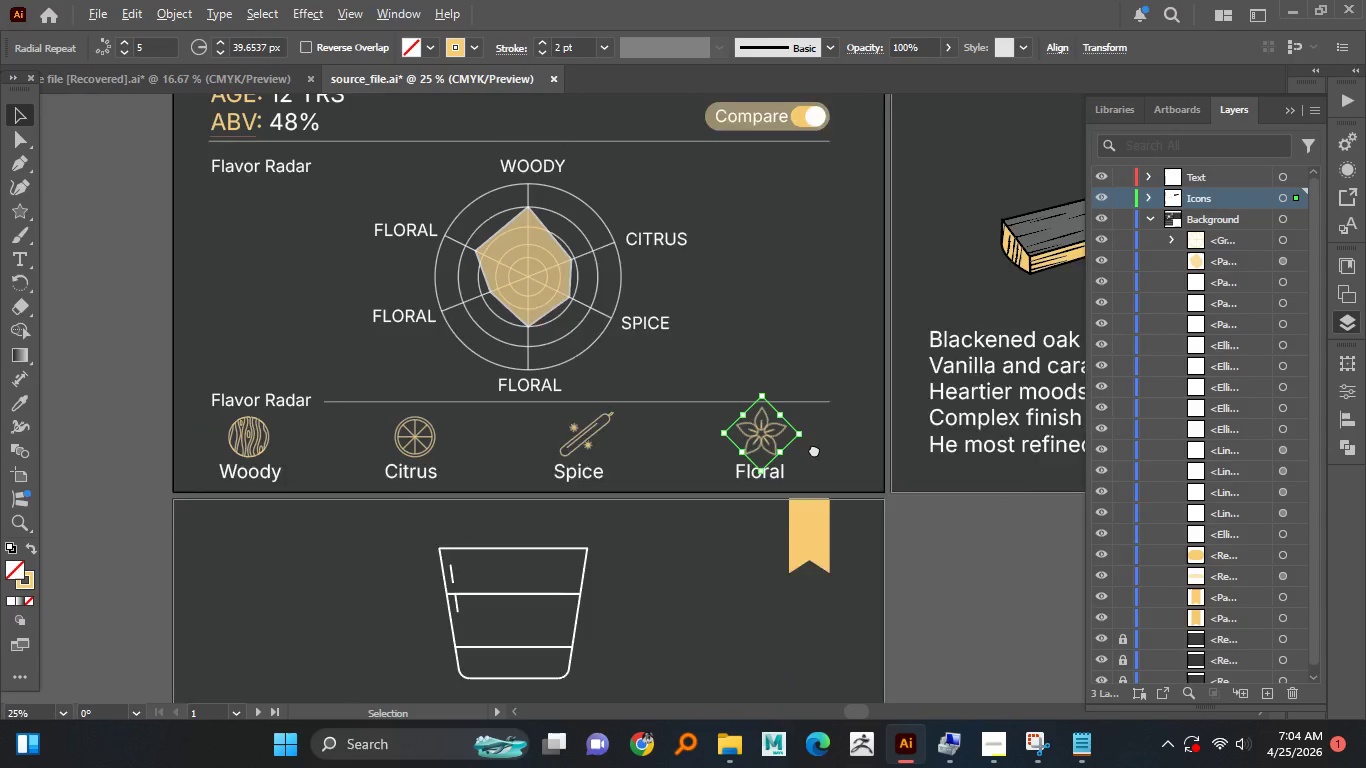 
hold_key(key=AltLeft, duration=1.5)
 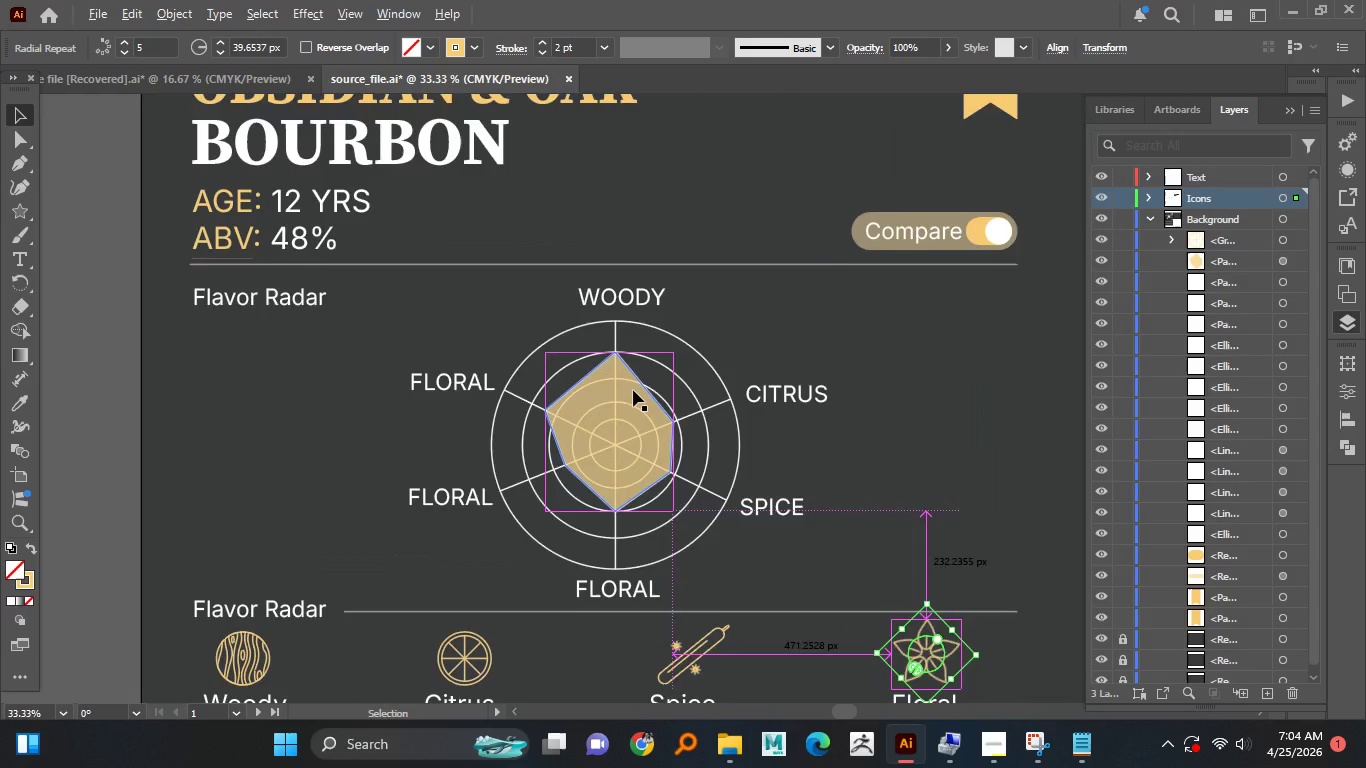 
hold_key(key=AltLeft, duration=1.5)
scroll: coordinate [633, 390], scroll_direction: none, amount: 0.0
 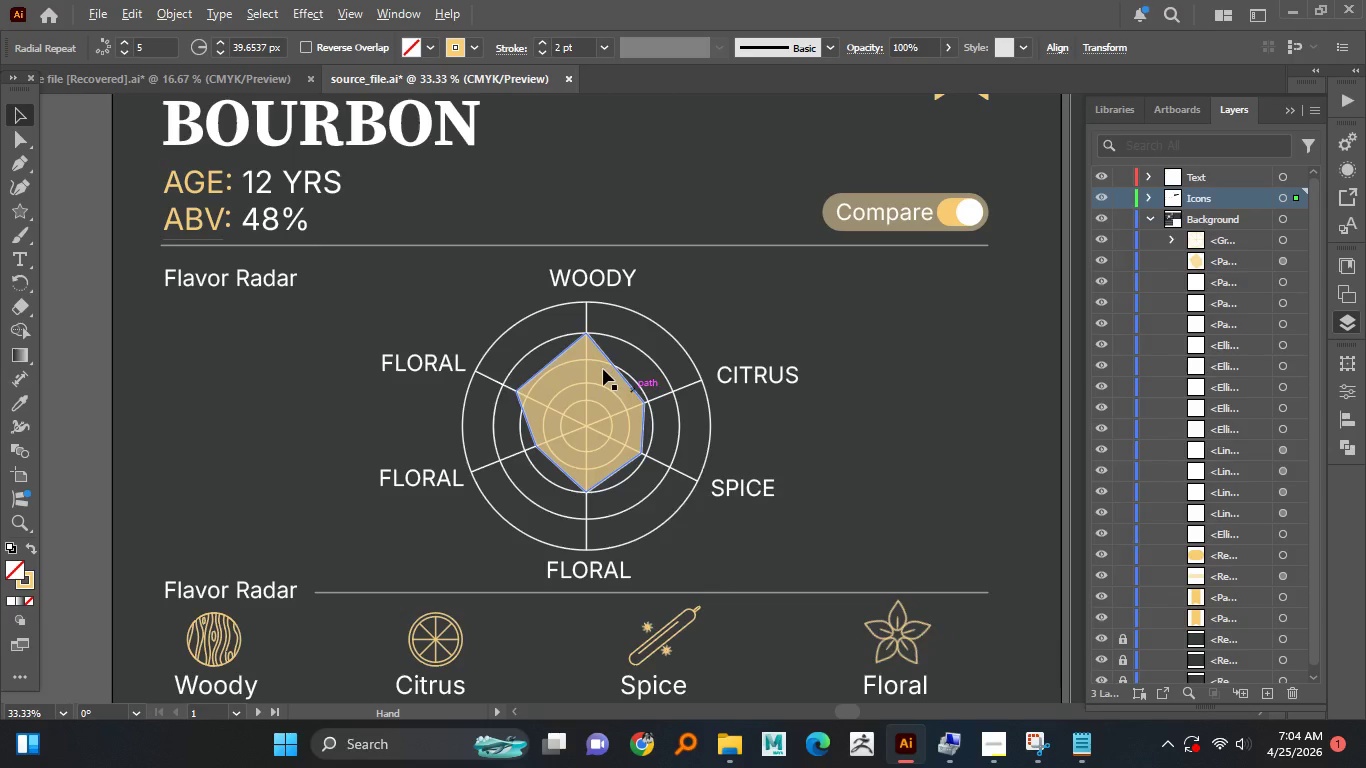 
hold_key(key=AltLeft, duration=0.62)
scroll: coordinate [639, 334], scroll_direction: up, amount: 1.0
 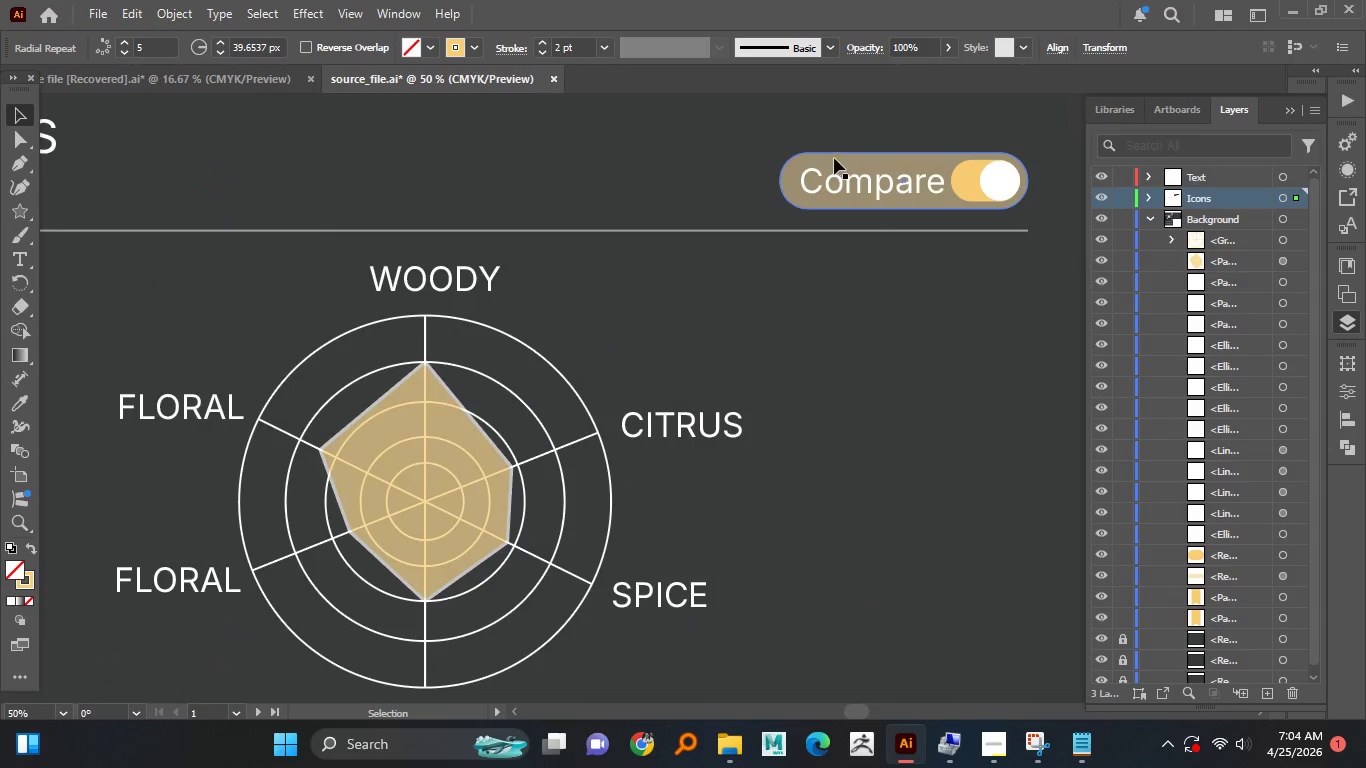 
left_click([834, 158])
 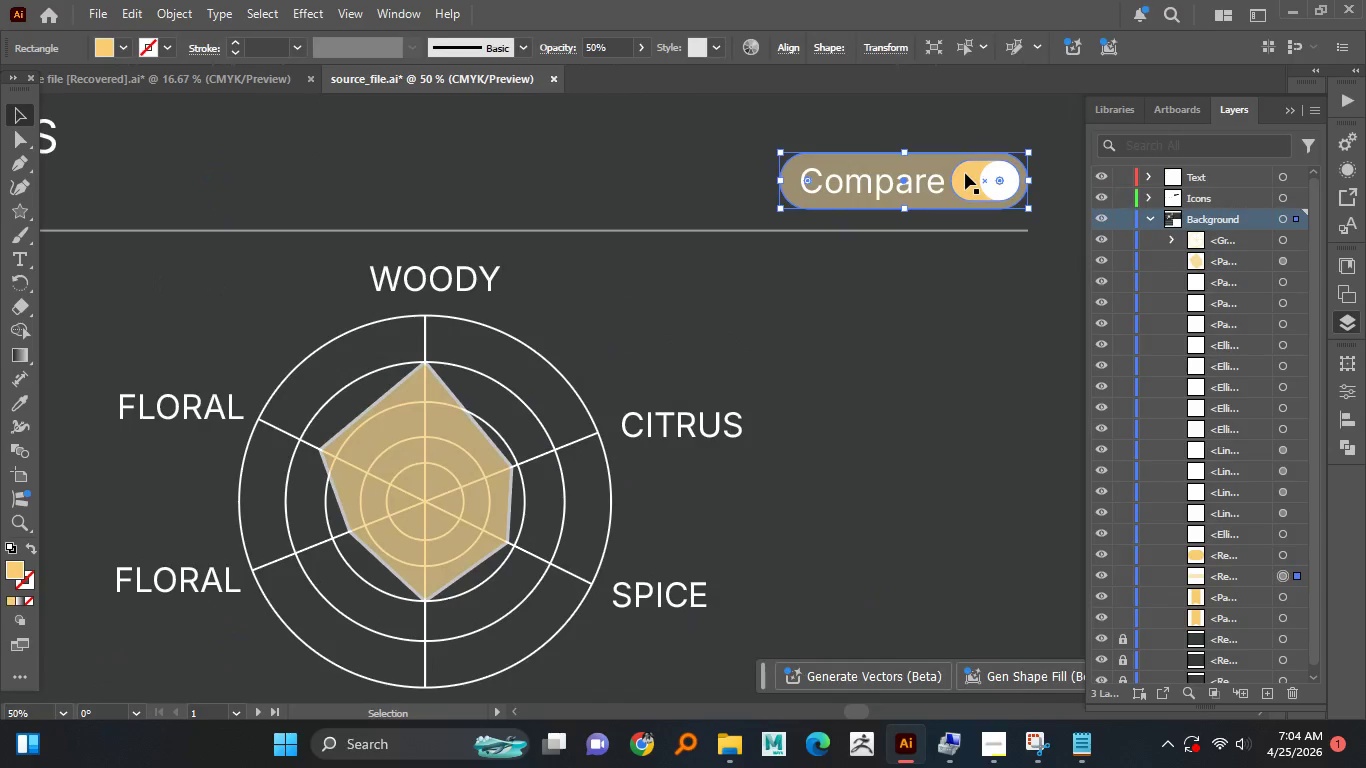 
hold_key(key=ShiftLeft, duration=1.2)
left_click([965, 173])
 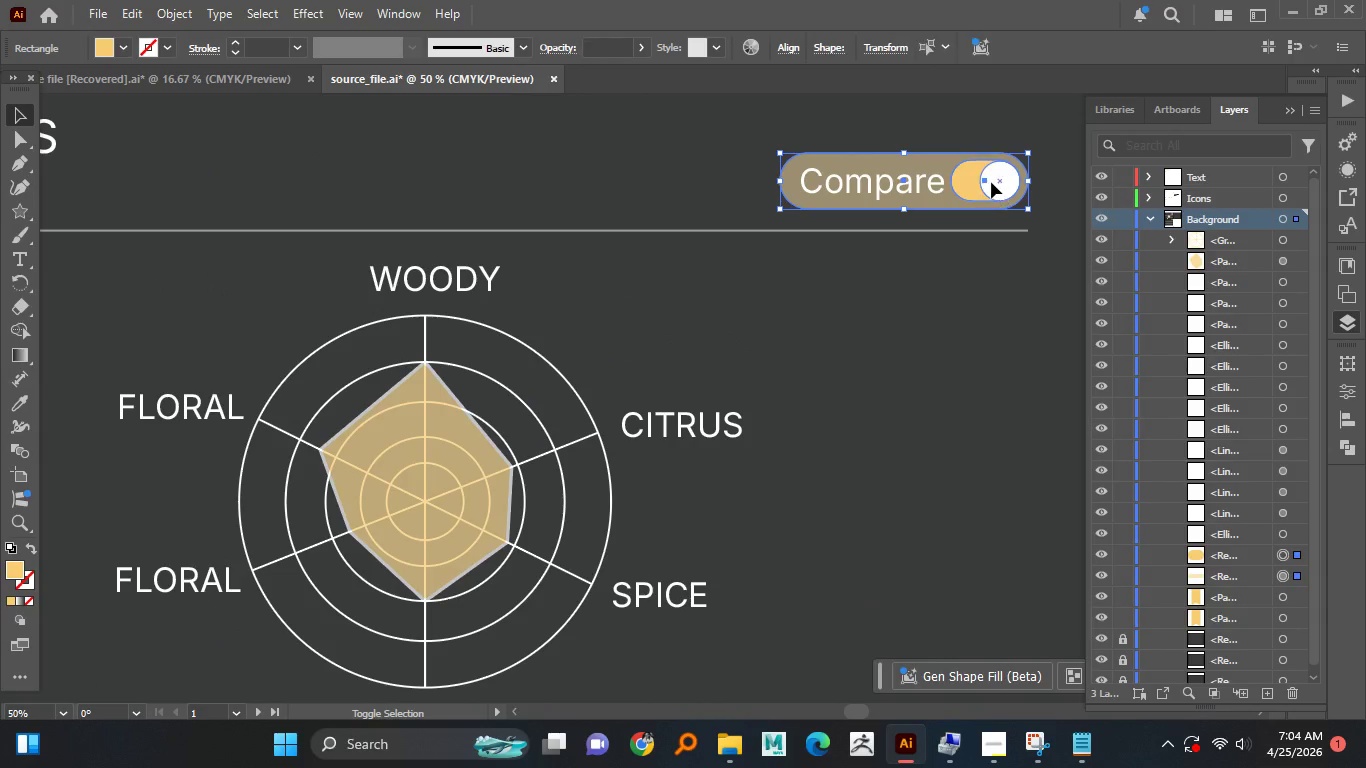 
left_click([991, 182])
 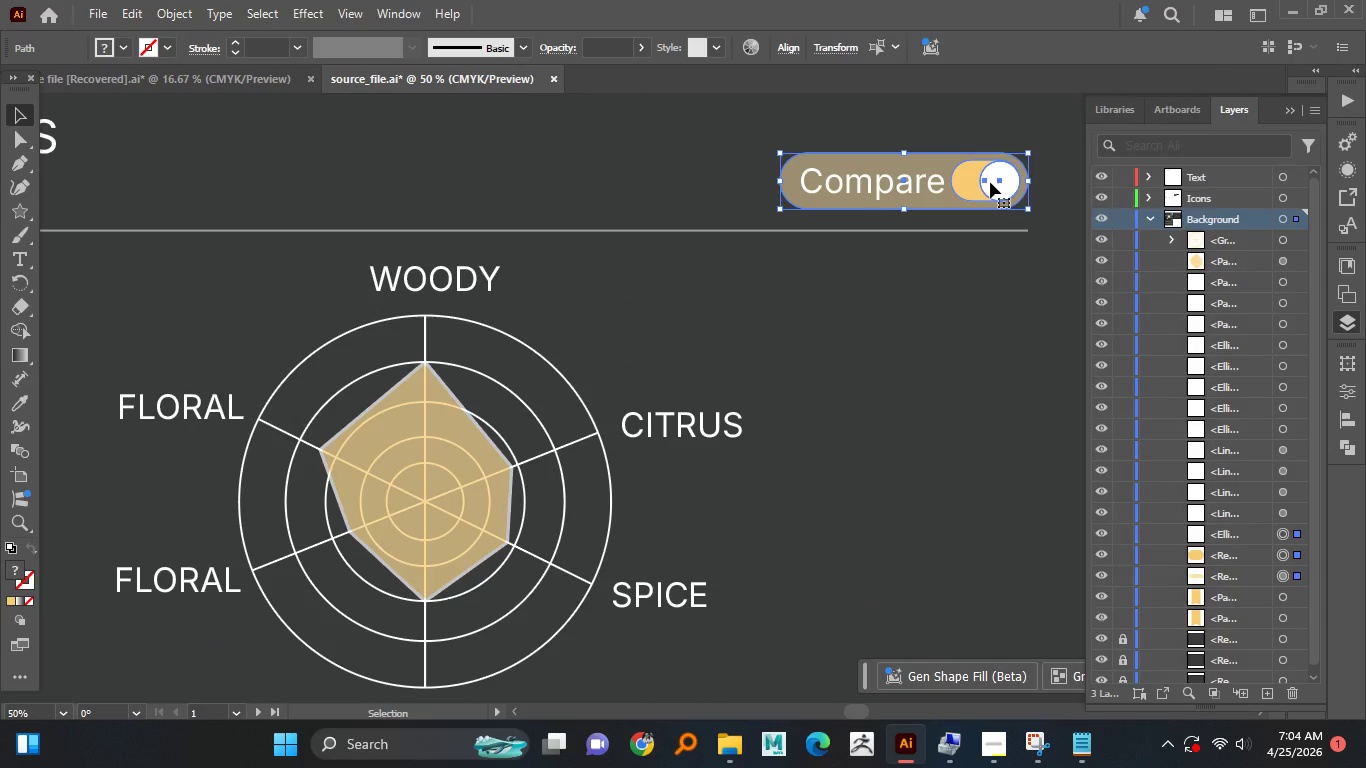 
right_click([990, 182])
 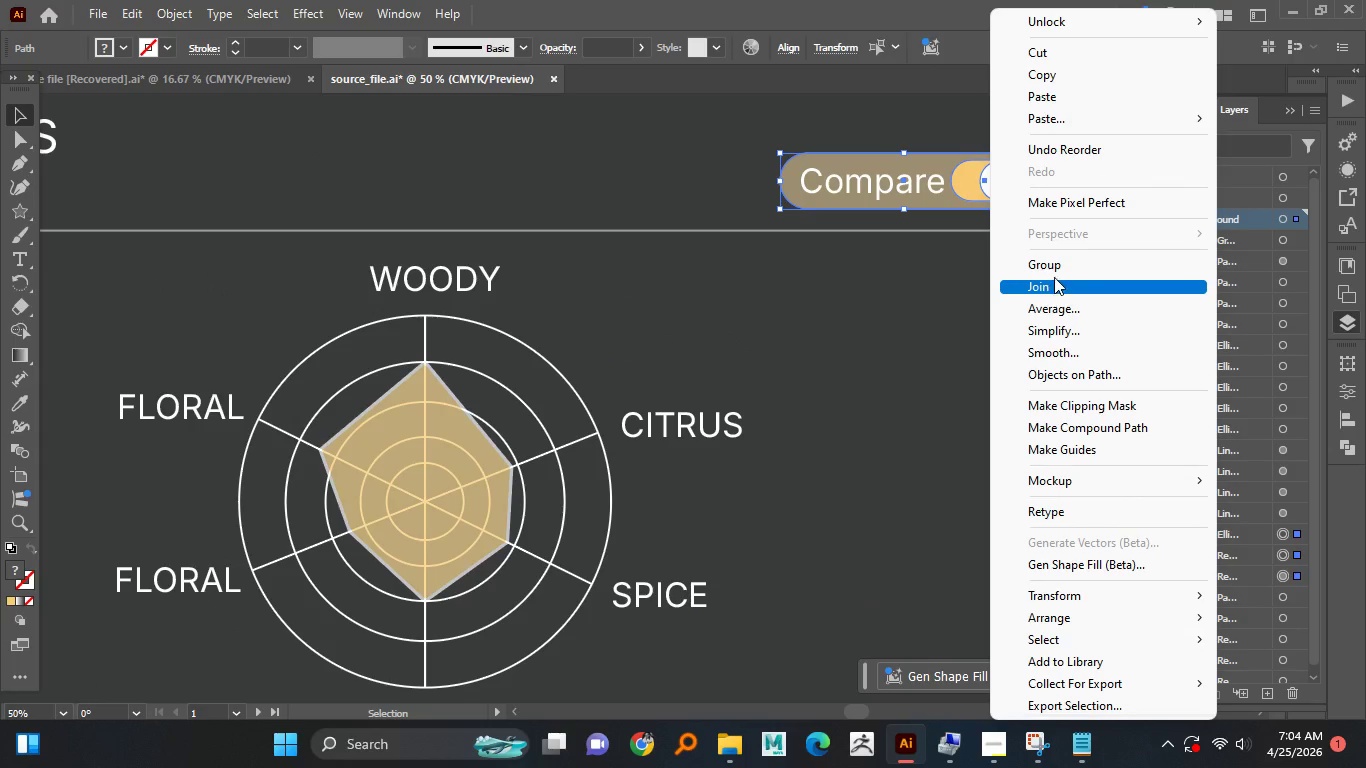 
left_click([1055, 270])
 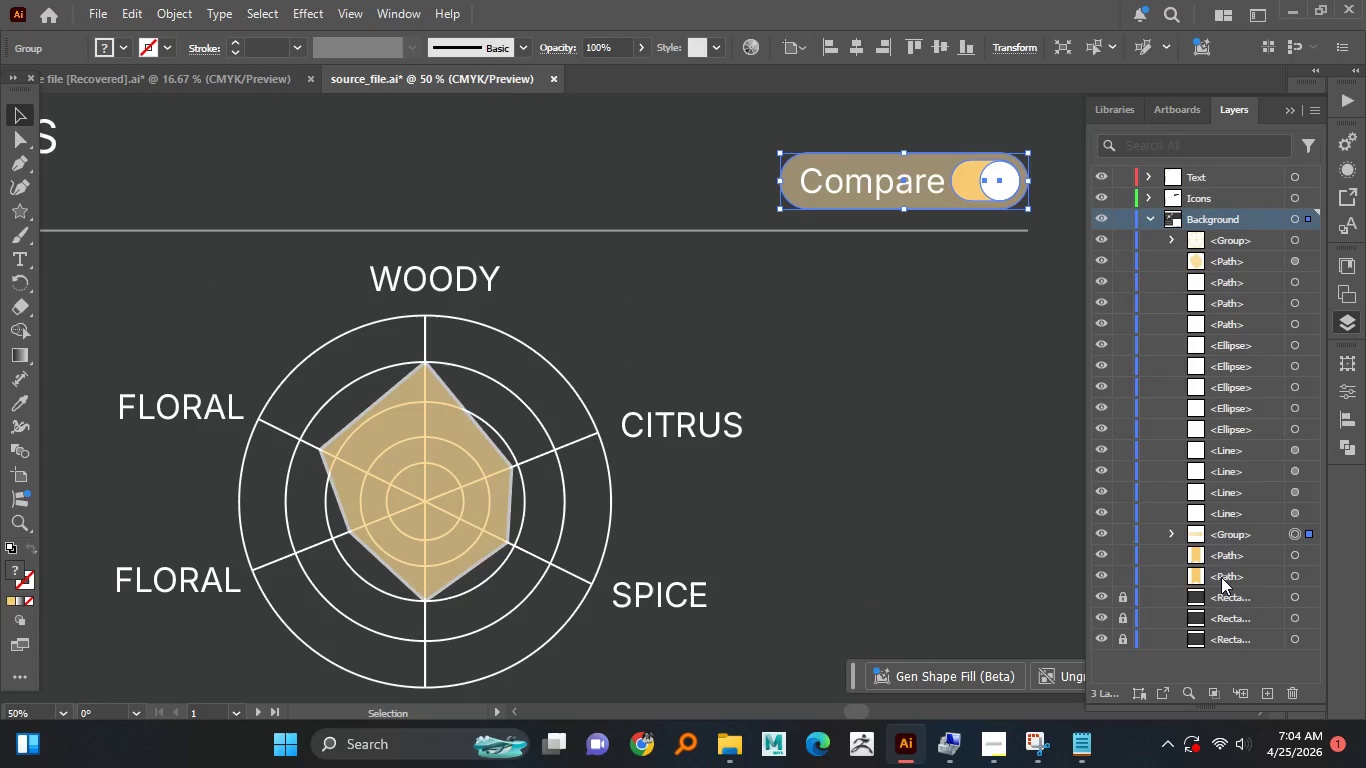 
double_click([1225, 534])
 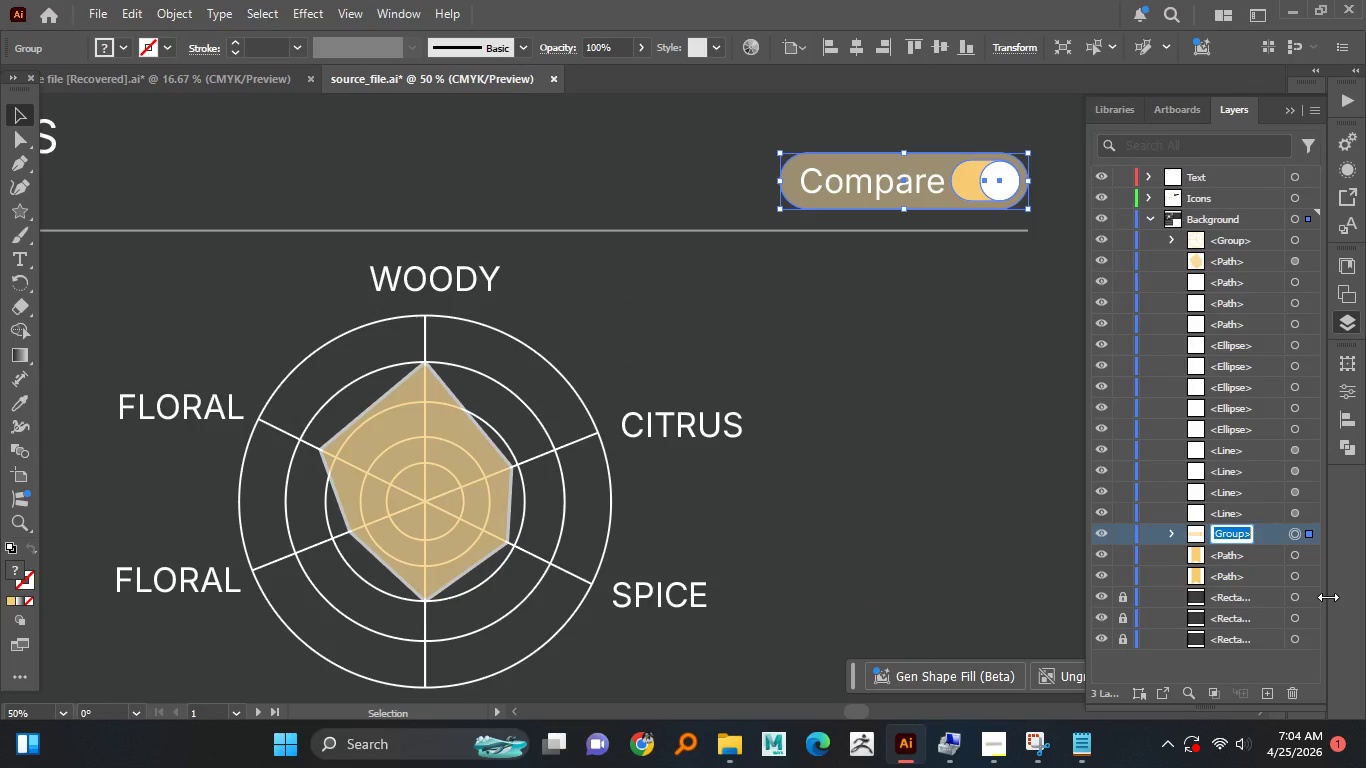 
type(Toggle_bu)
key(Backspace)
type(otton)
 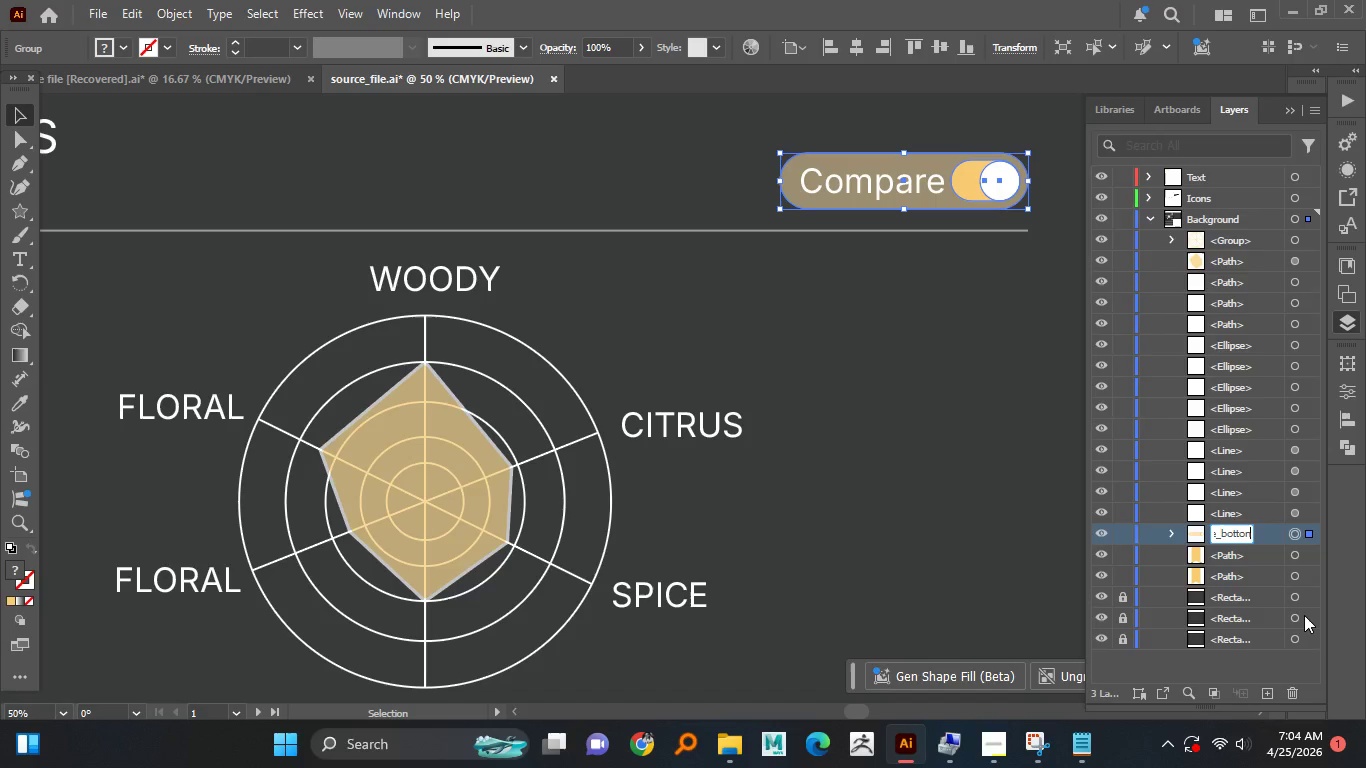 
key(Enter)
 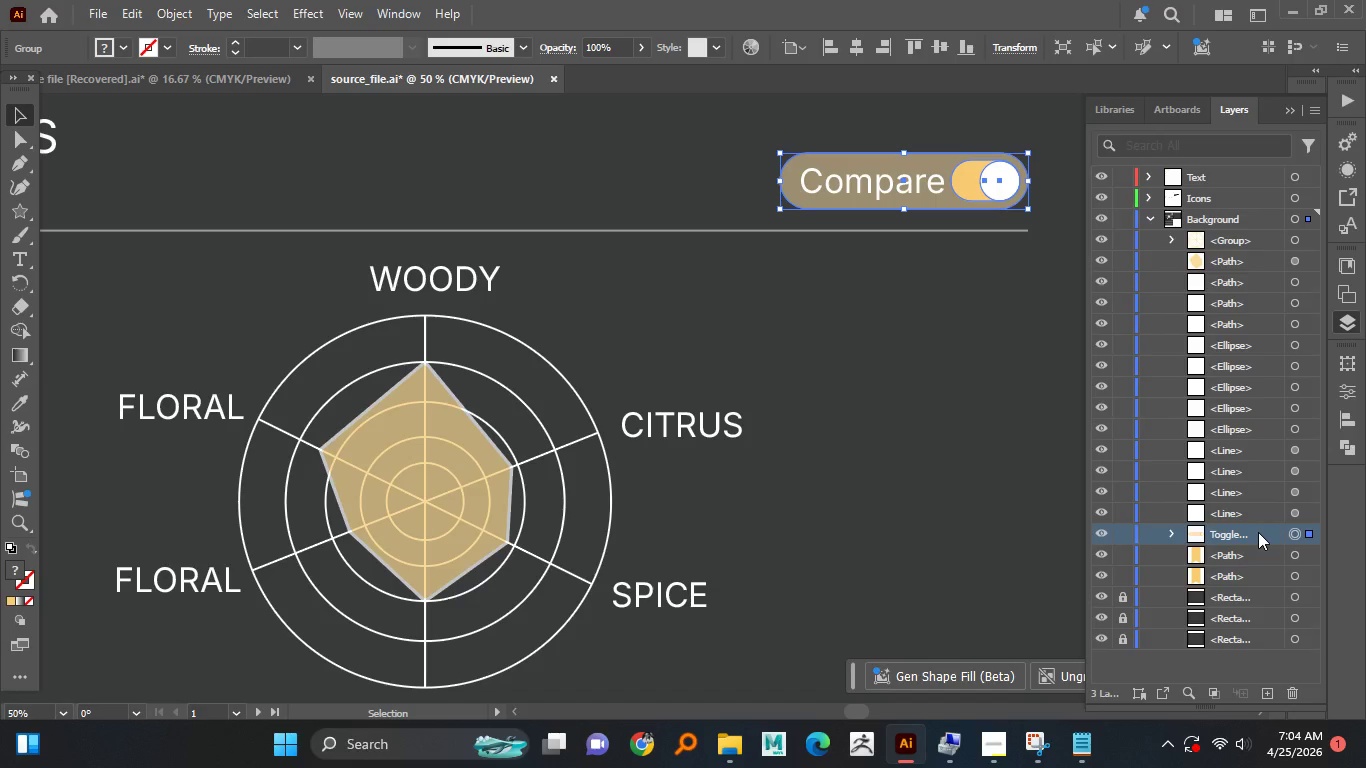 
left_click_drag(start_coordinate=[1257, 535], to_coordinate=[1266, 537])
 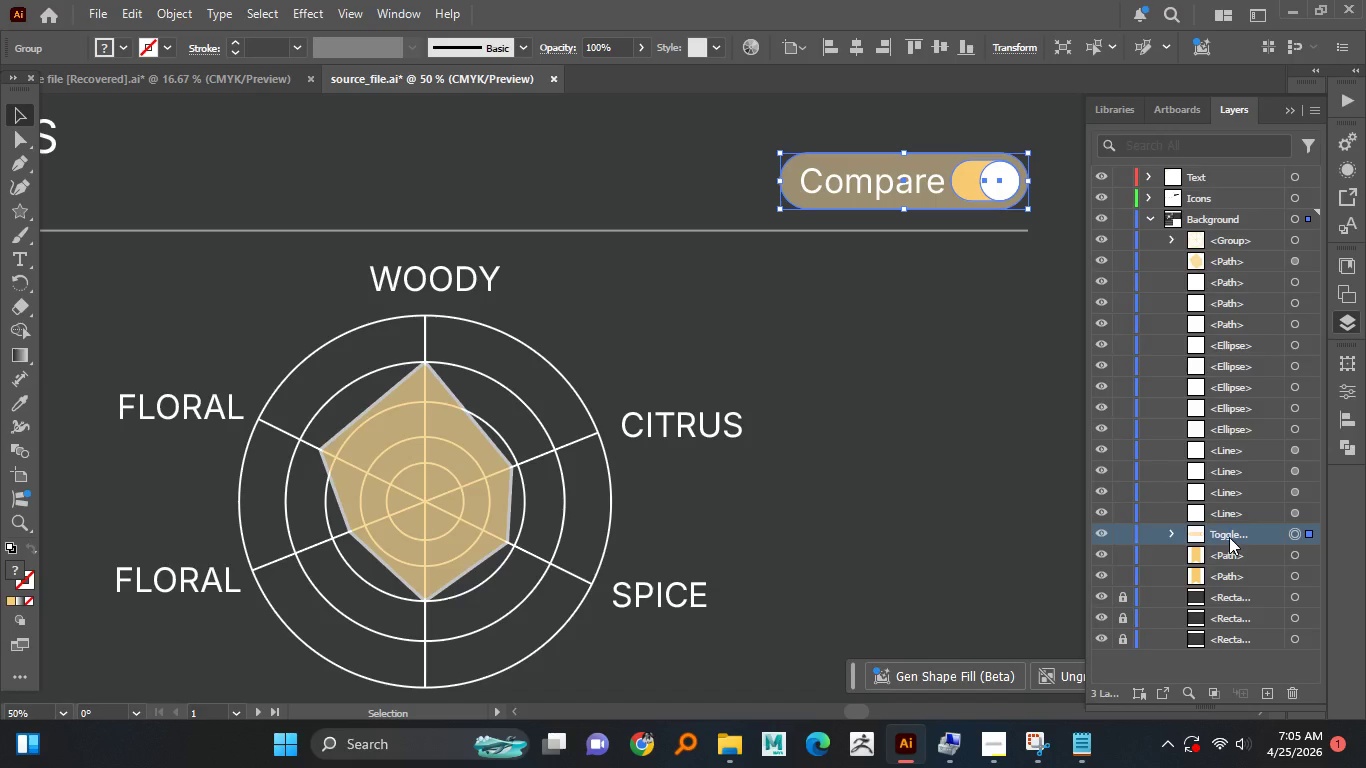 
left_click_drag(start_coordinate=[1229, 538], to_coordinate=[1239, 197])
 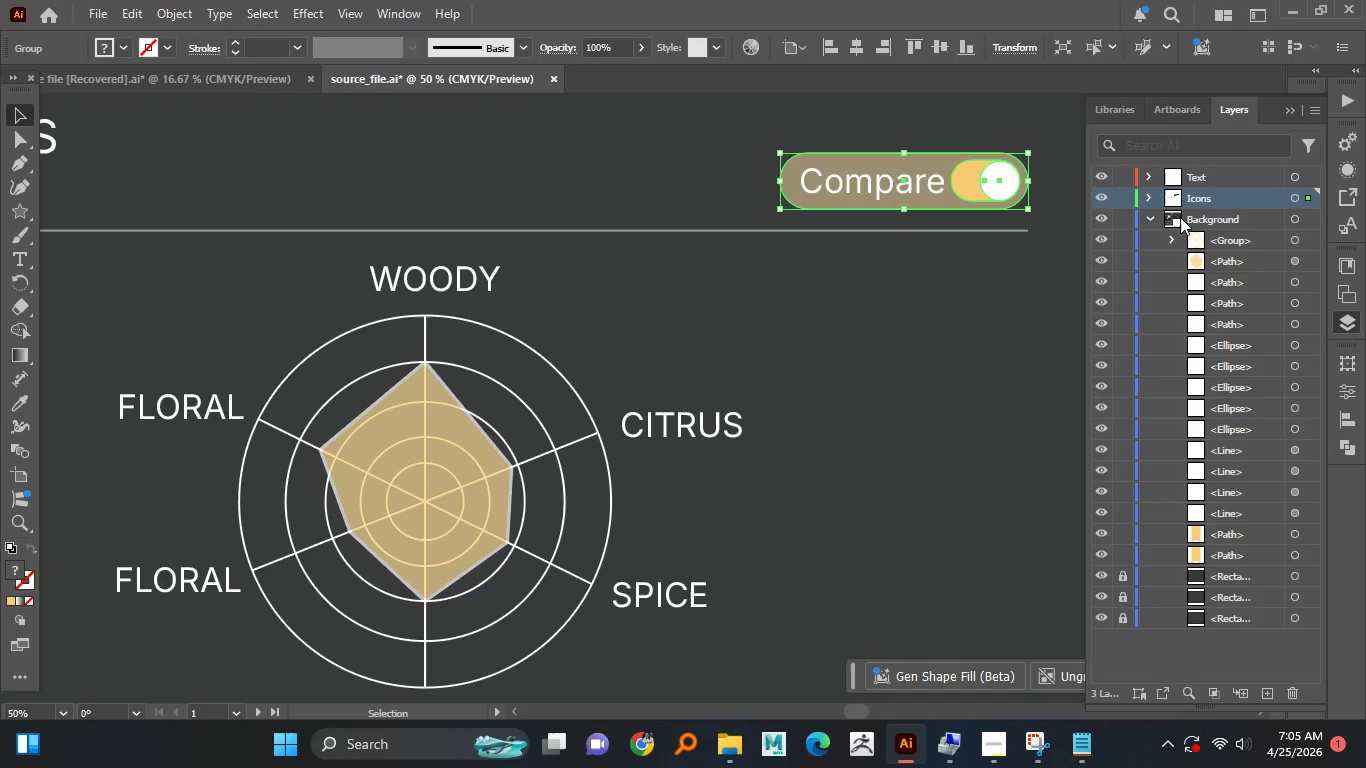 
wait(18.69)
 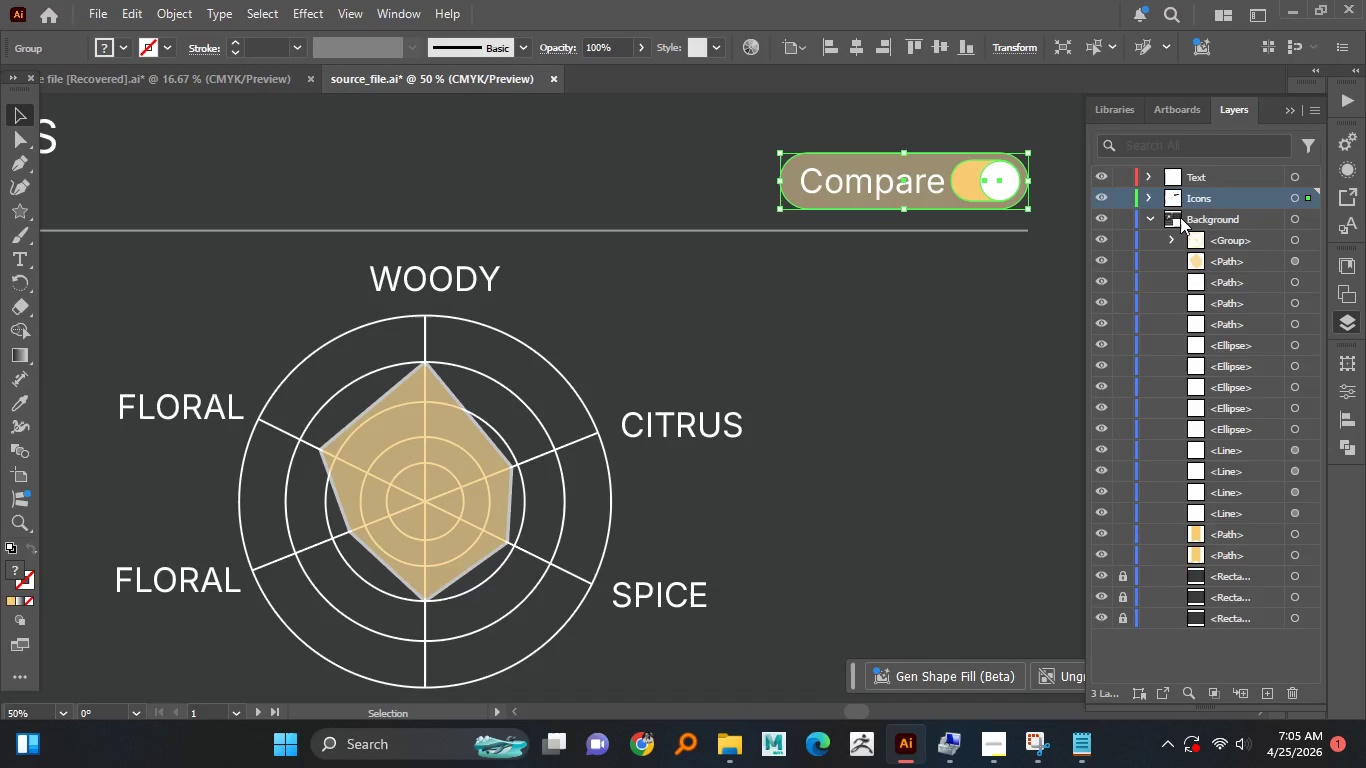 
key(Alt+AltLeft)
 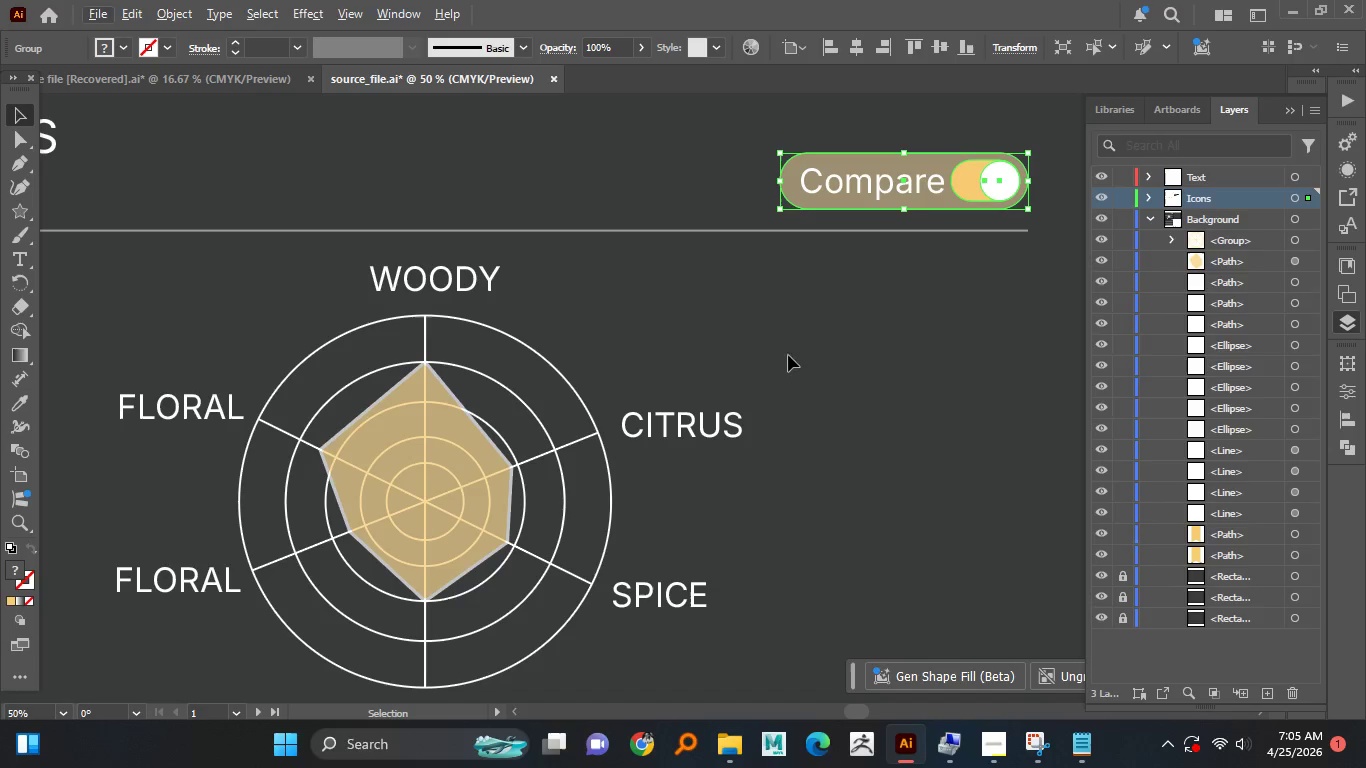 
hold_key(key=AltLeft, duration=1.51)
scroll: coordinate [602, 260], scroll_direction: down, amount: 1.0
 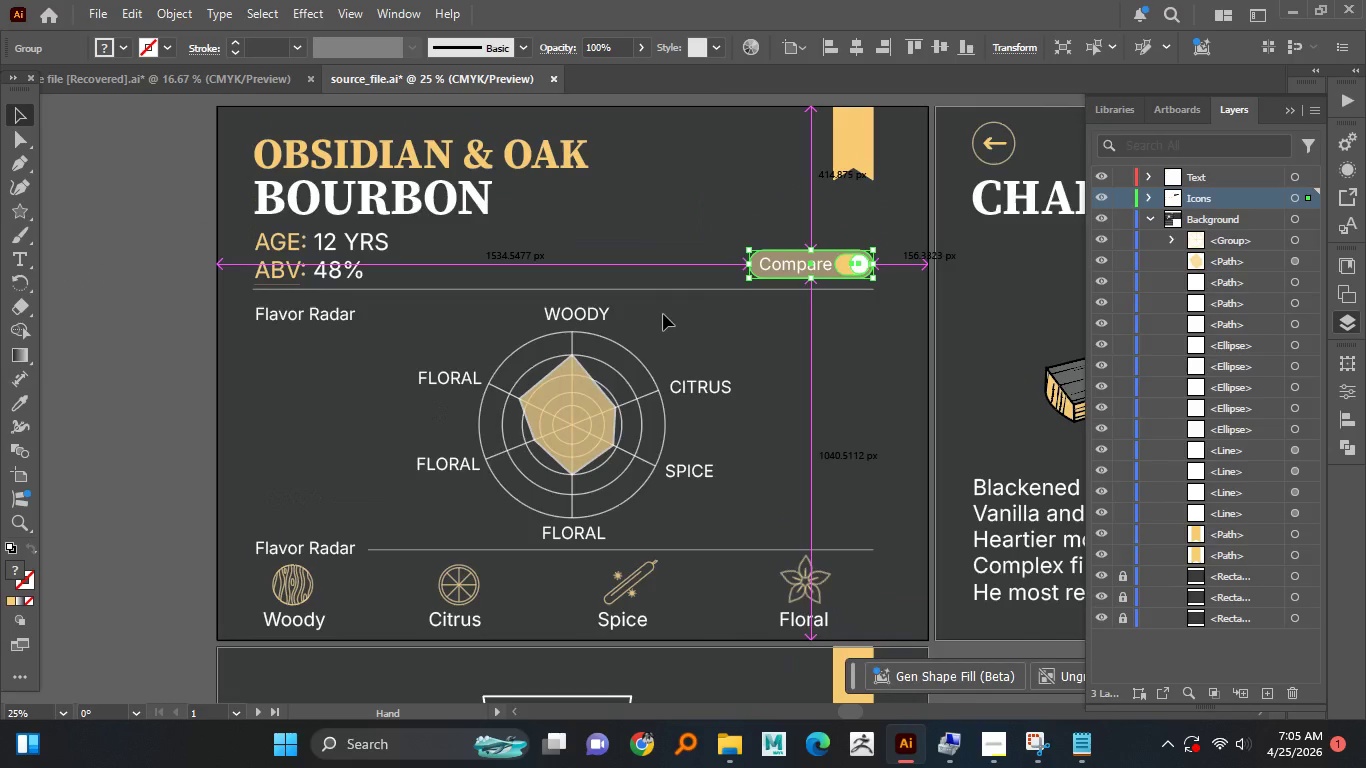 
hold_key(key=AltLeft, duration=1.5)
scroll: coordinate [574, 346], scroll_direction: up, amount: 2.0
 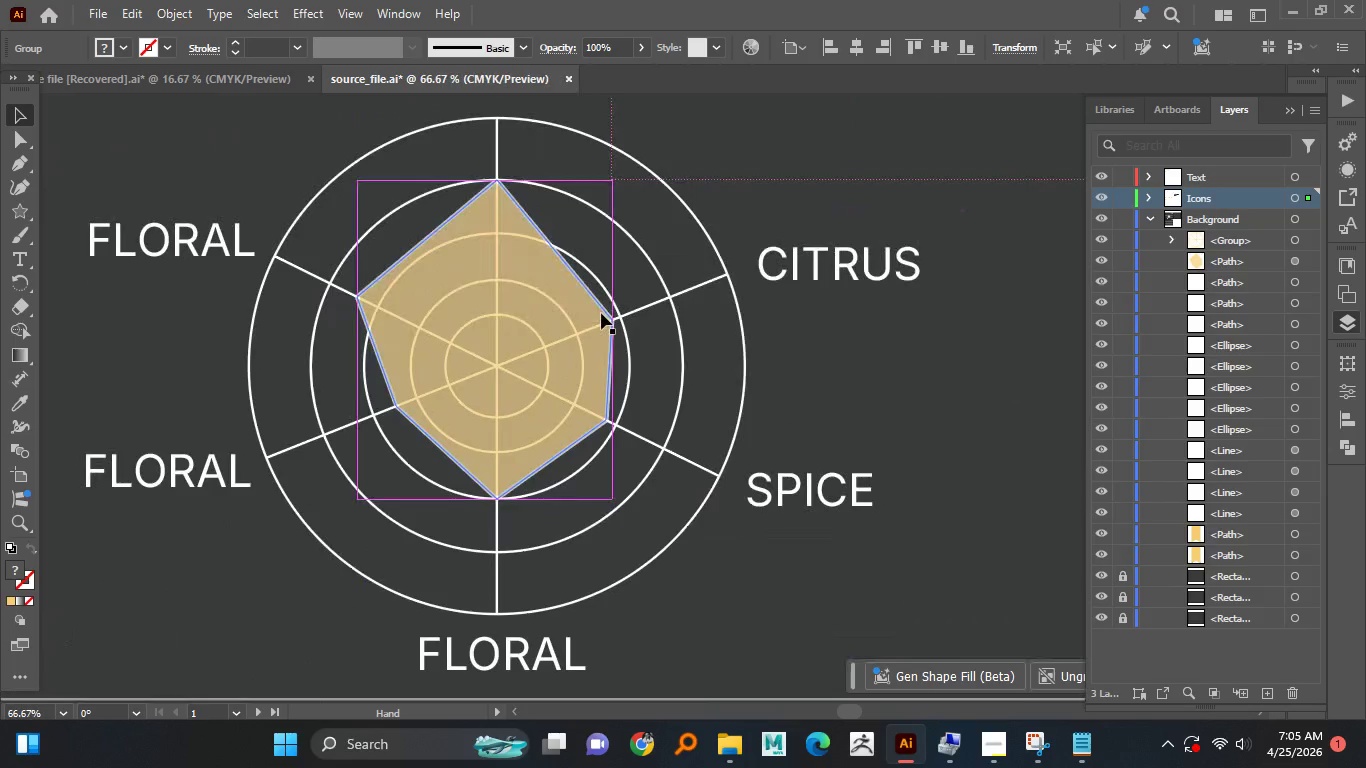 
hold_key(key=AltLeft, duration=0.62)
scroll: coordinate [601, 313], scroll_direction: none, amount: 0.0
 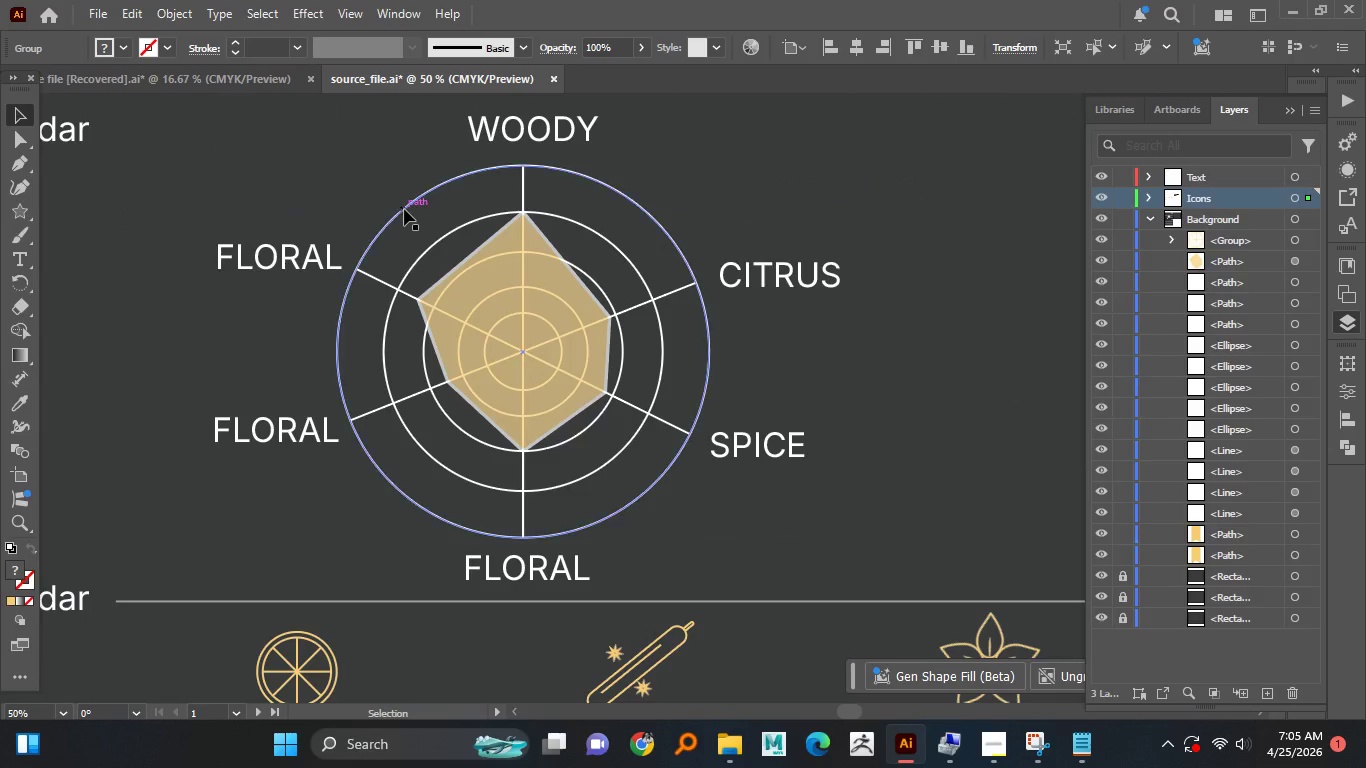 
left_click_drag(start_coordinate=[396, 202], to_coordinate=[658, 515])
 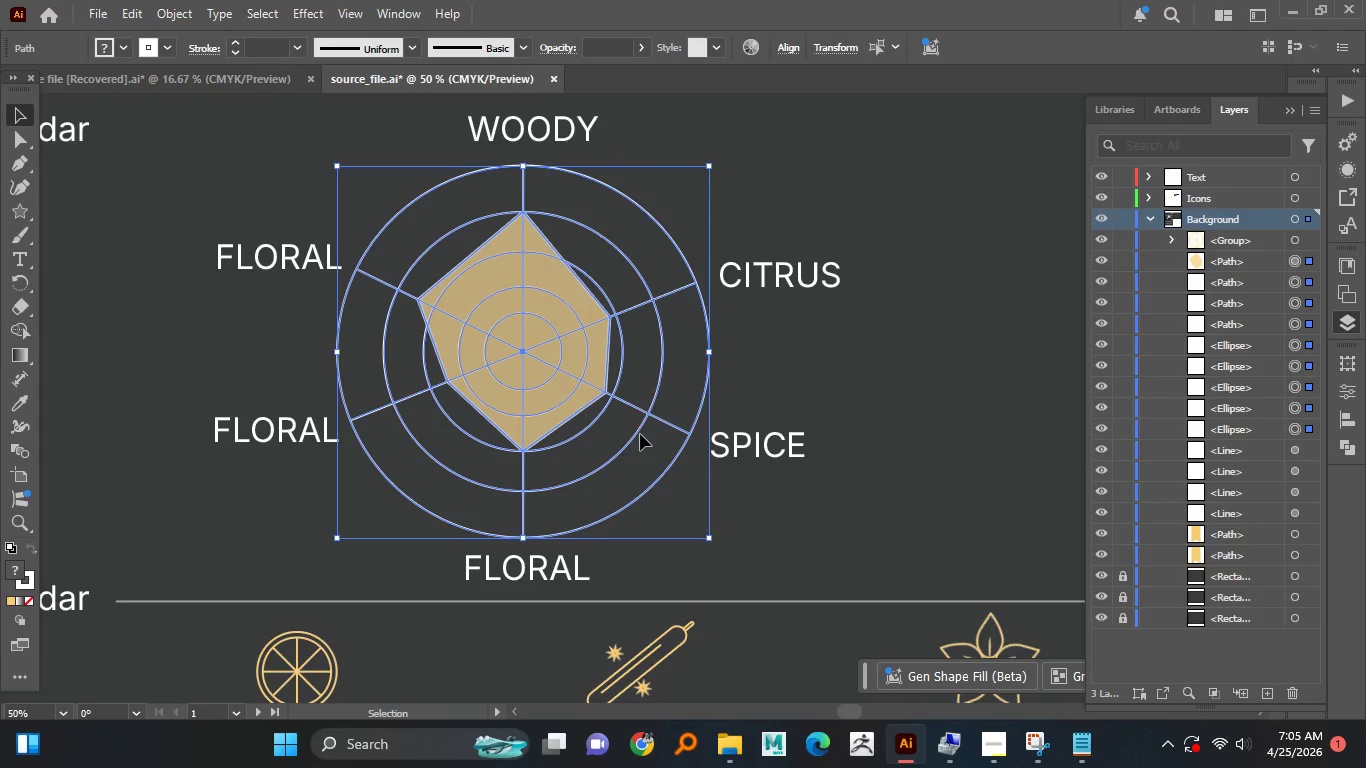 
hold_key(key=AltLeft, duration=0.98)
scroll: coordinate [634, 415], scroll_direction: down, amount: 1.0
 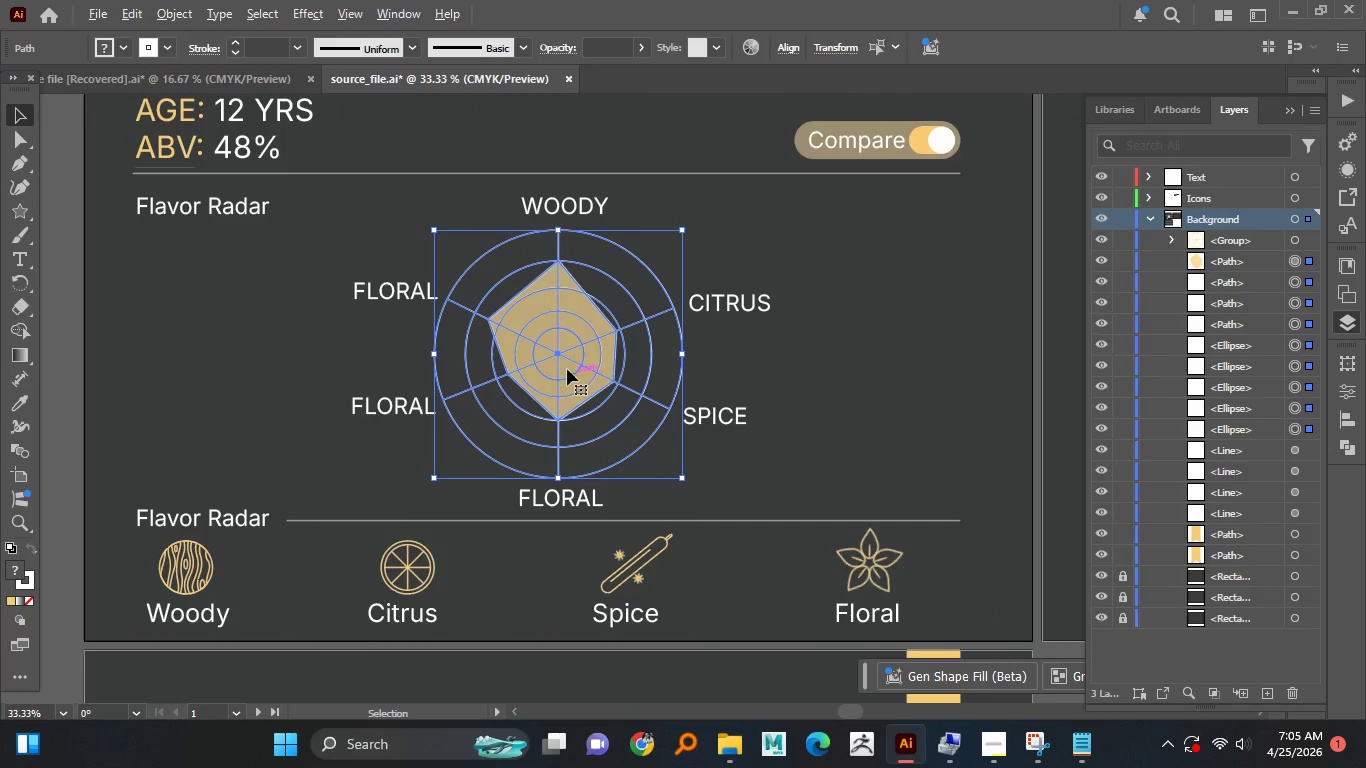 
right_click([563, 367])
 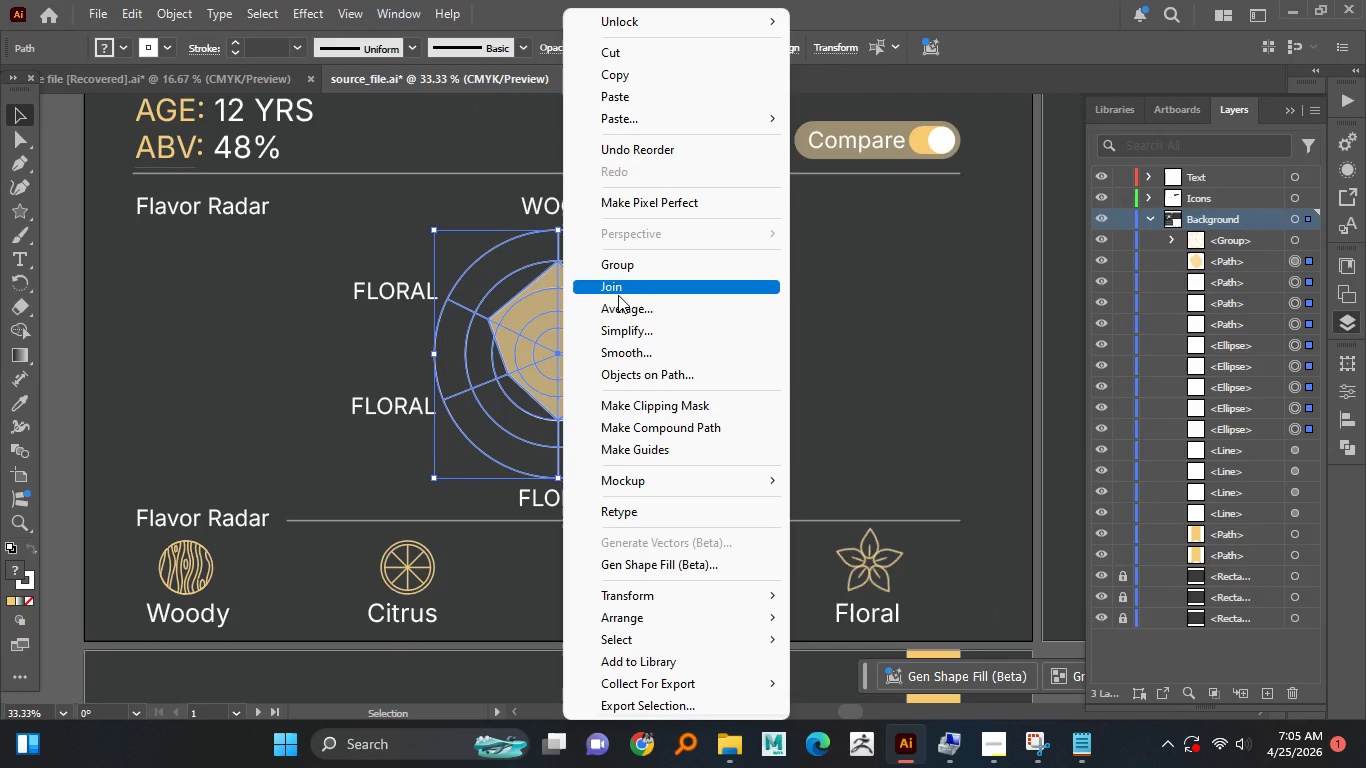 
left_click([622, 266])
 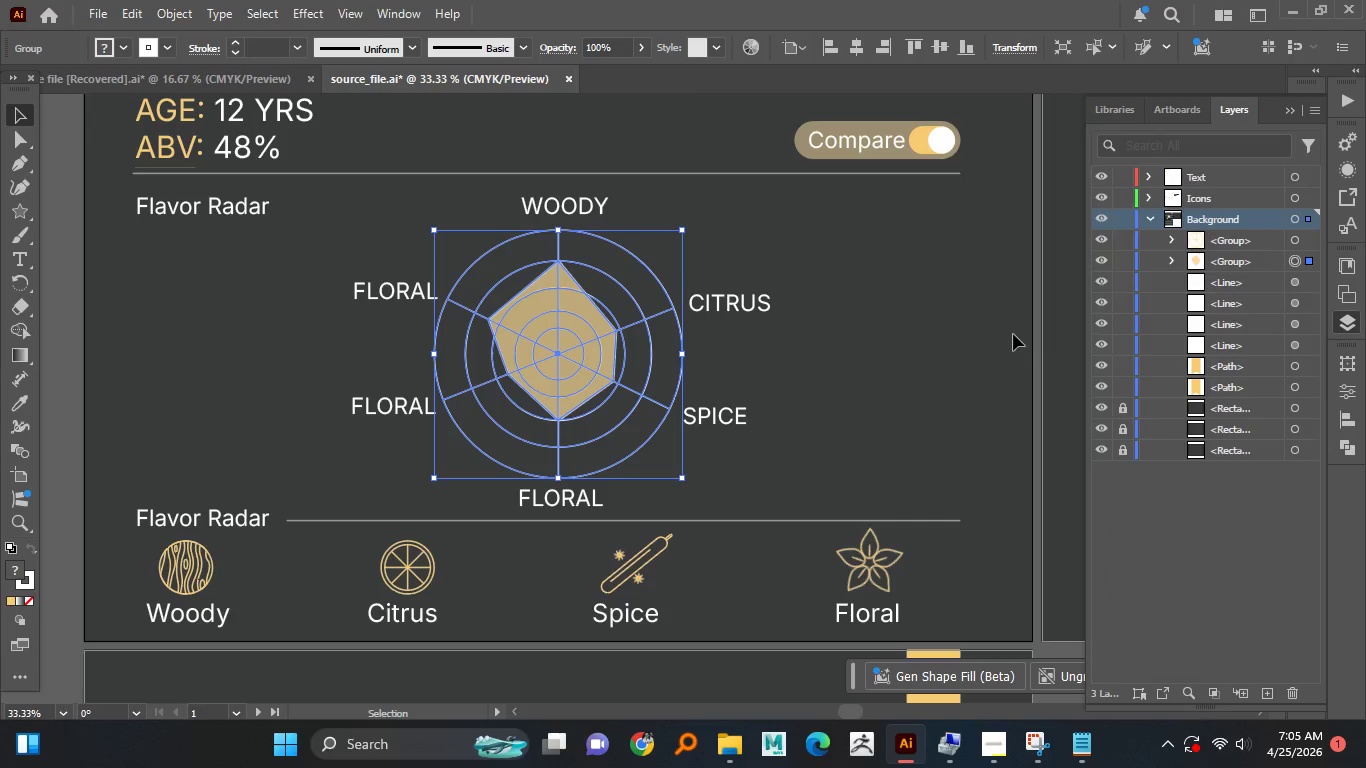 
left_click([966, 323])
 